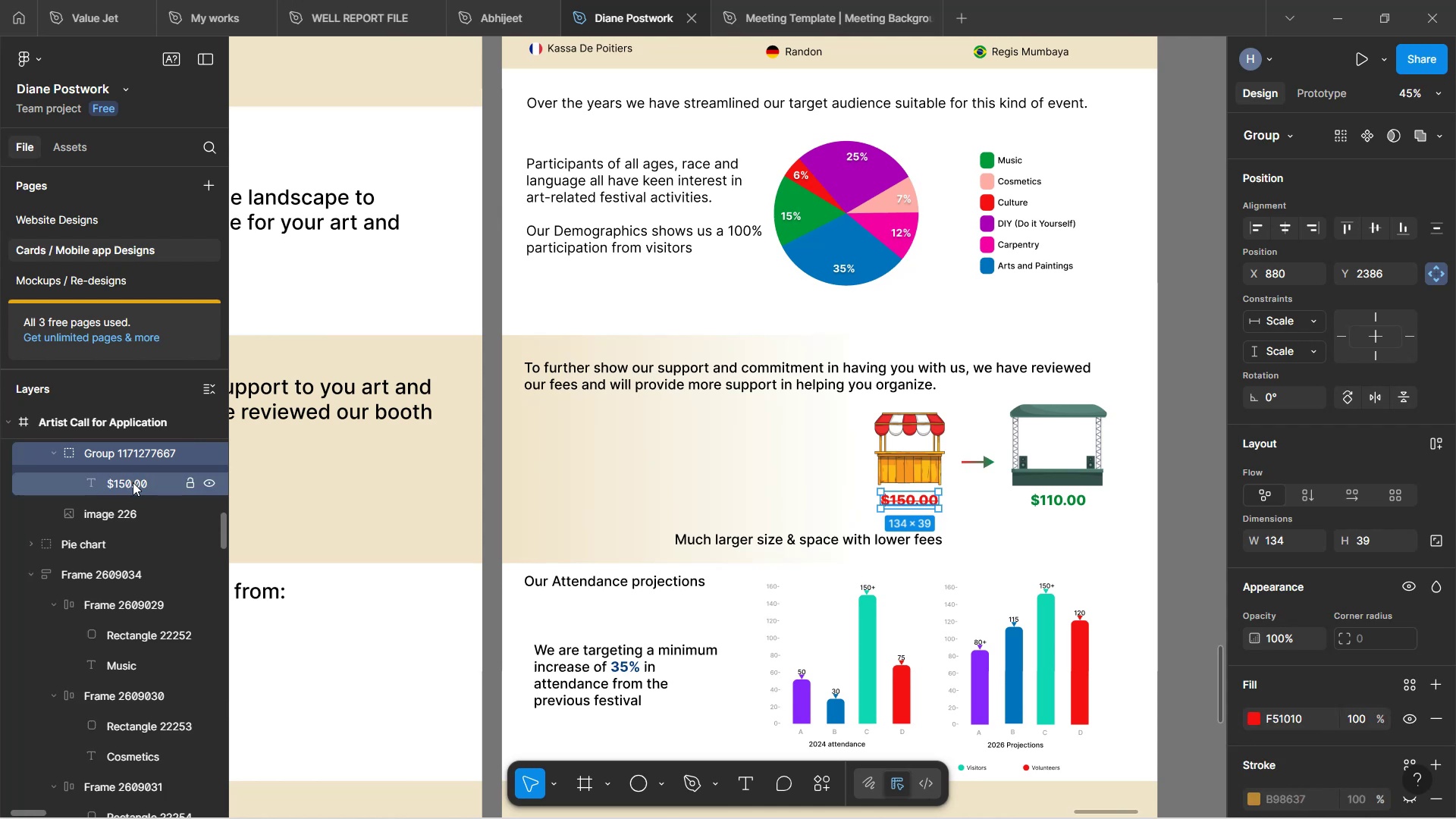 
wait(5.39)
 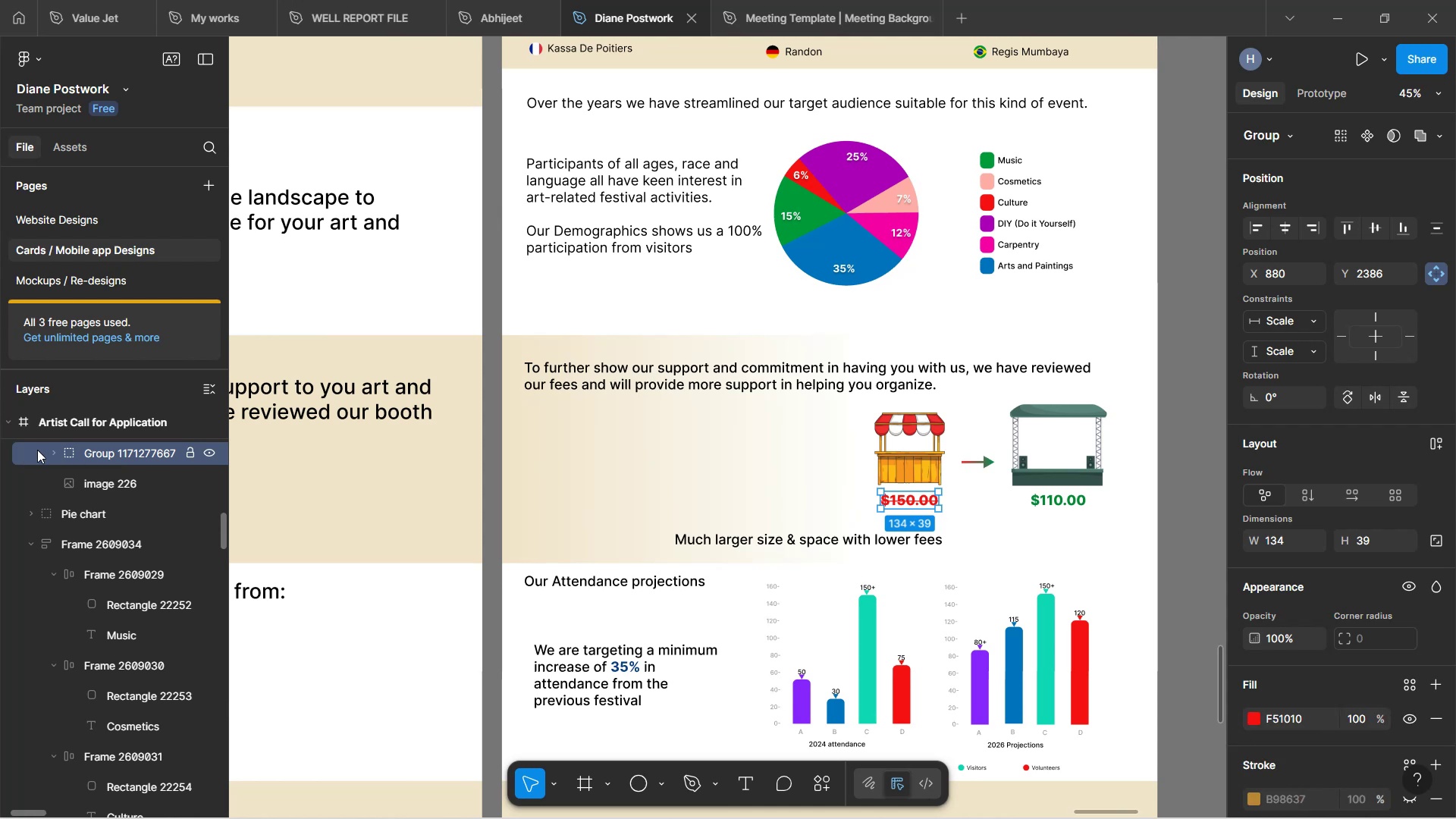 
left_click([116, 517])
 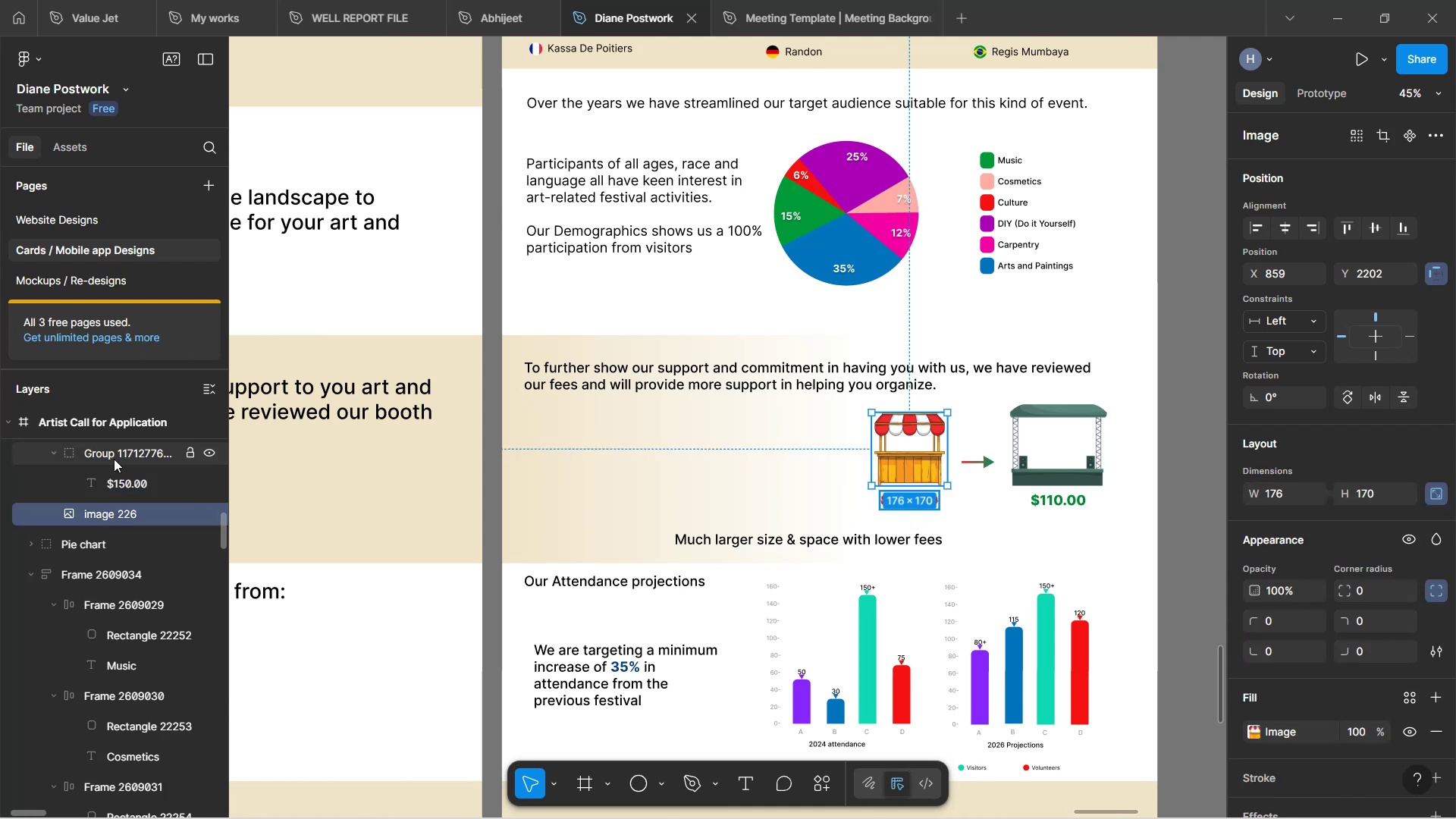 
left_click([130, 486])
 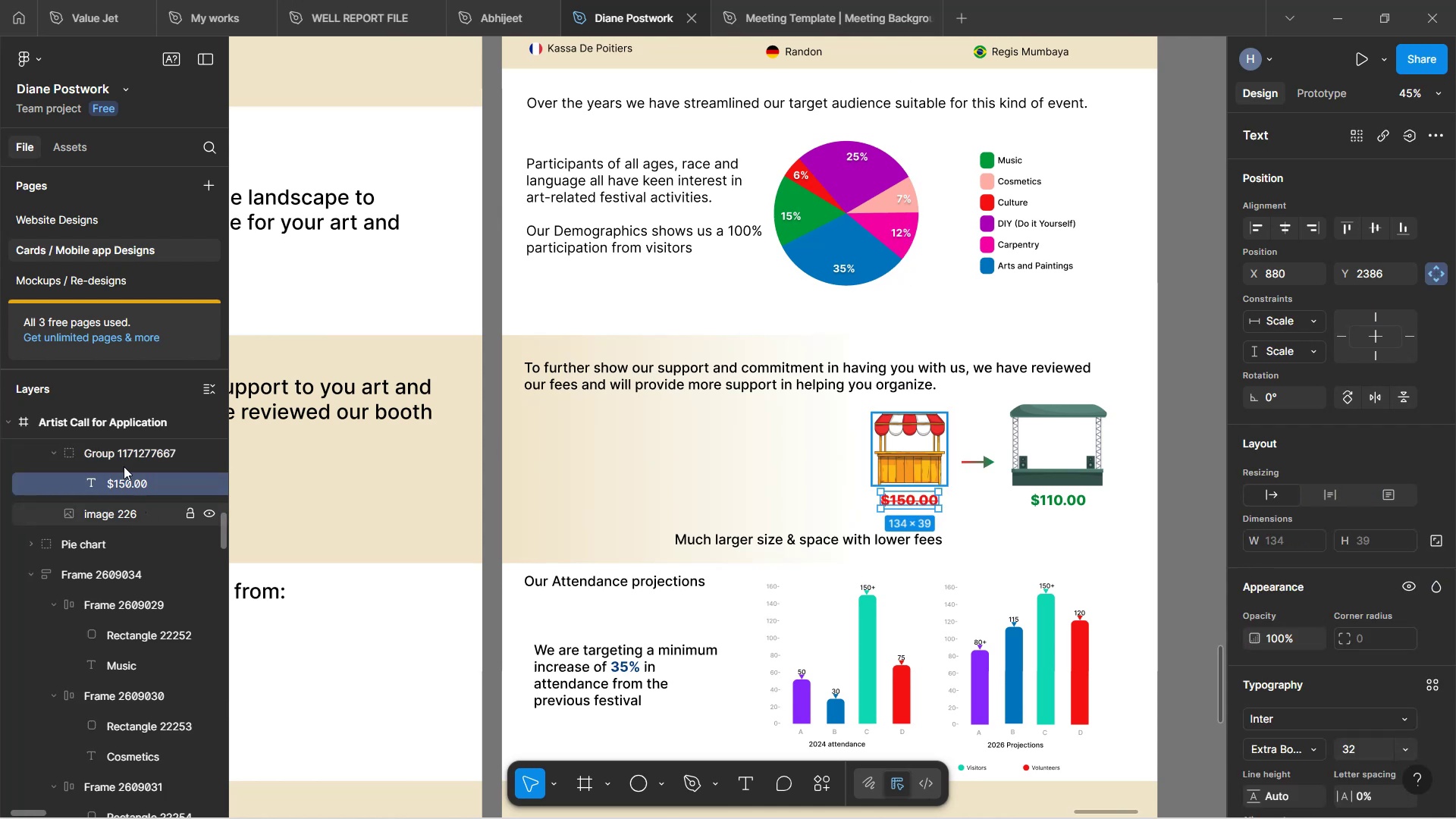 
left_click([125, 455])
 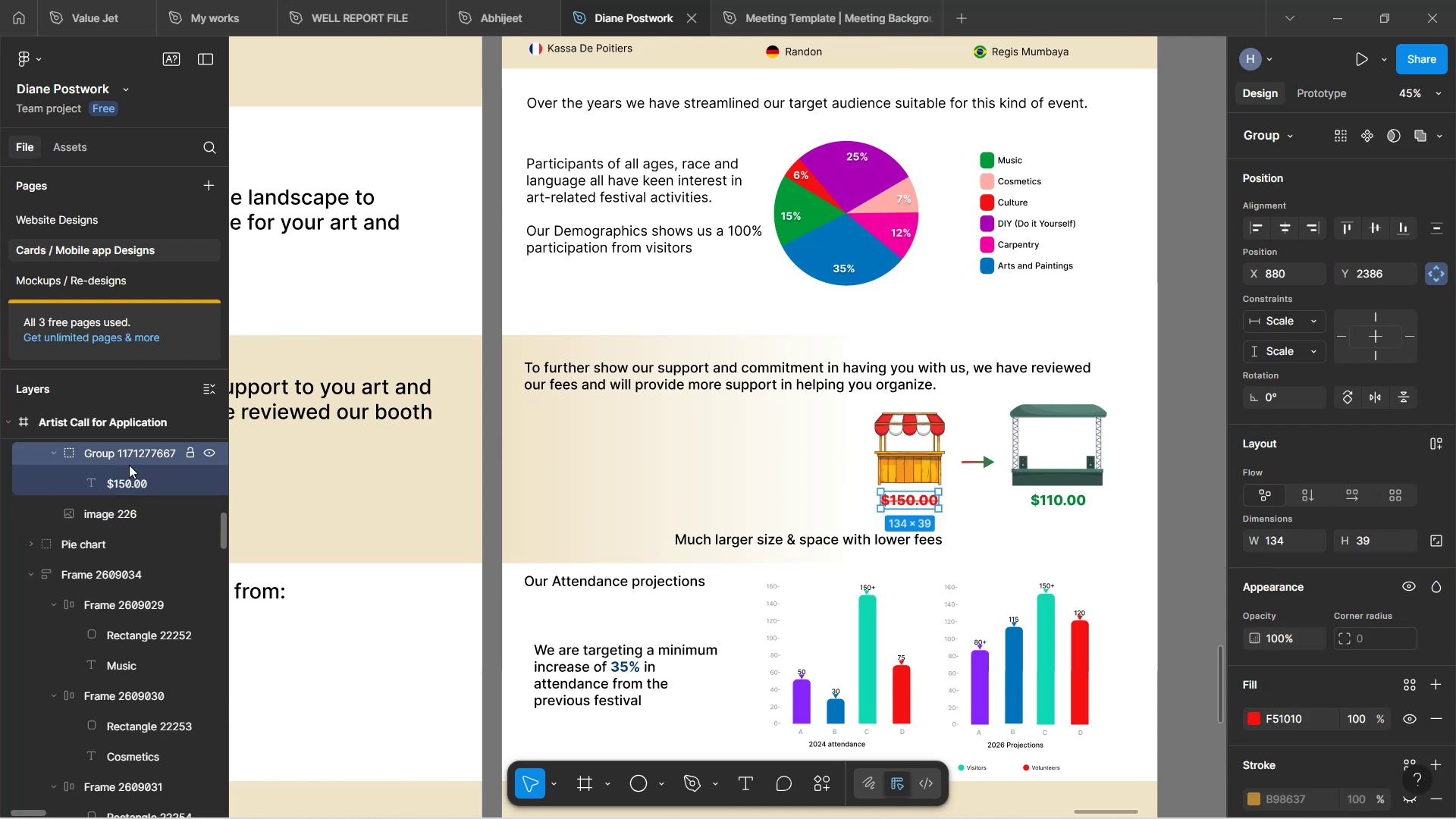 
left_click([132, 480])
 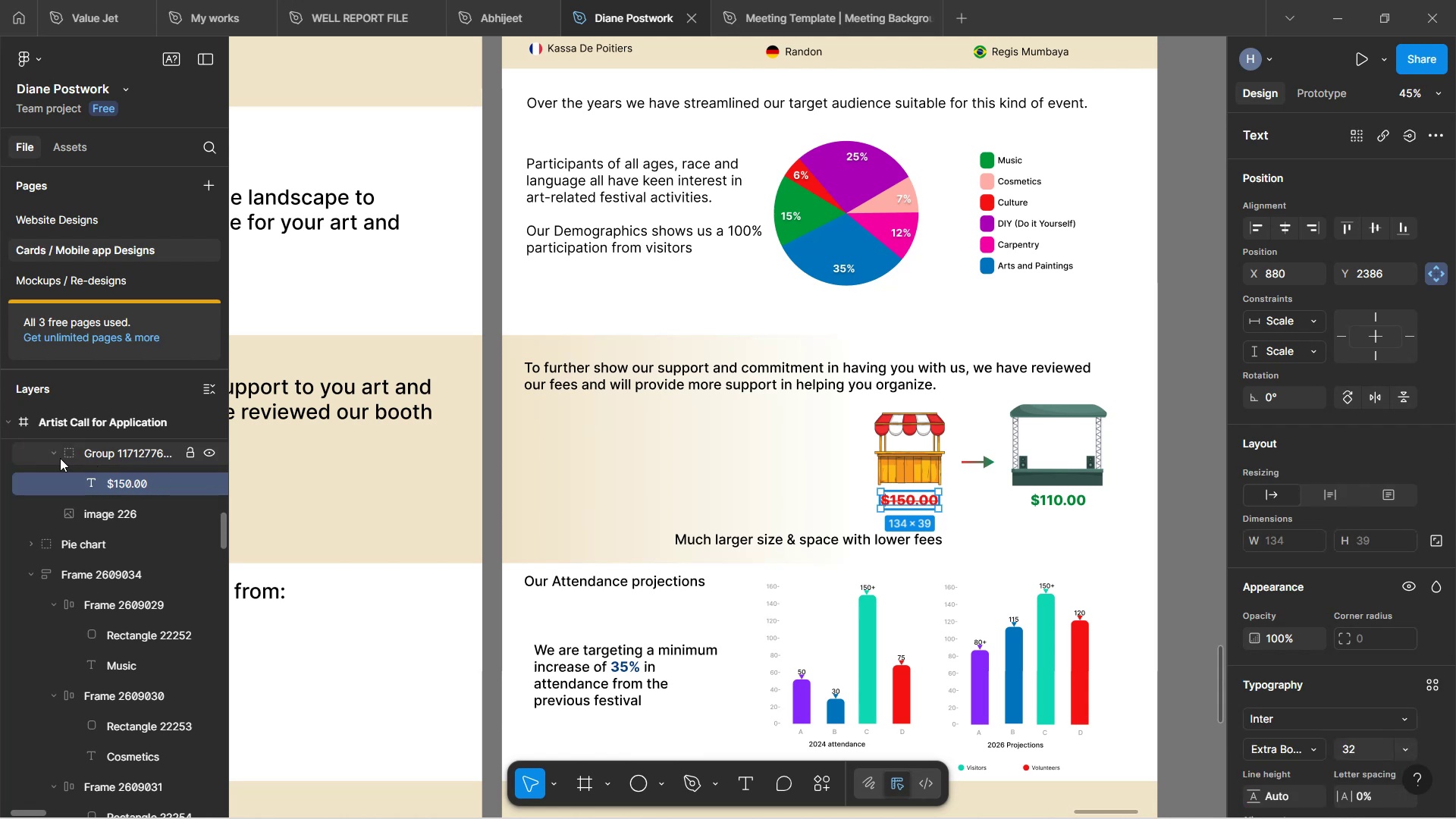 
left_click([53, 458])
 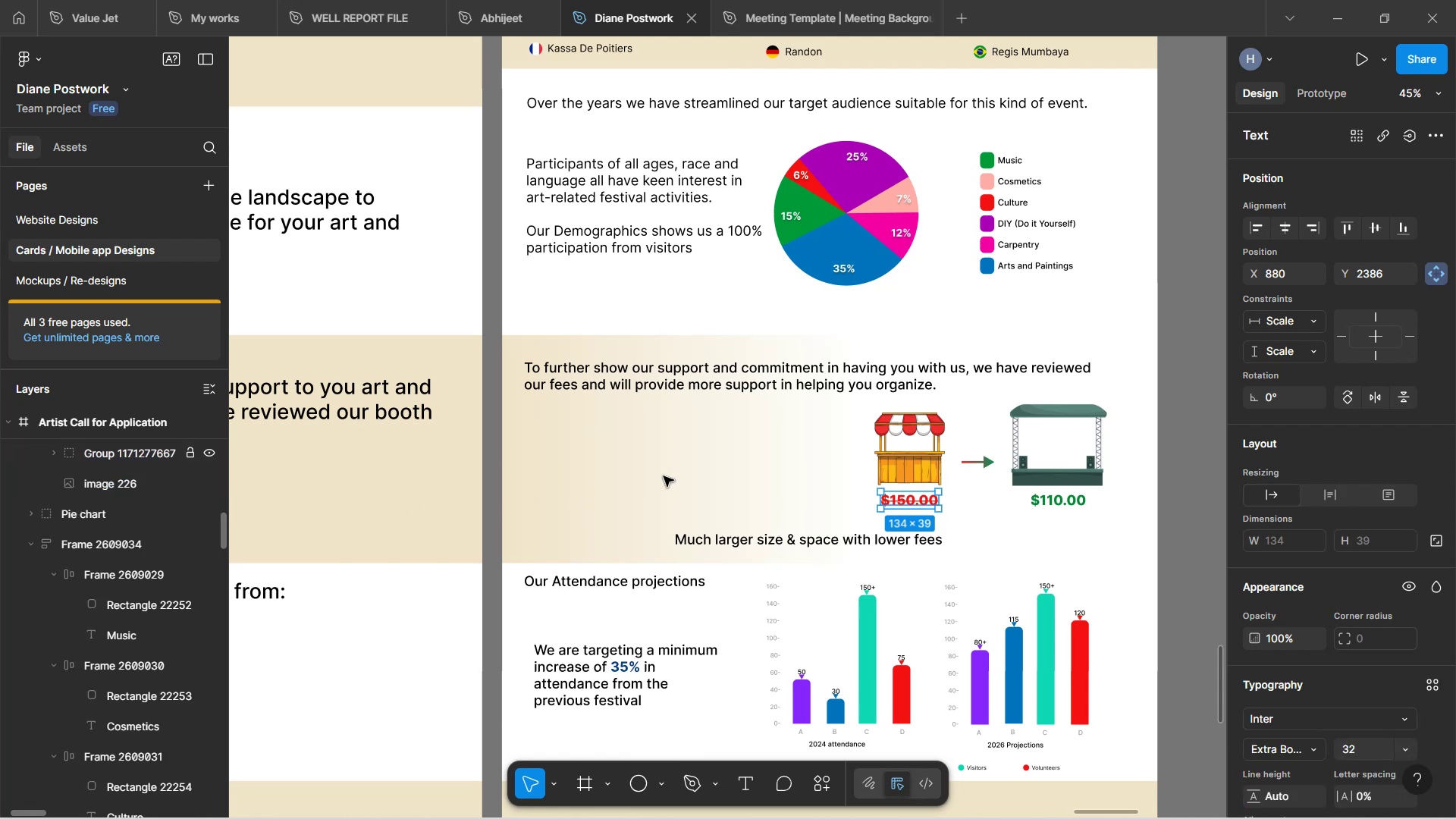 
left_click([704, 461])
 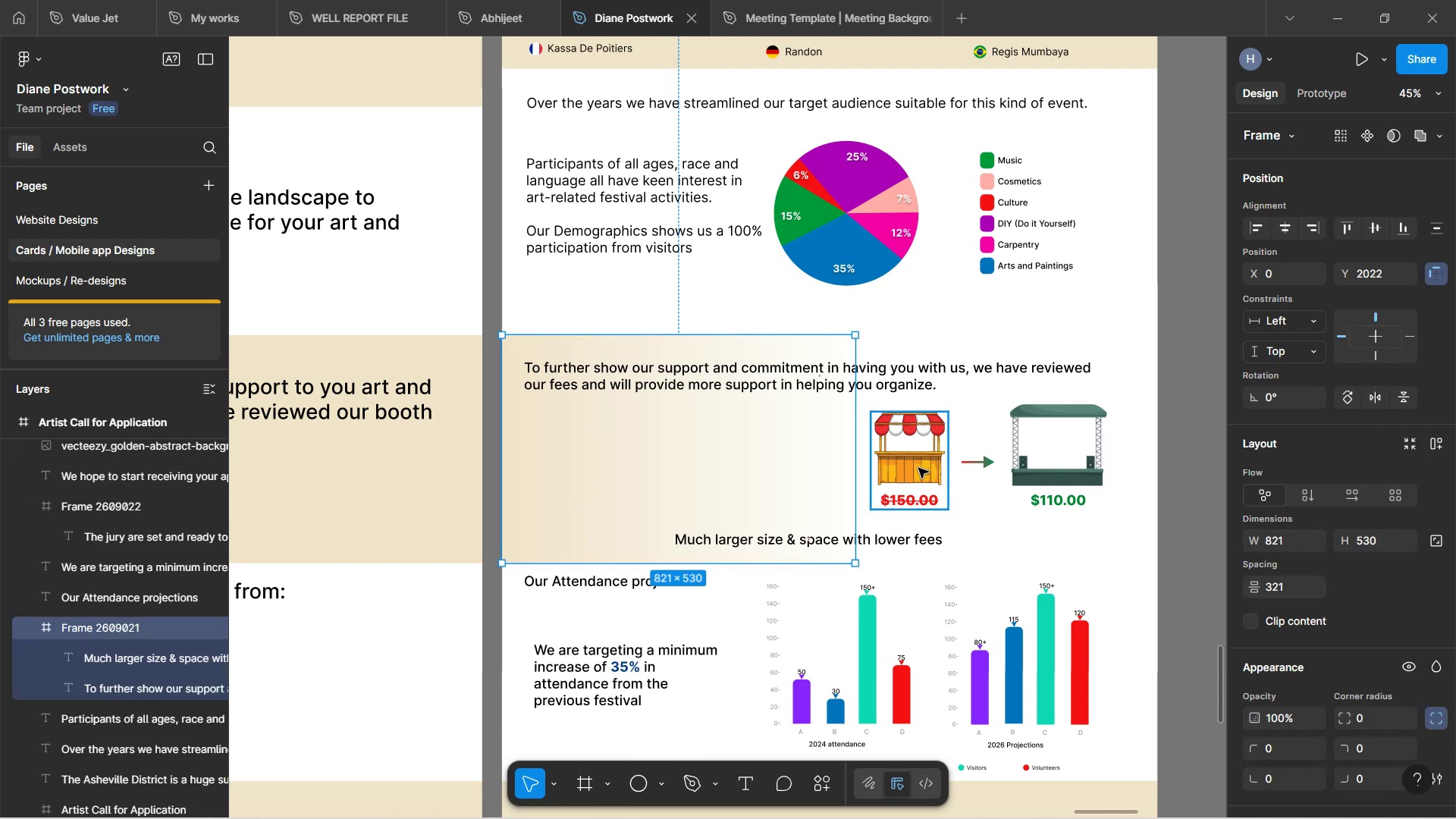 
left_click([924, 468])
 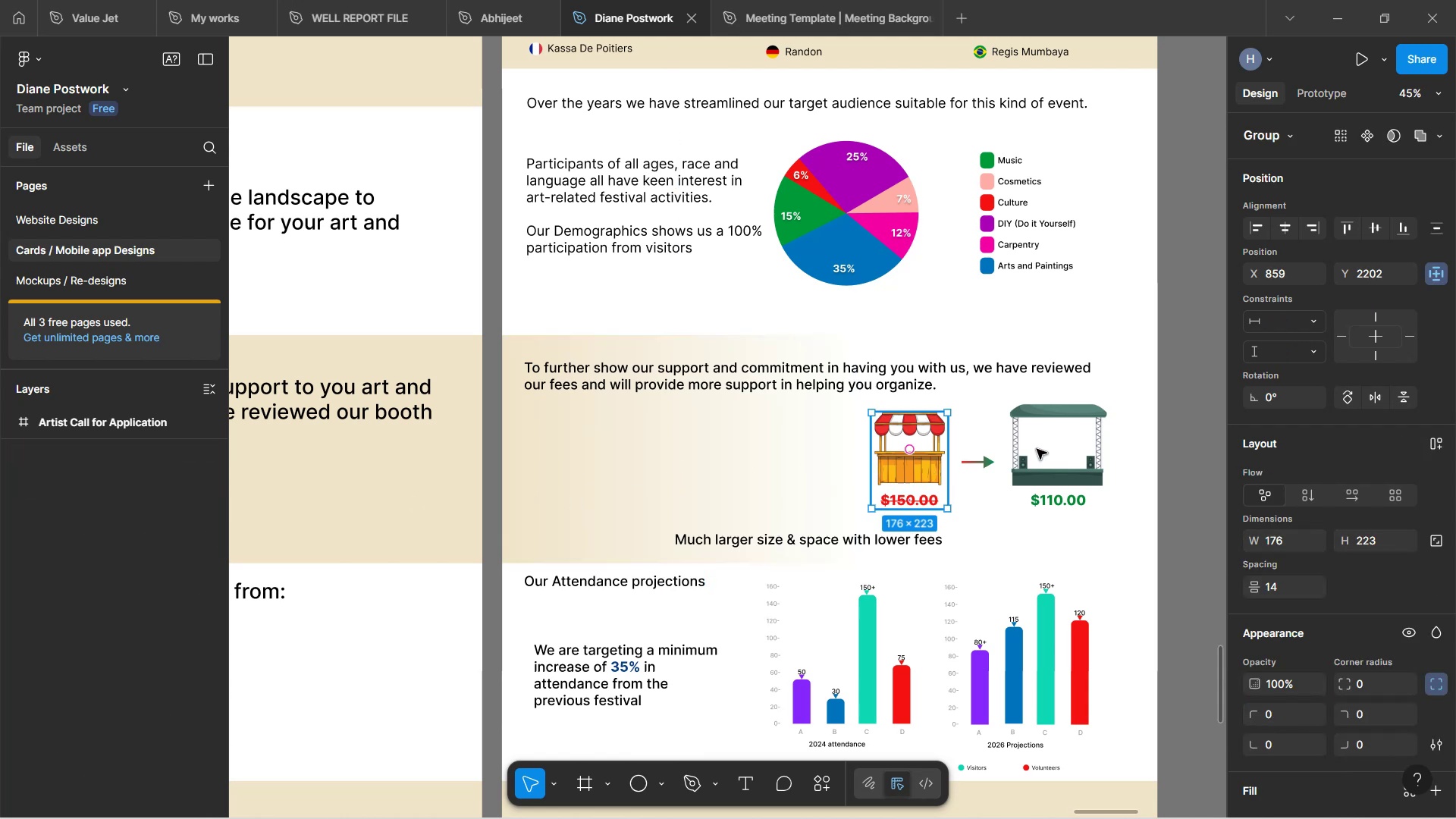 
hold_key(key=ShiftLeft, duration=1.03)
left_click([1065, 472])
 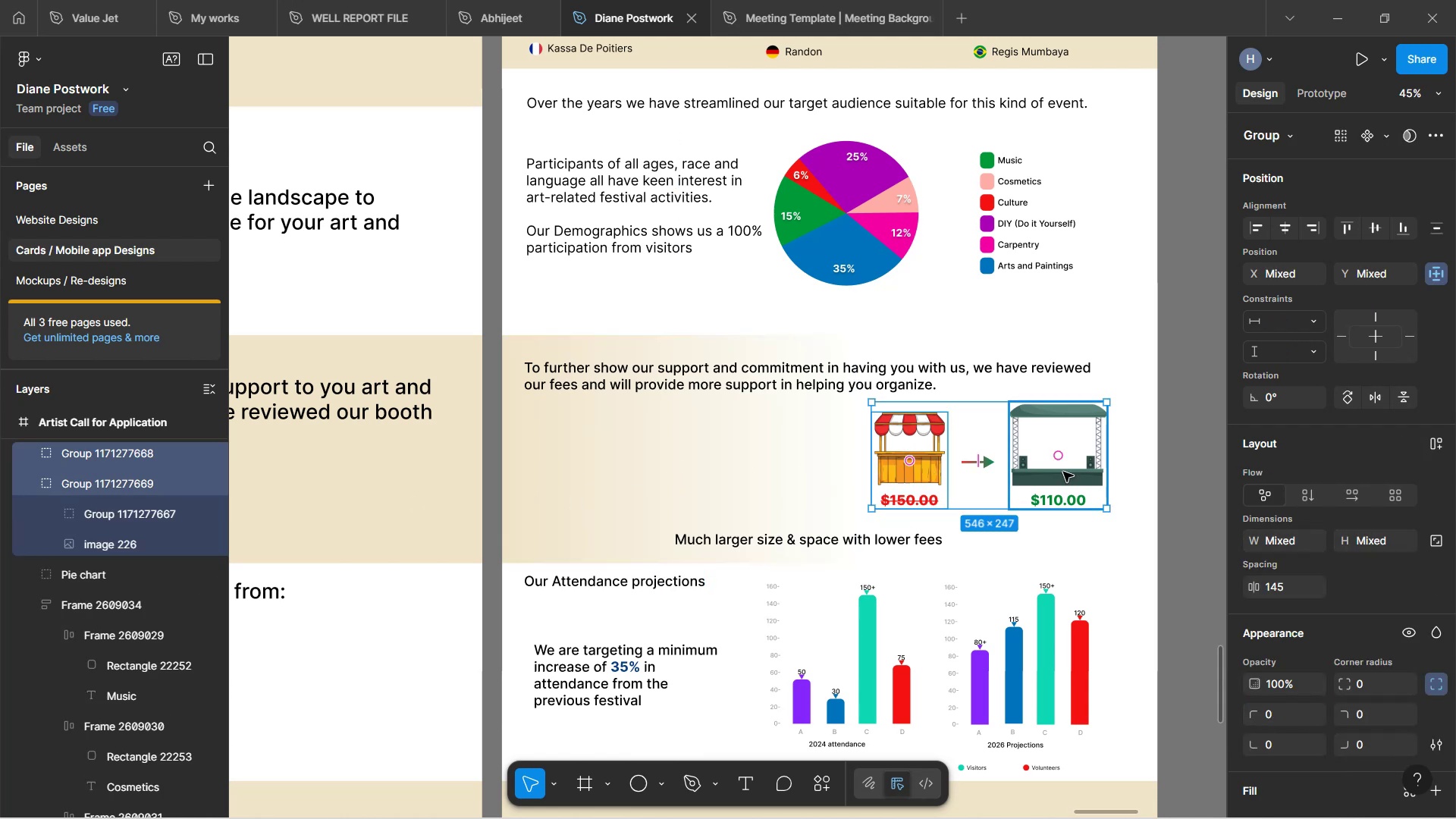 
left_click_drag(start_coordinate=[1062, 482], to_coordinate=[808, 488])
 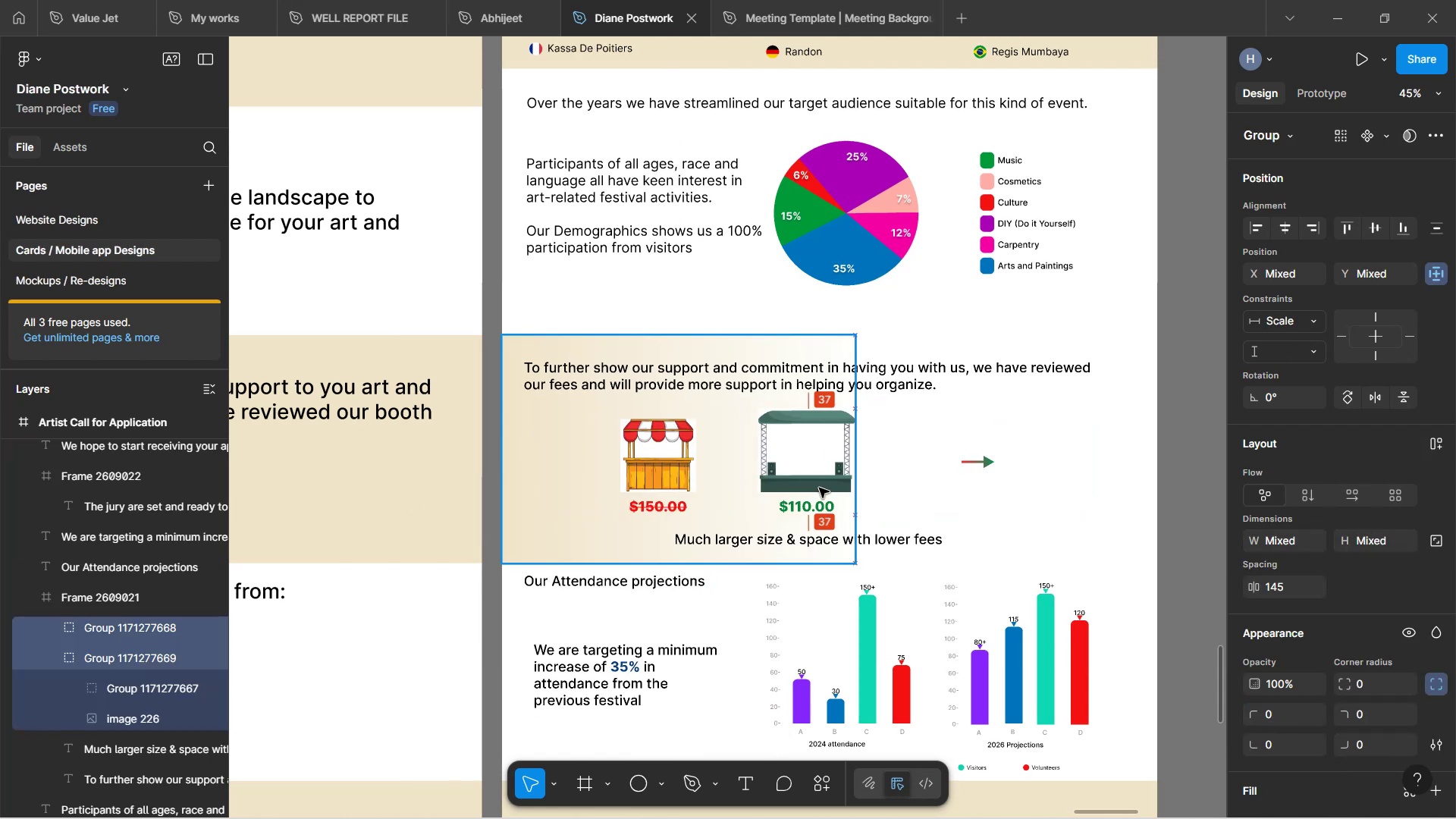 
hold_key(key=ControlLeft, duration=1.73)
scroll: coordinate [824, 475], scroll_direction: up, amount: 4.0
 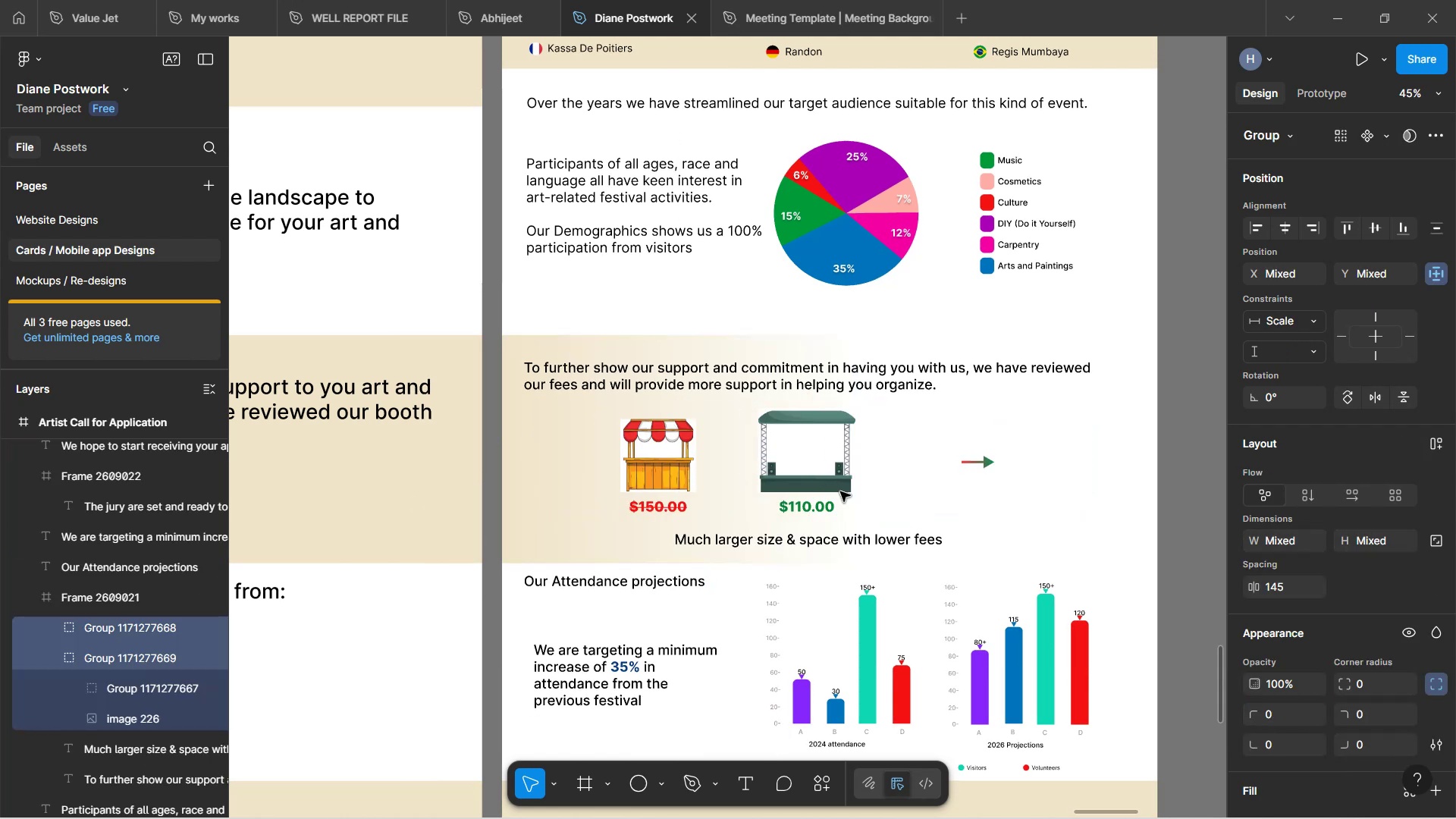 
hold_key(key=ControlLeft, duration=1.54)
scroll: coordinate [804, 475], scroll_direction: up, amount: 4.0
 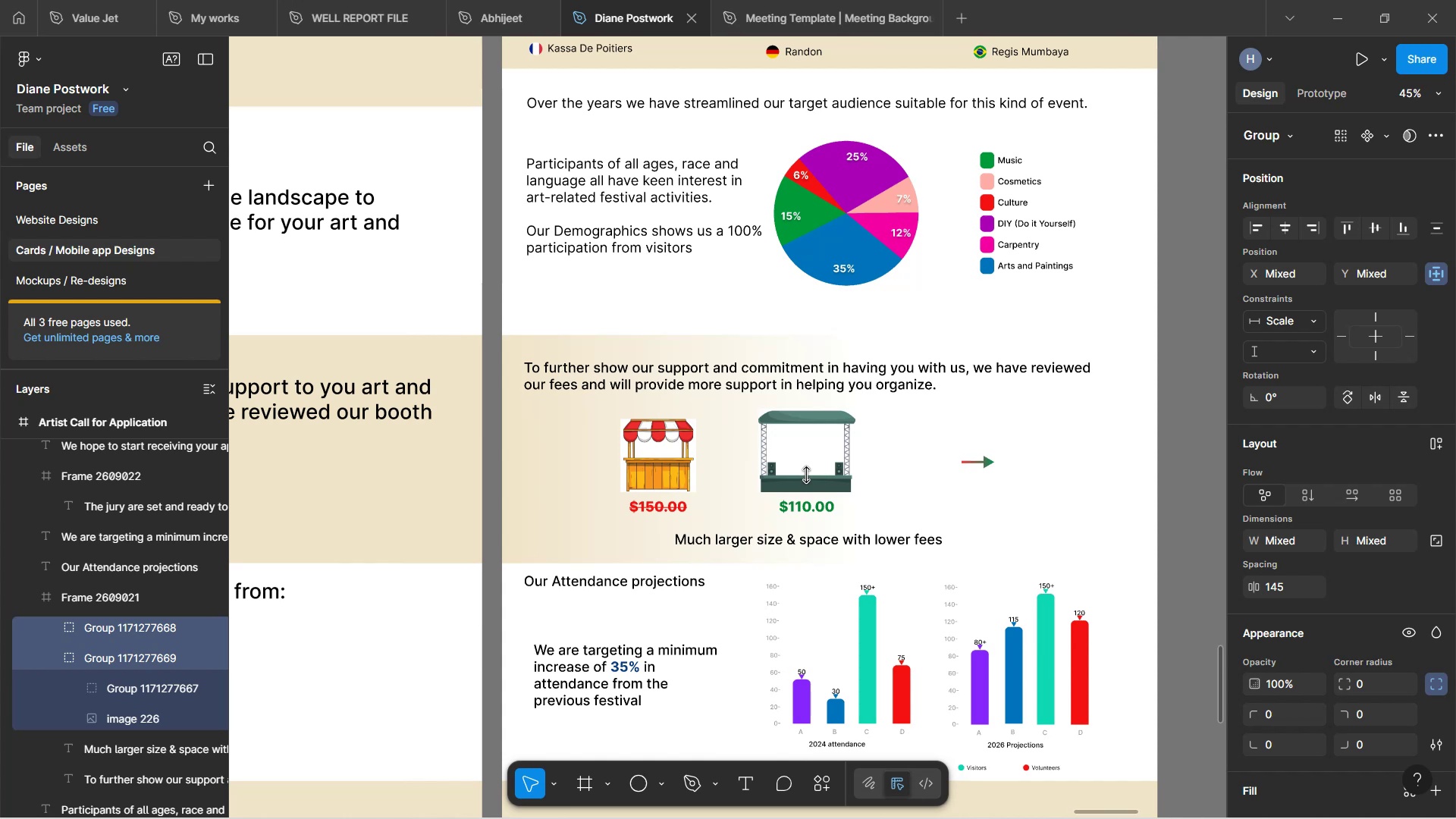 
hold_key(key=ControlLeft, duration=0.41)
scroll: coordinate [945, 479], scroll_direction: down, amount: 2.0
 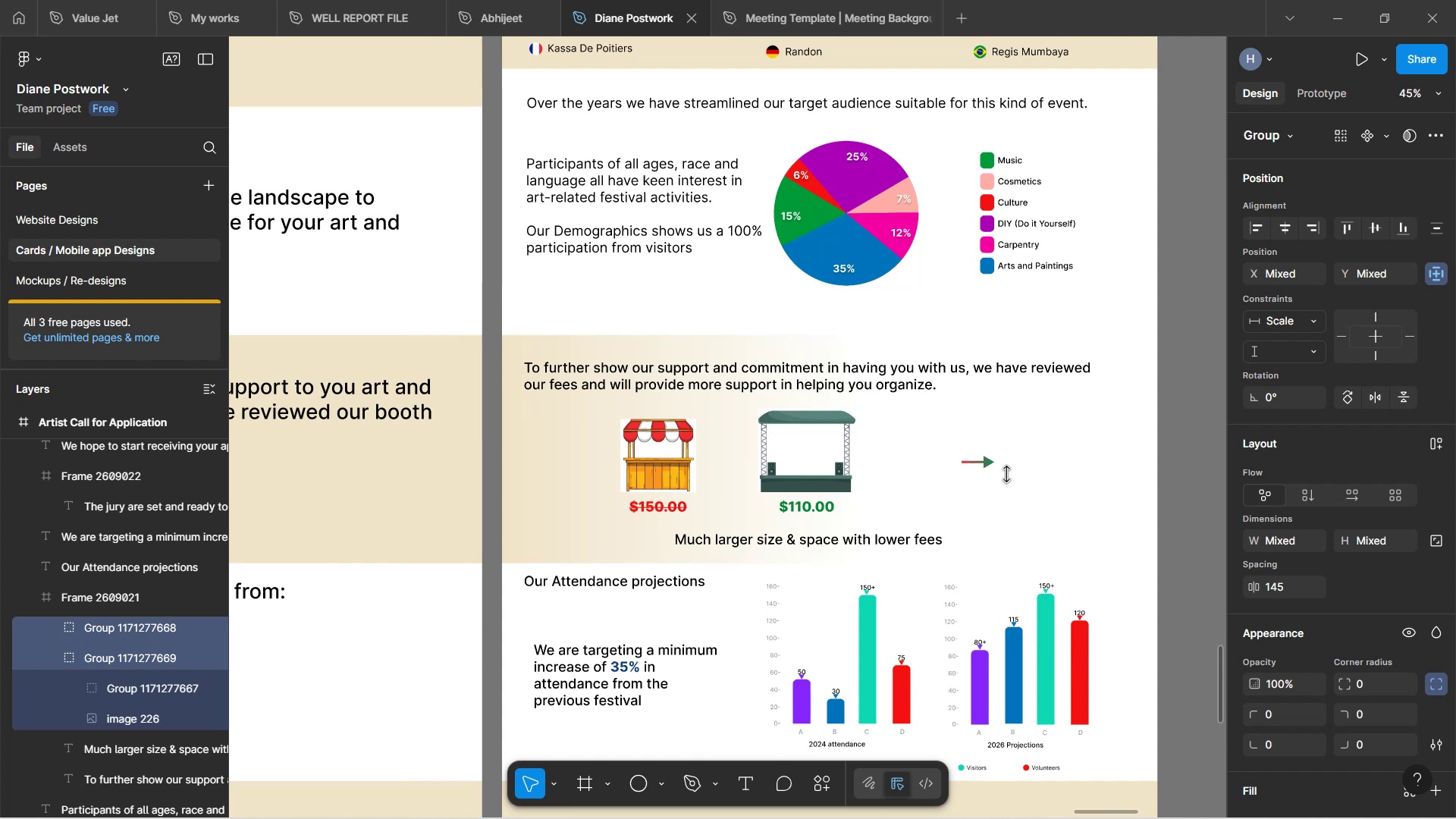 
key(Control+ControlLeft)
 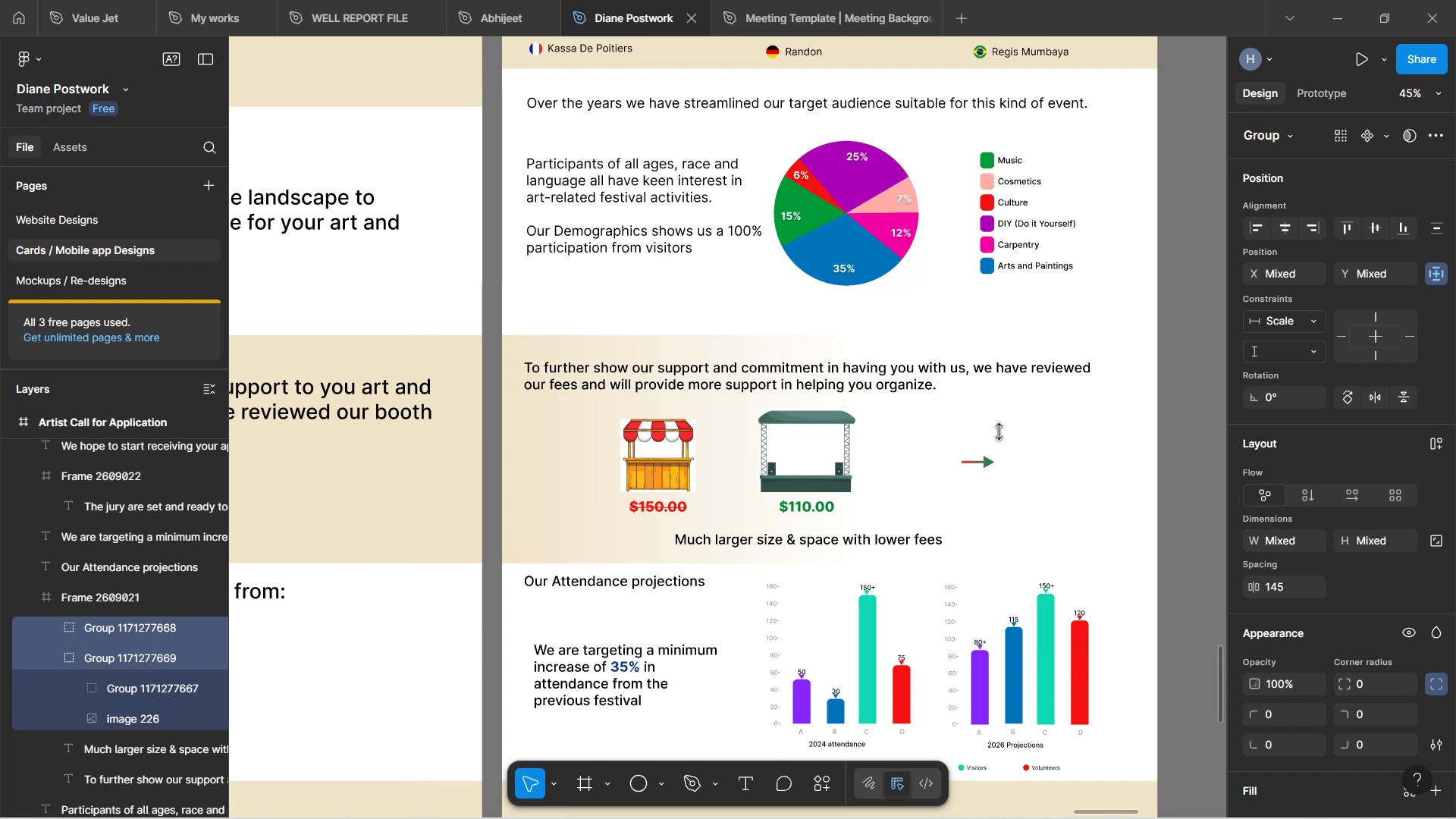 
key(Control+ControlLeft)
 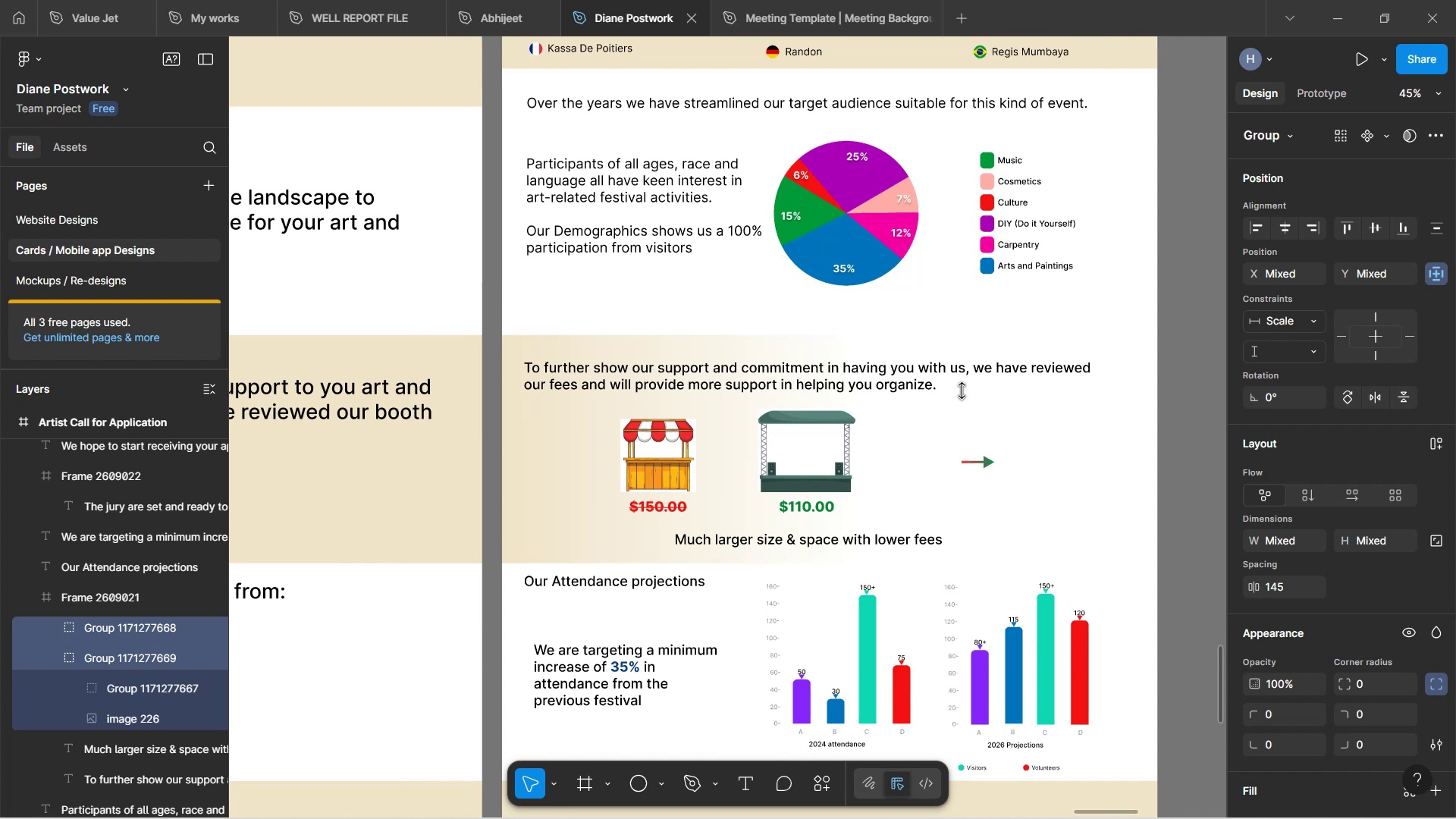 
key(Control+ControlLeft)
 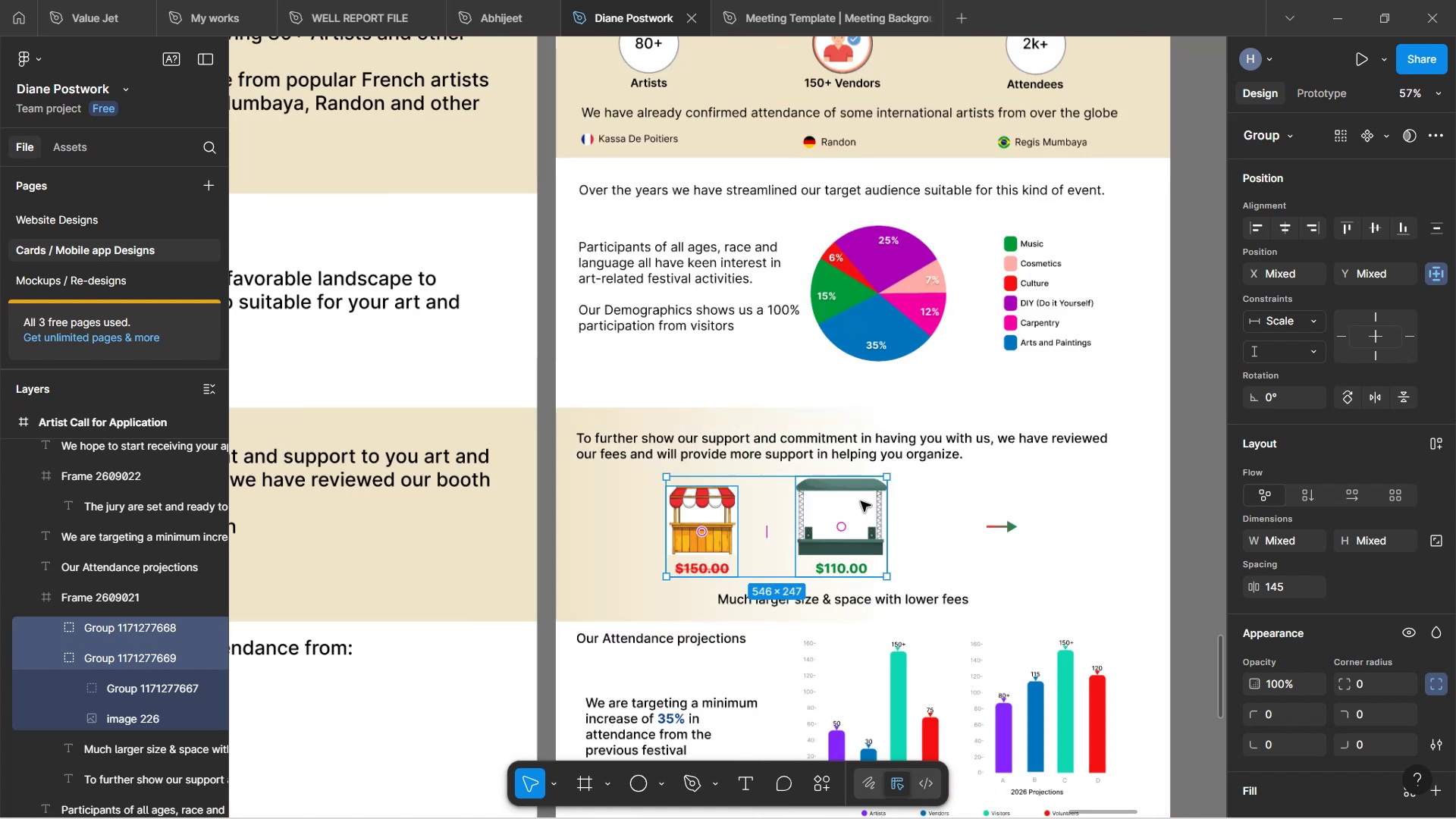 
scroll: coordinate [908, 497], scroll_direction: down, amount: 3.0
 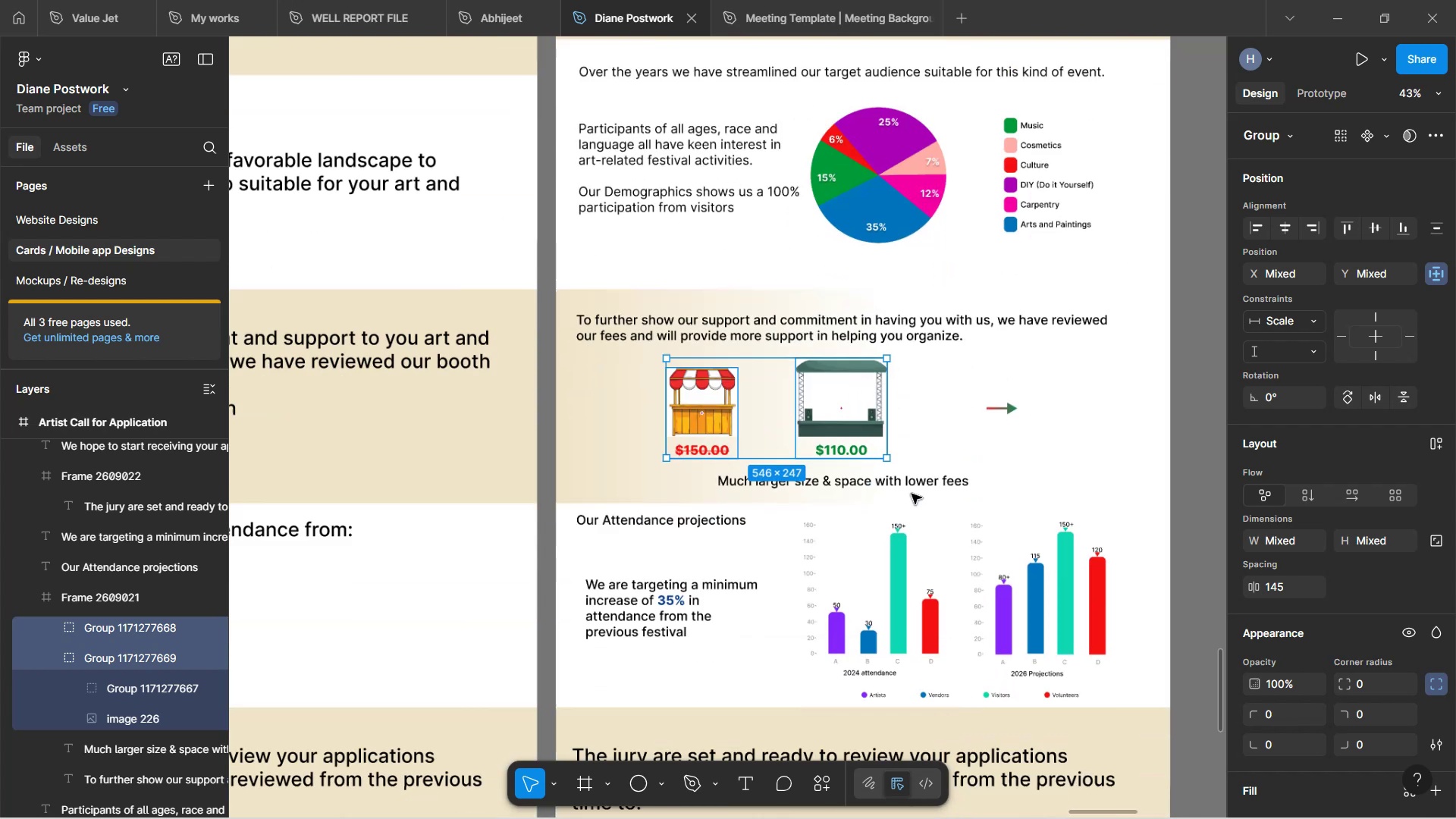 
hold_key(key=ControlLeft, duration=1.73)
scroll: coordinate [922, 446], scroll_direction: up, amount: 3.0
 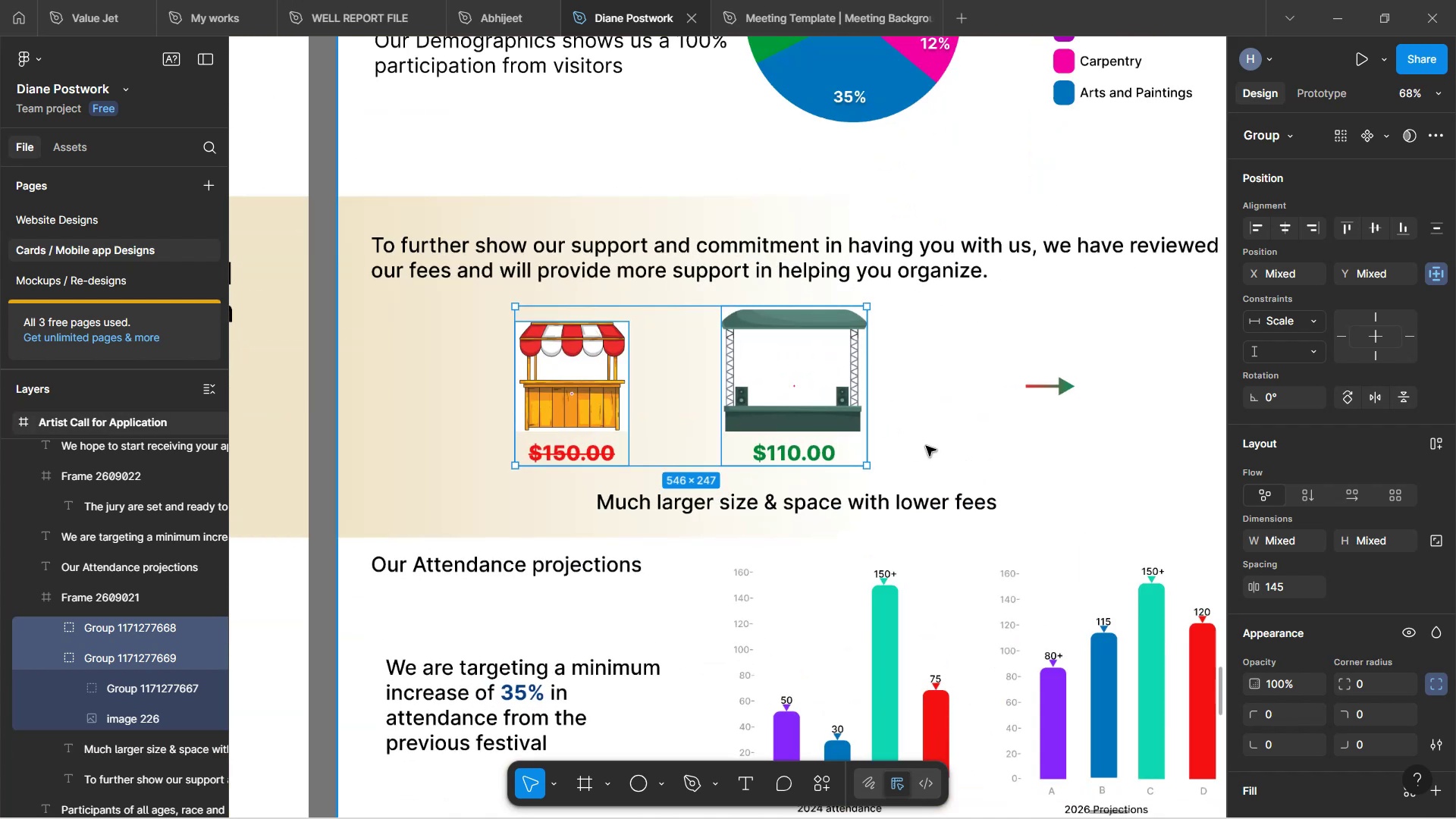 
hold_key(key=ControlLeft, duration=1.36)
 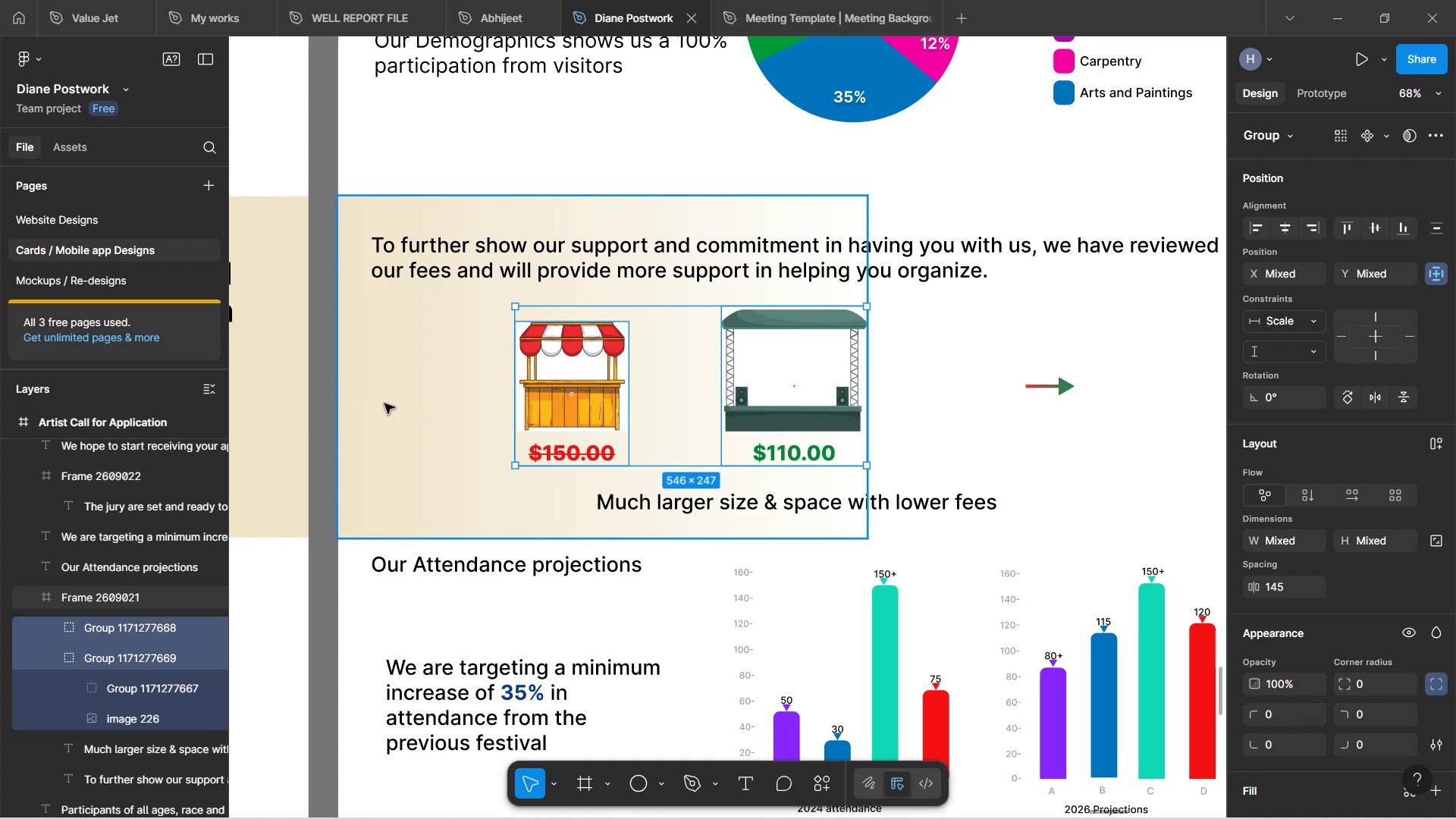 
scroll: coordinate [1299, 526], scroll_direction: down, amount: 4.0
 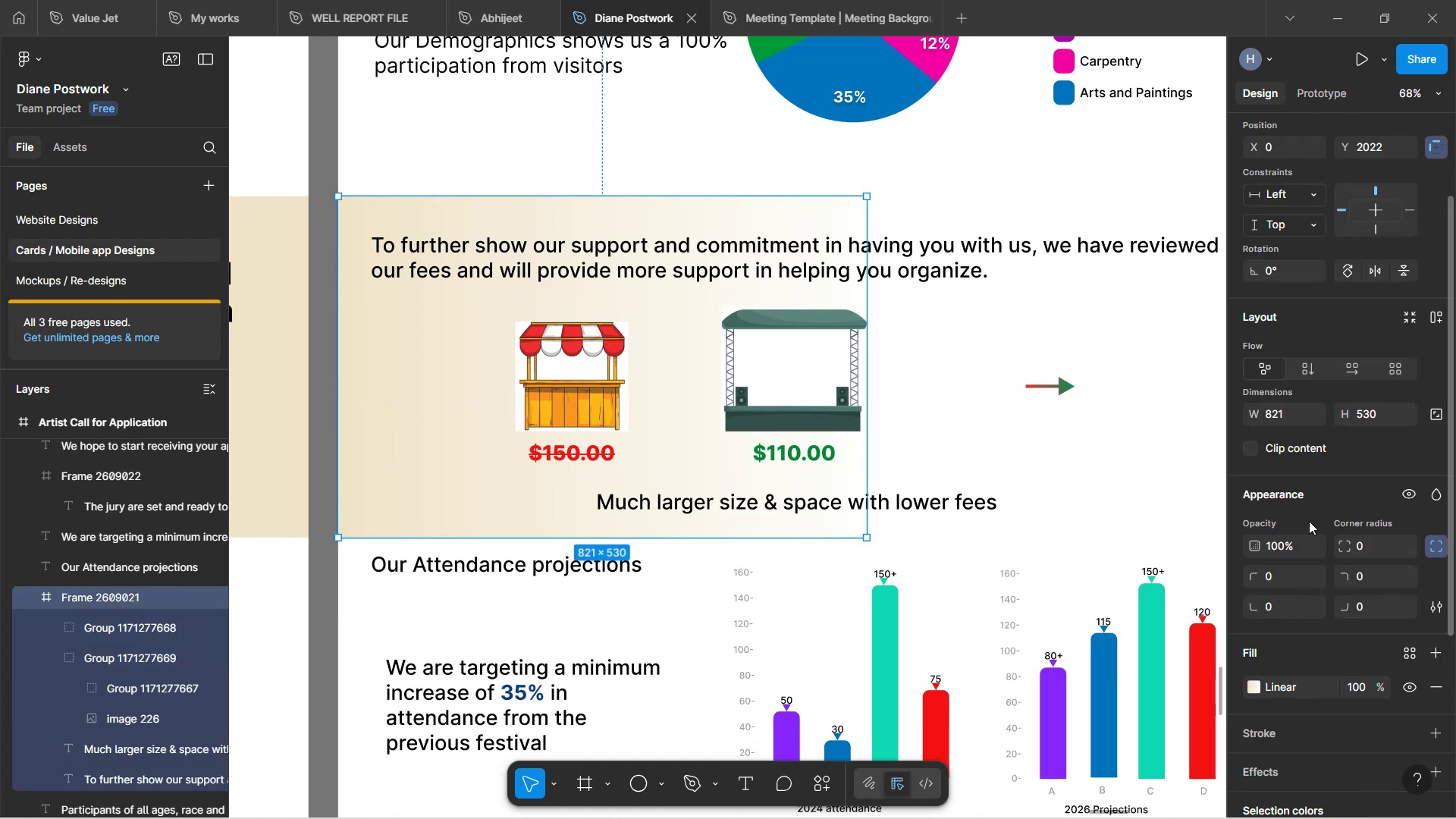 
type(HH)
 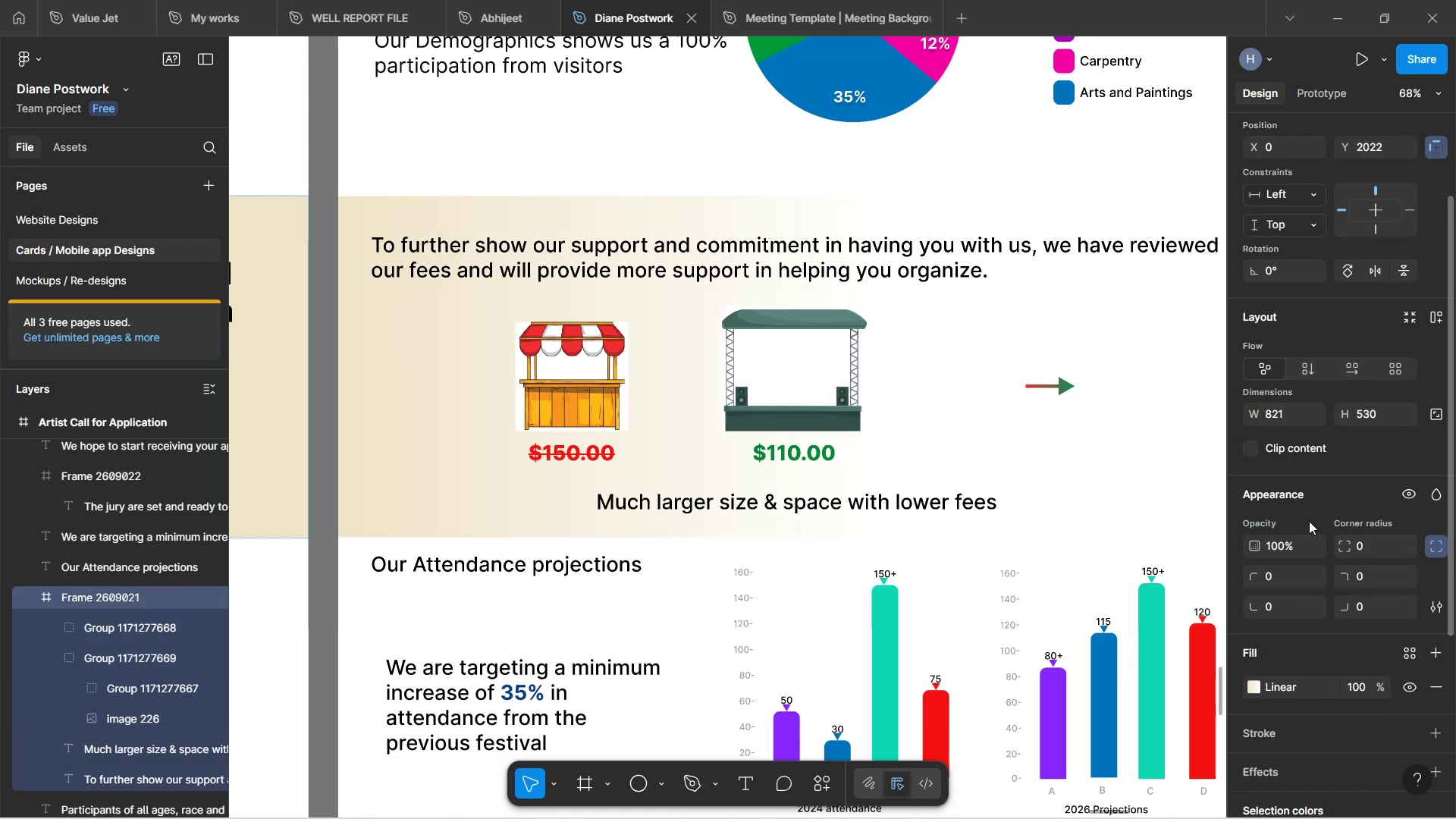 
wait(6.55)
 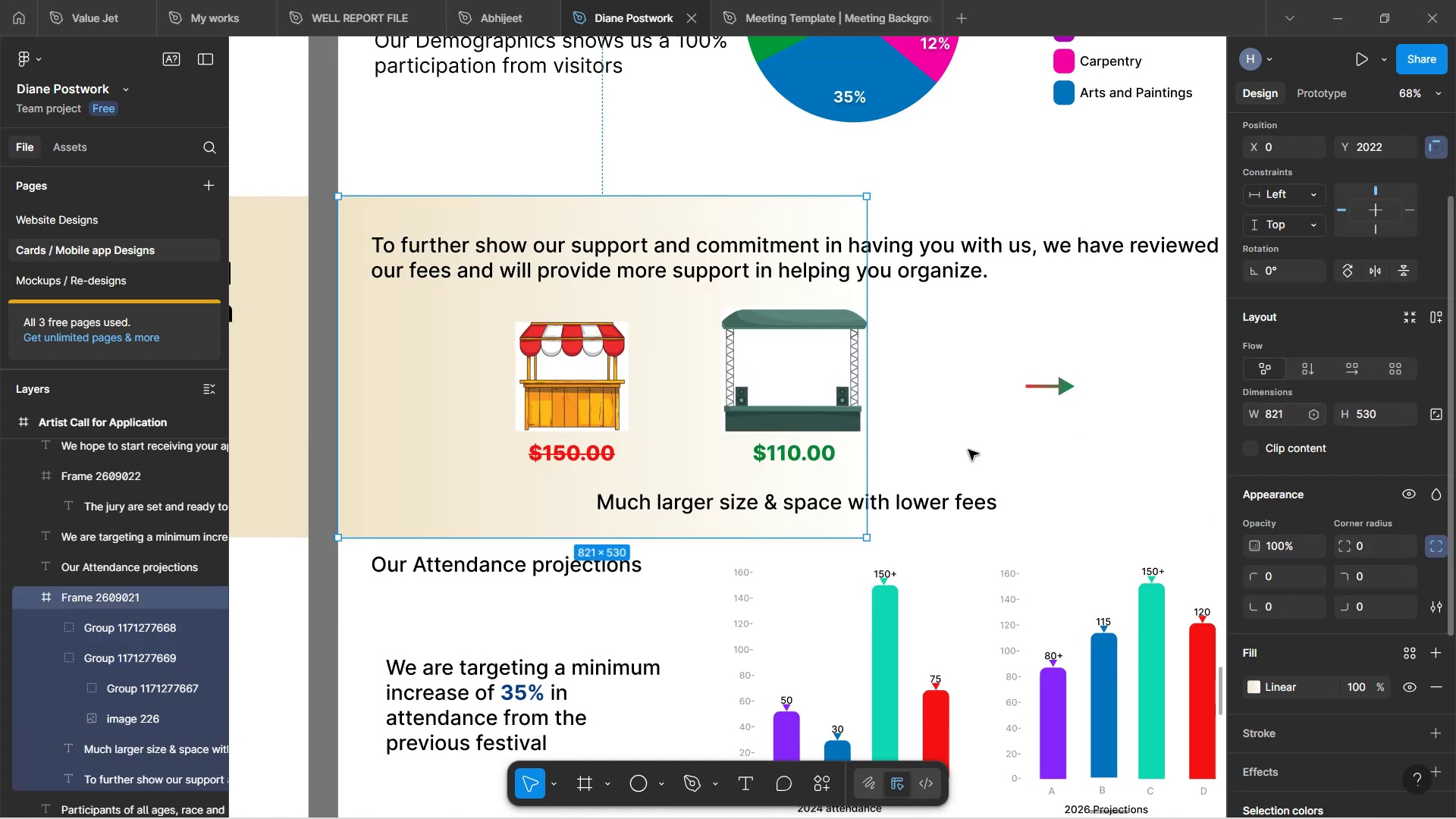 
left_click([1260, 688])
 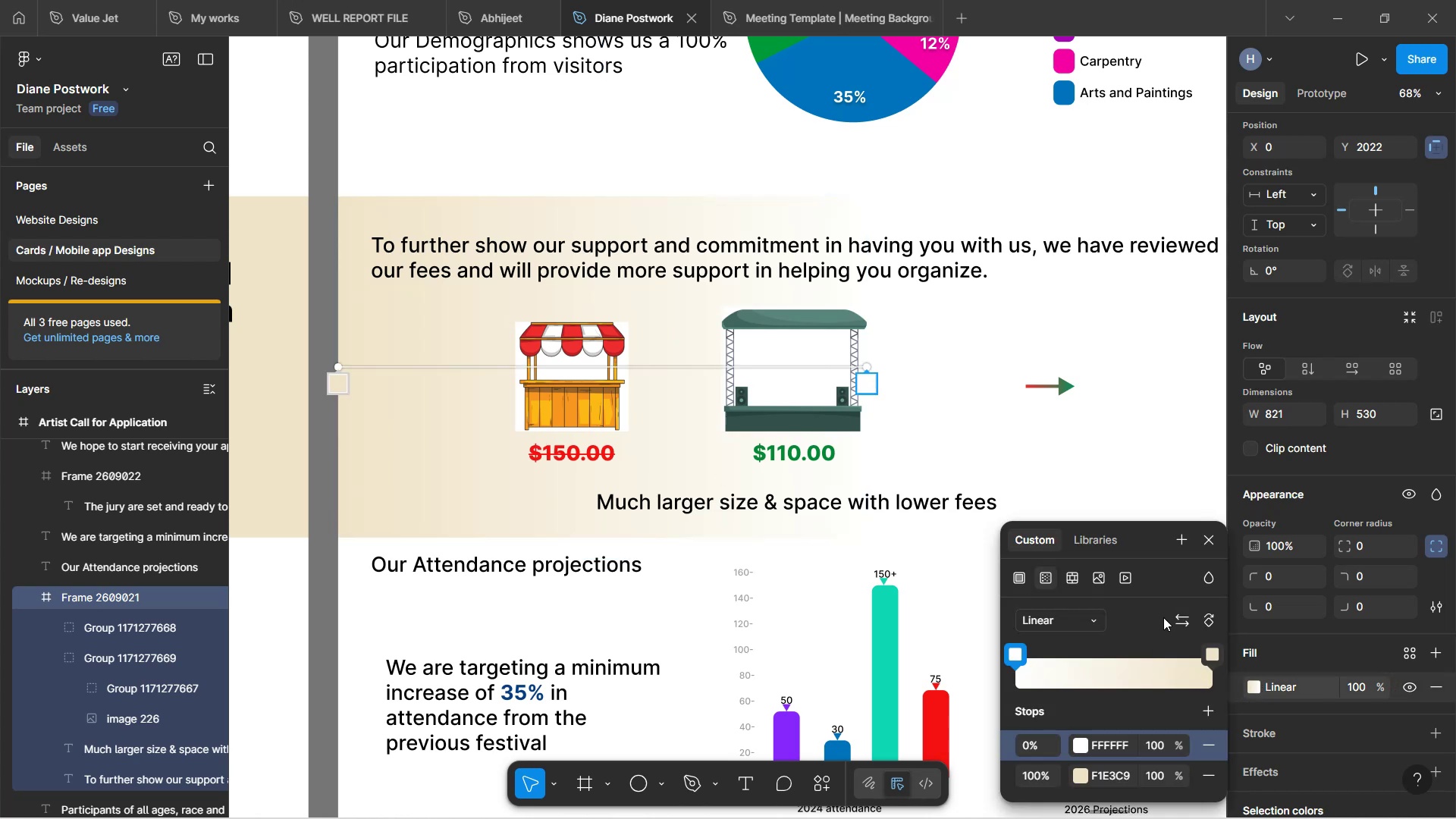 
left_click([1184, 620])
 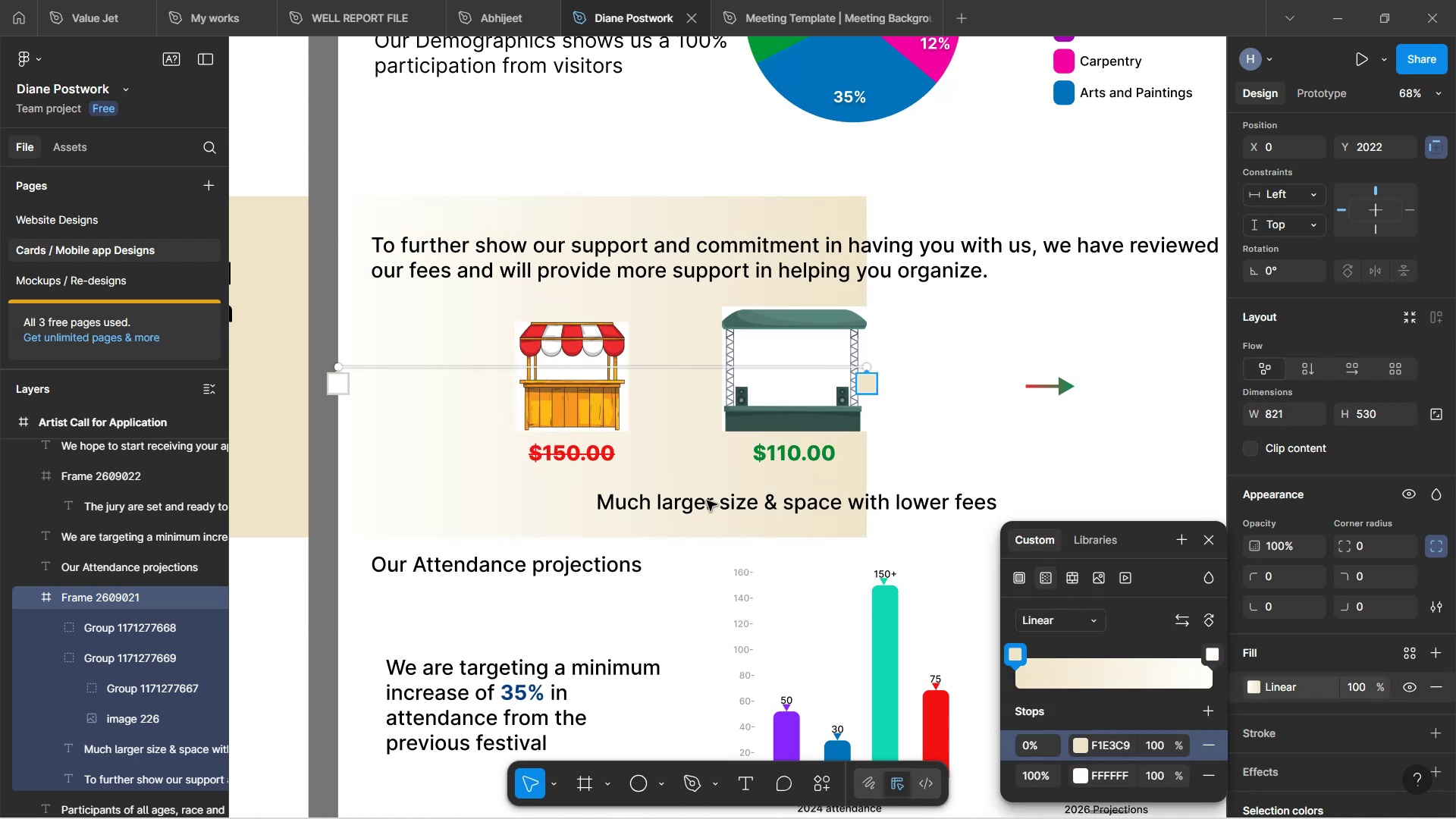 
scroll: coordinate [707, 500], scroll_direction: down, amount: 4.0
 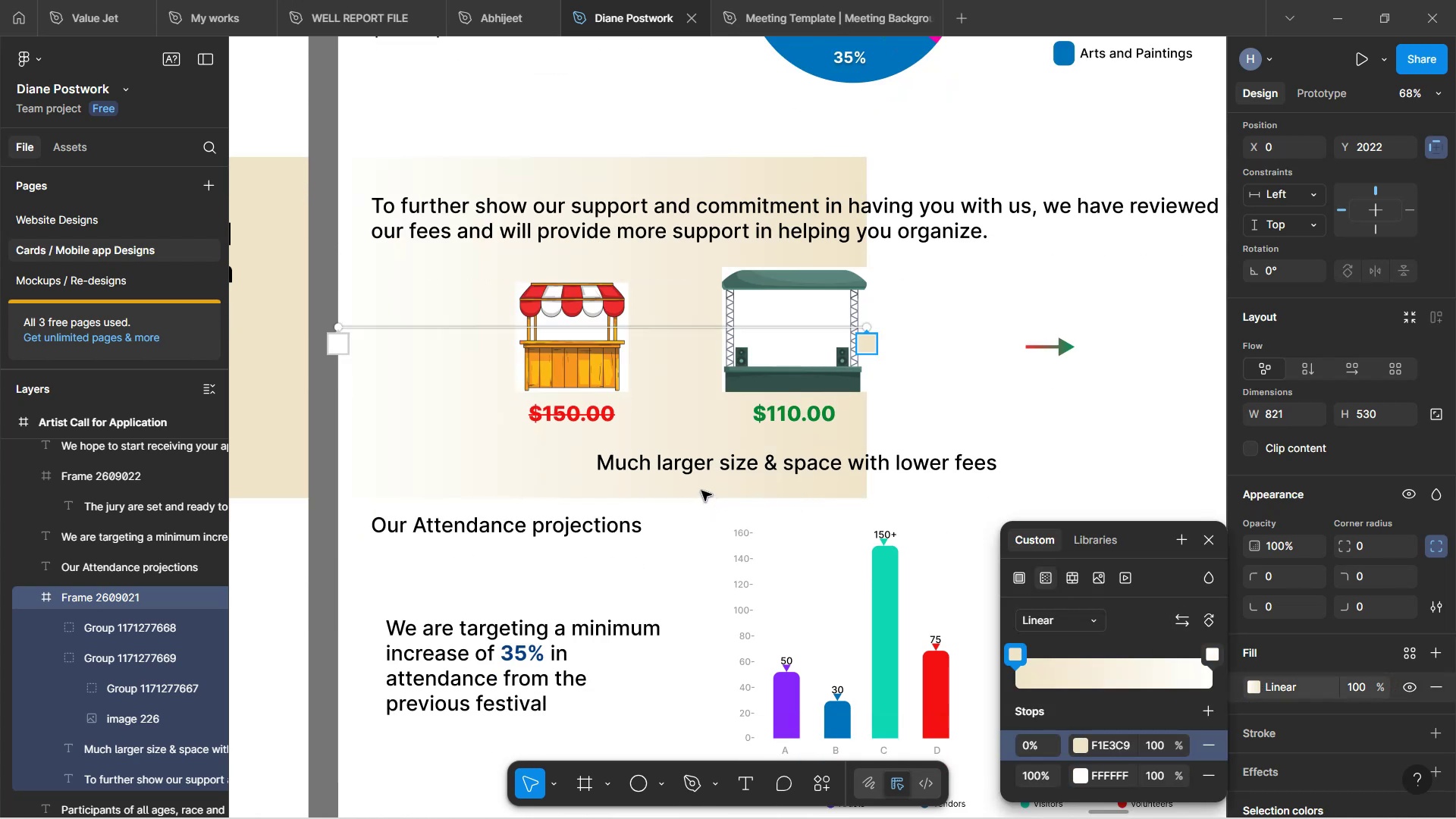 
key(Control+ControlLeft)
 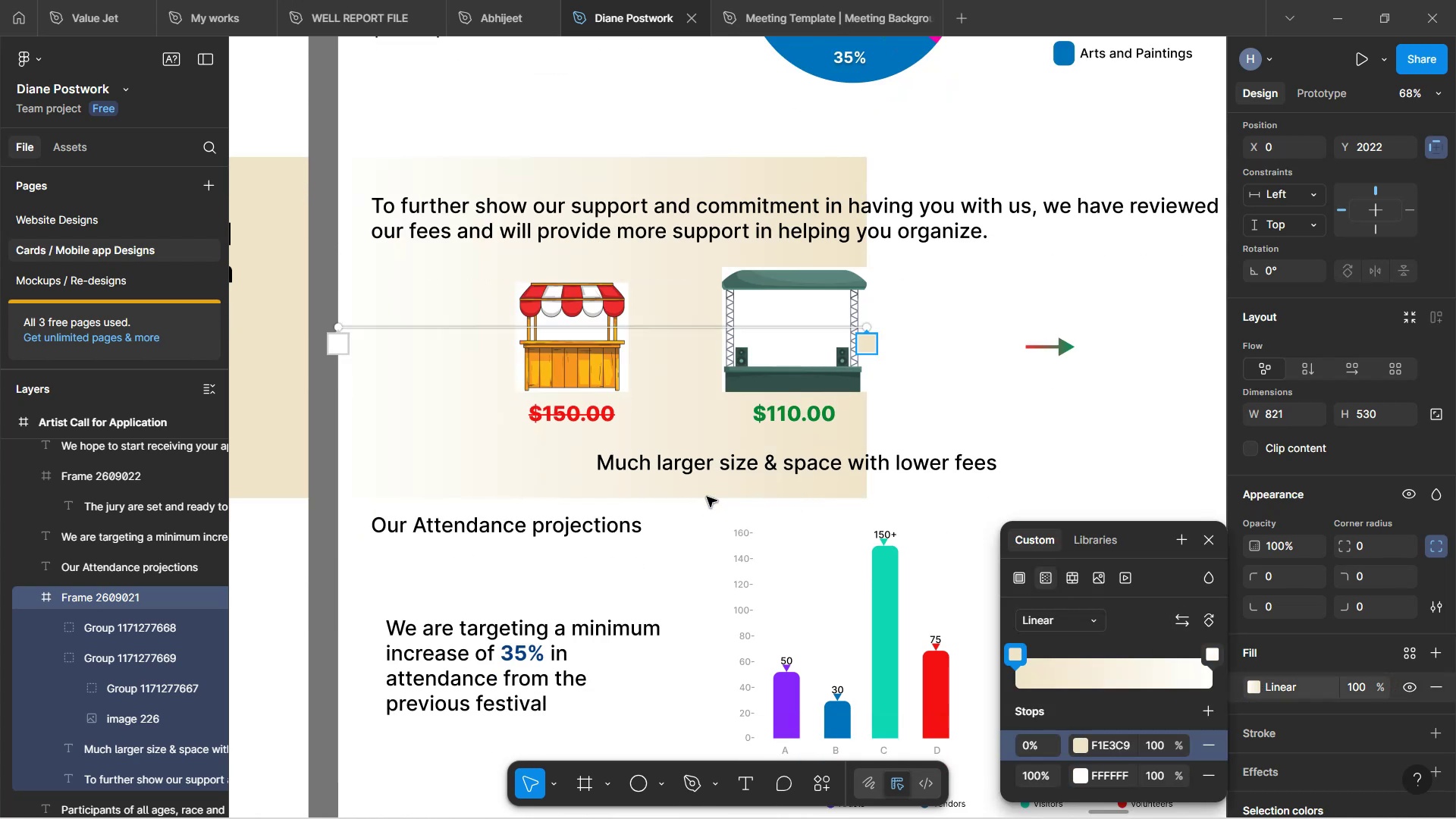 
hold_key(key=ControlLeft, duration=0.33)
scroll: coordinate [689, 508], scroll_direction: down, amount: 2.0
 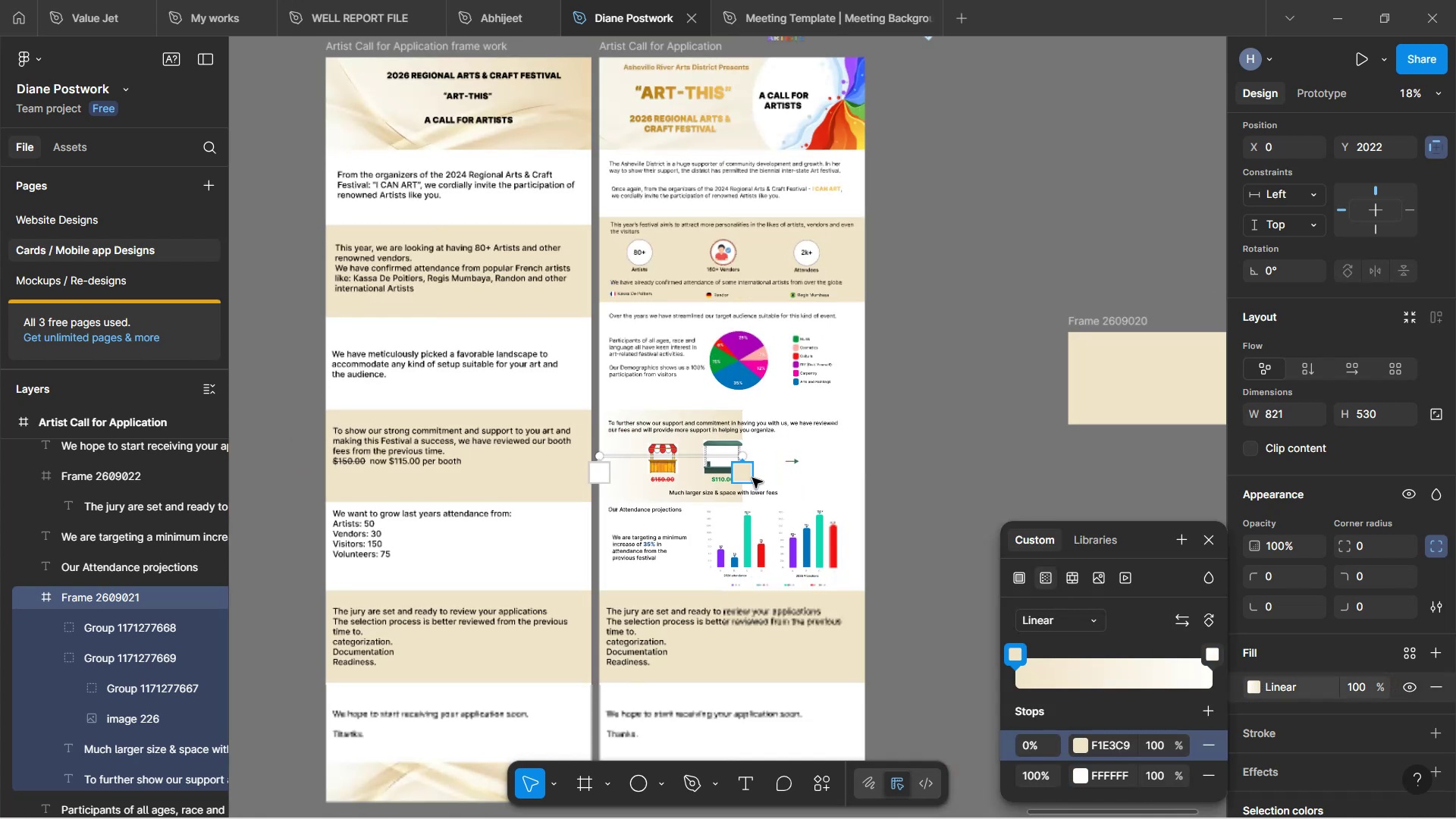 
left_click([928, 482])
 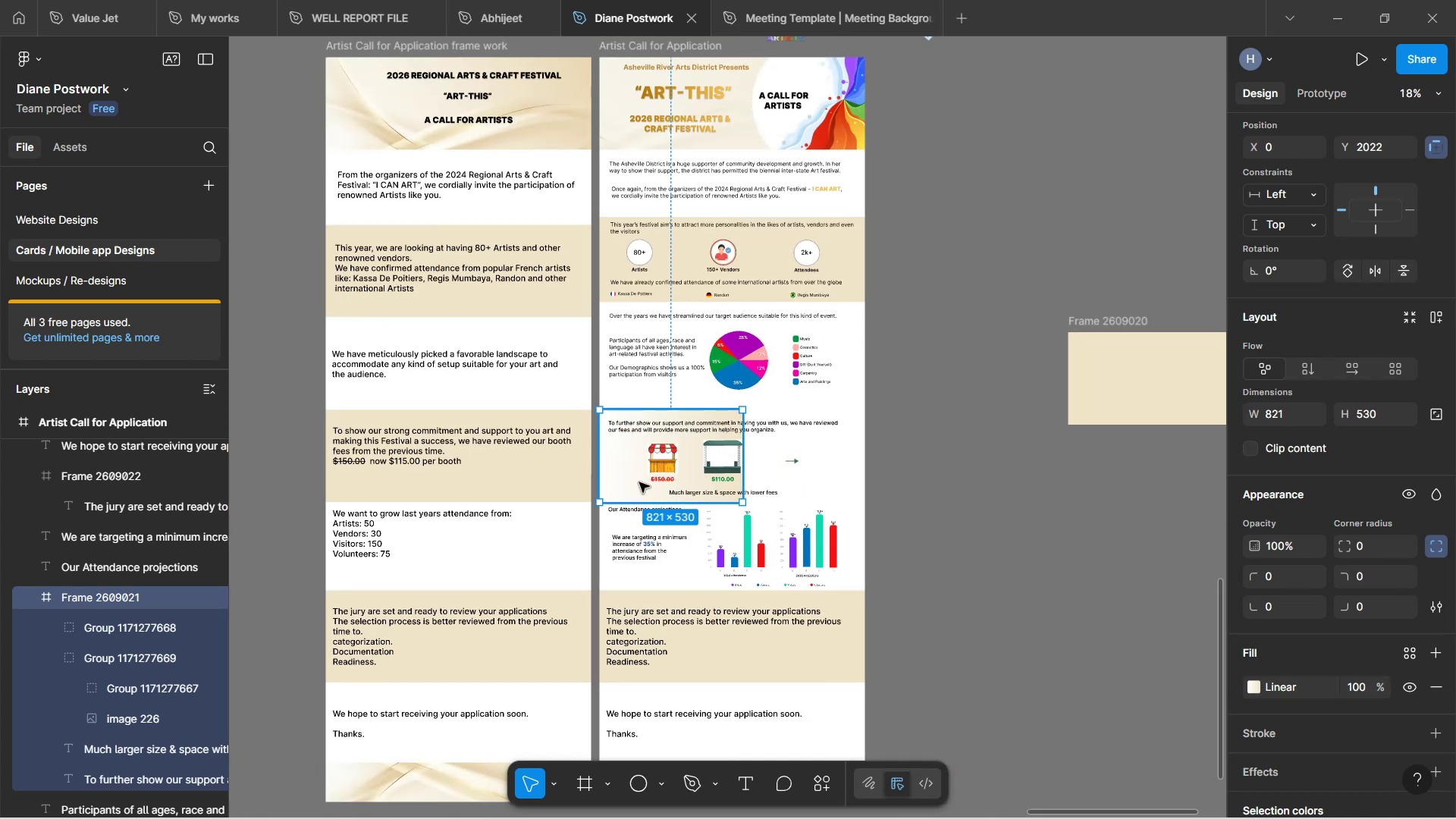 
left_click_drag(start_coordinate=[625, 488], to_coordinate=[715, 486])
 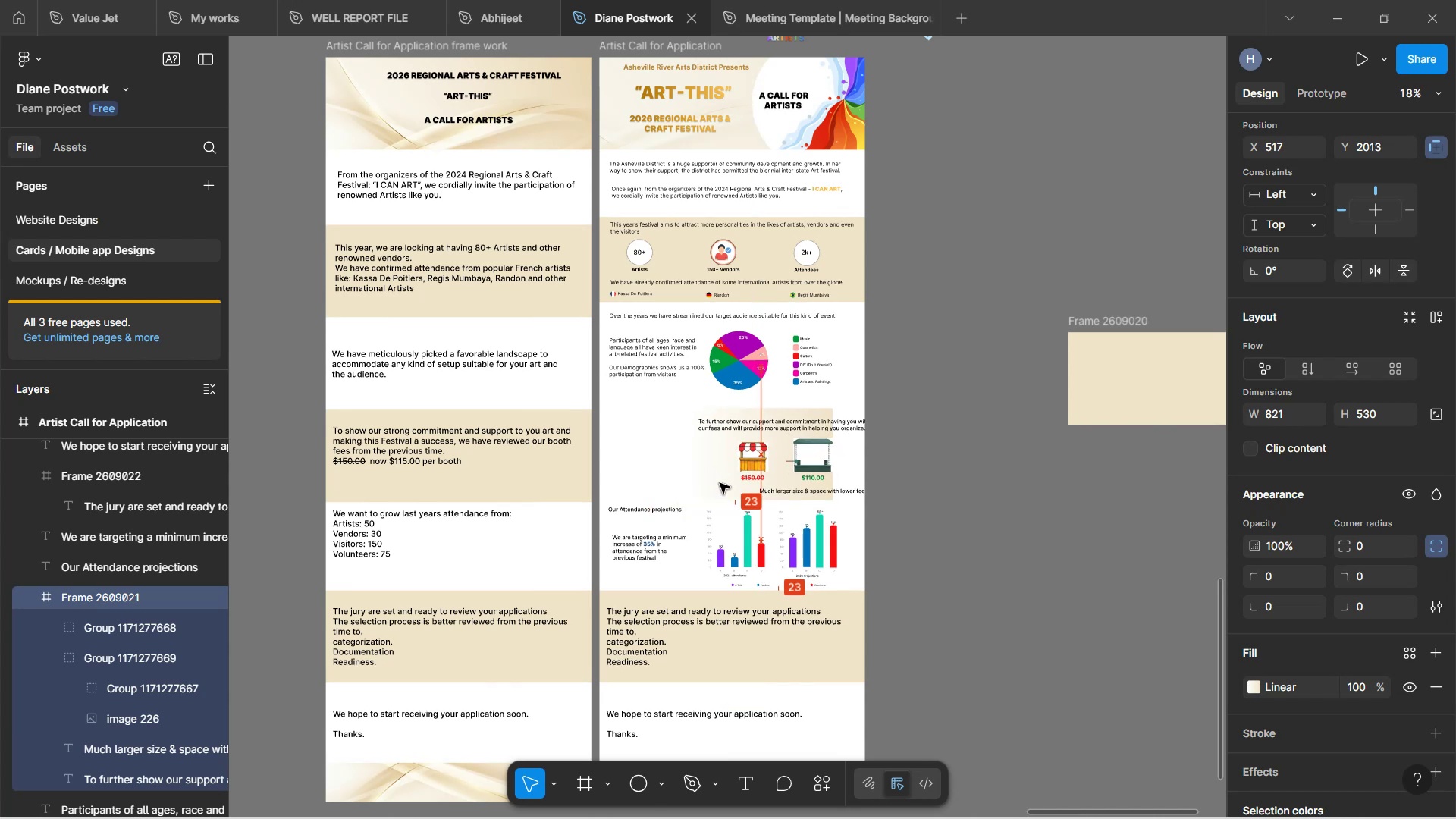 
key(Control+Z)
 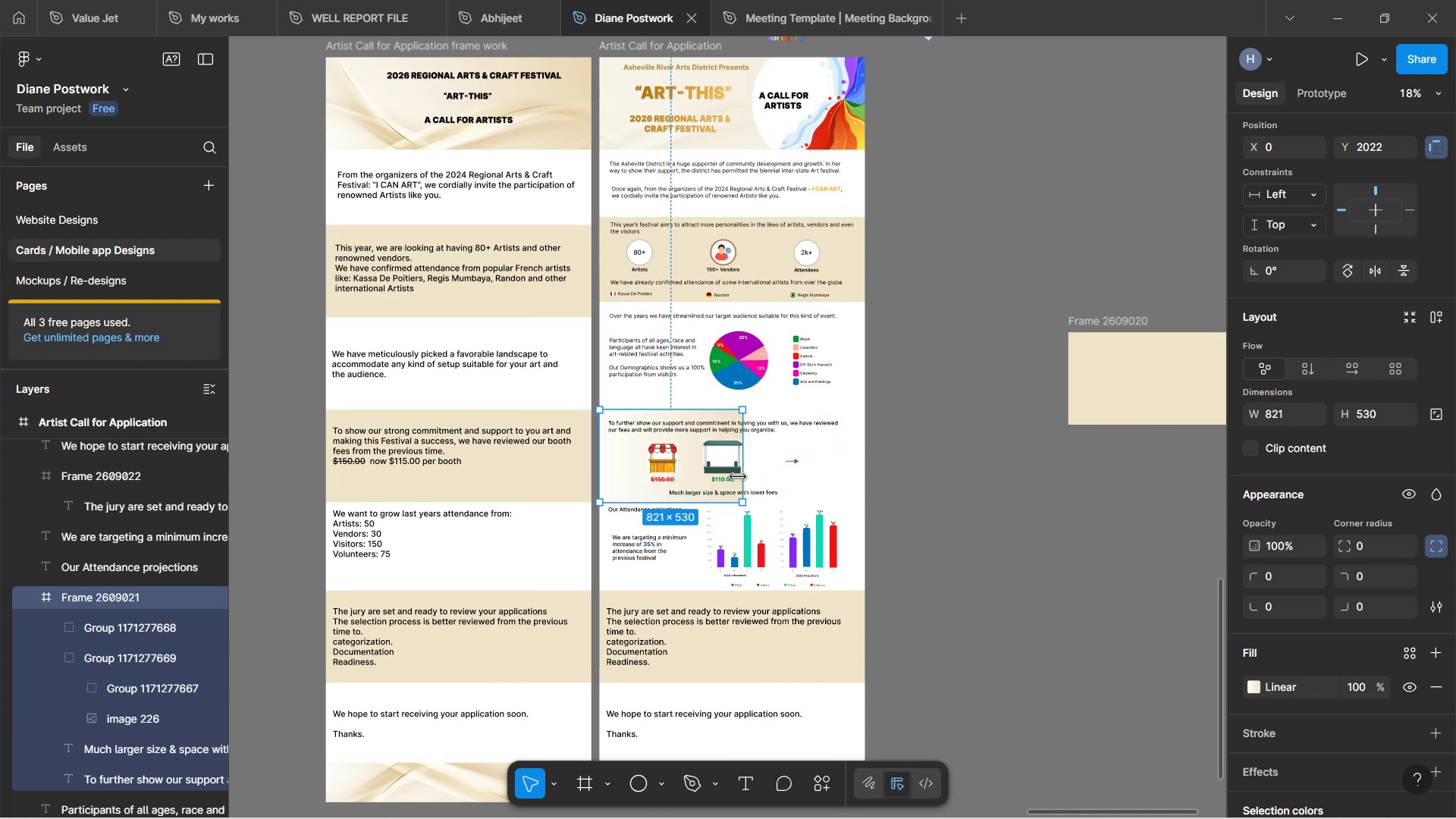 
hold_key(key=ControlLeft, duration=0.96)
scroll: coordinate [742, 477], scroll_direction: up, amount: 5.0
 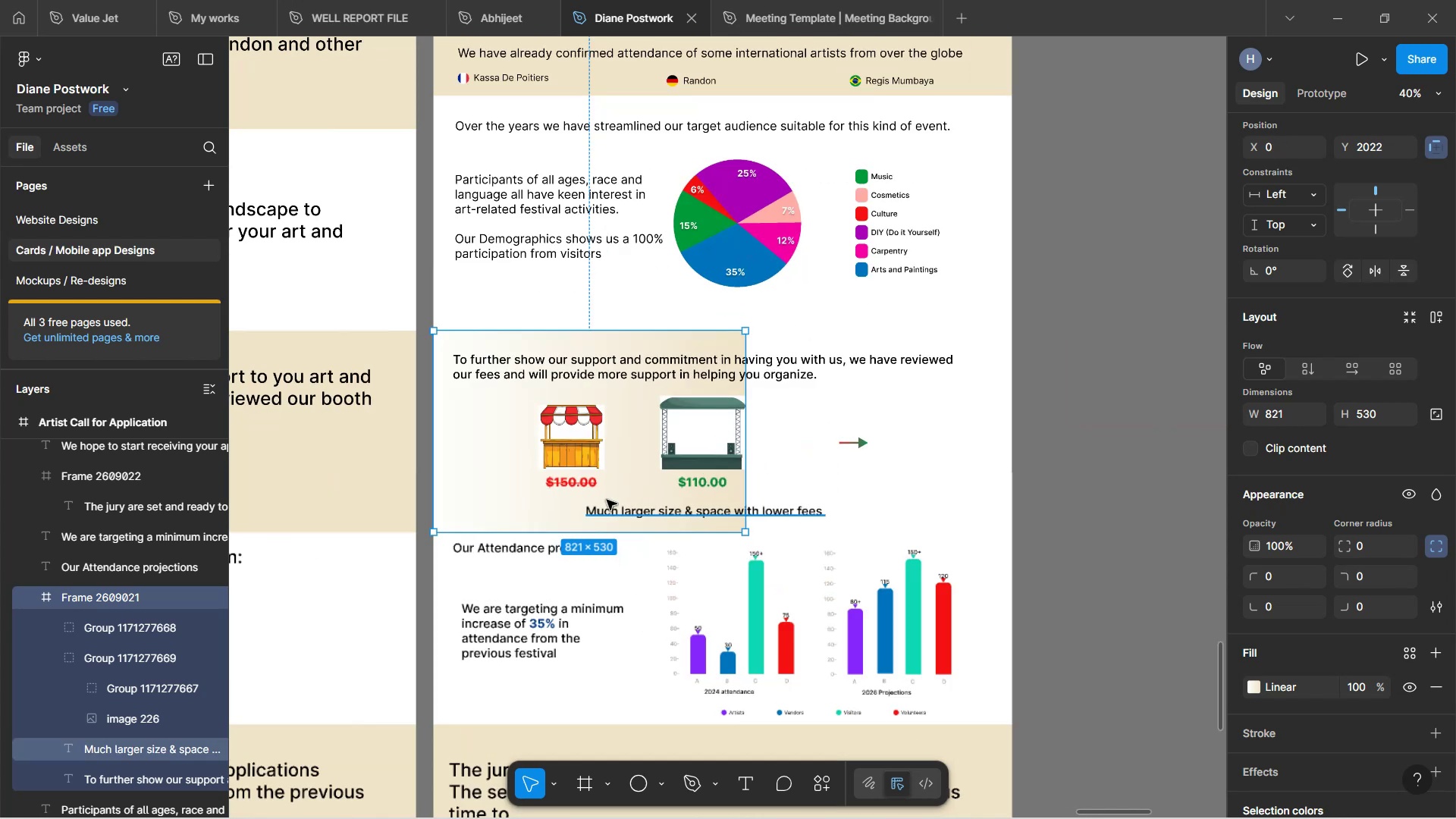 
left_click([520, 497])
 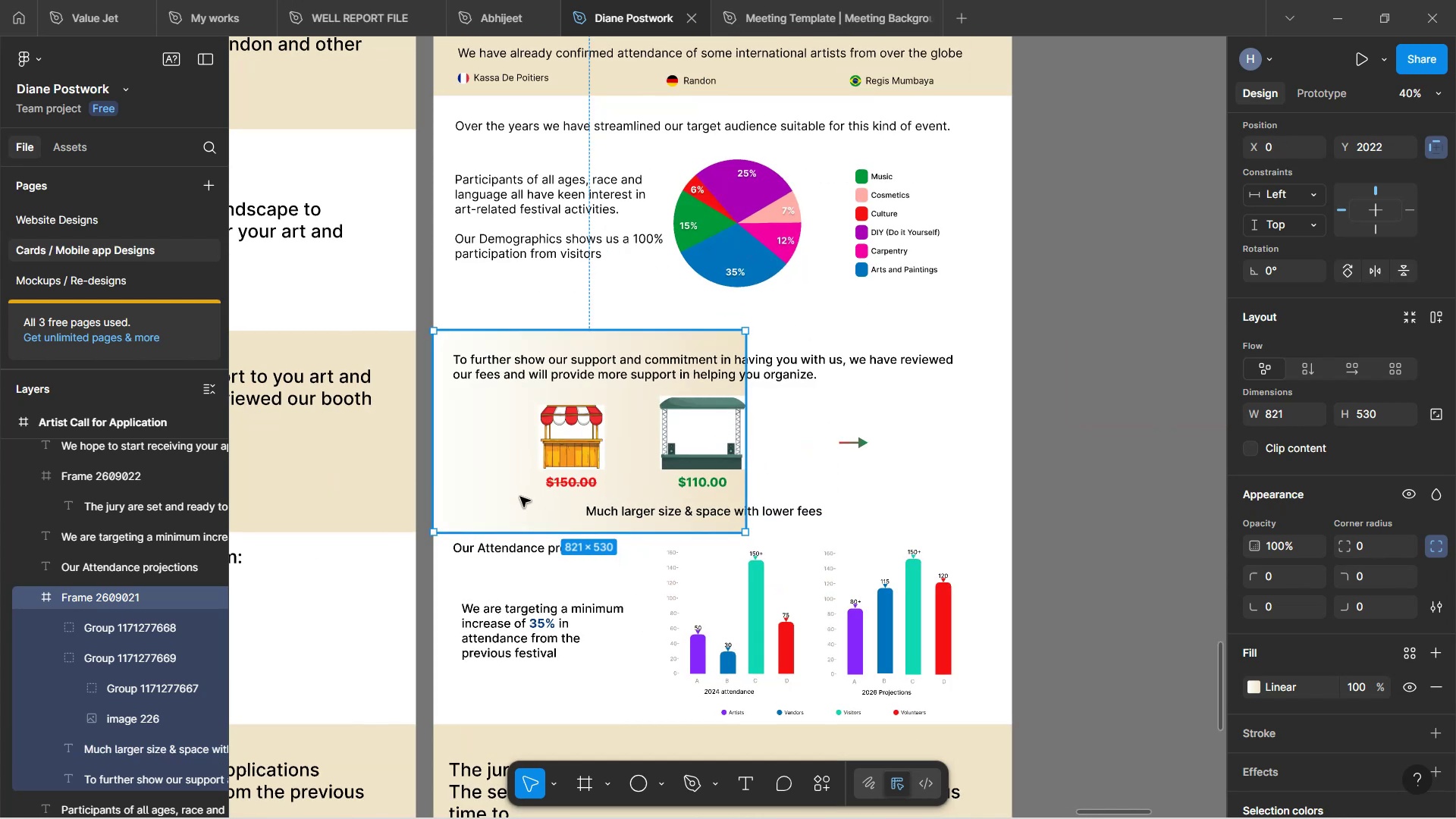 
double_click([520, 497])
 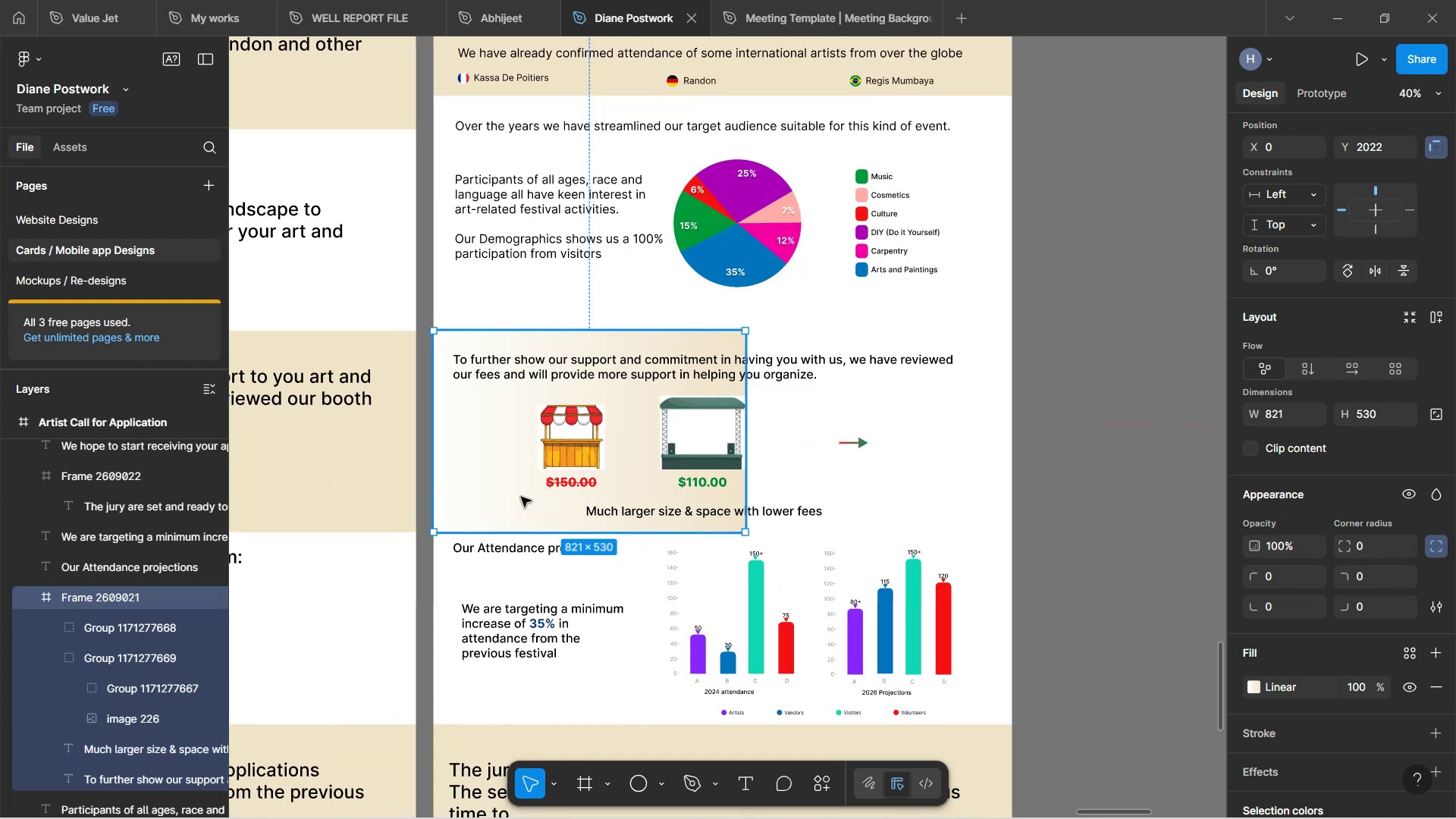 
double_click([520, 490])
 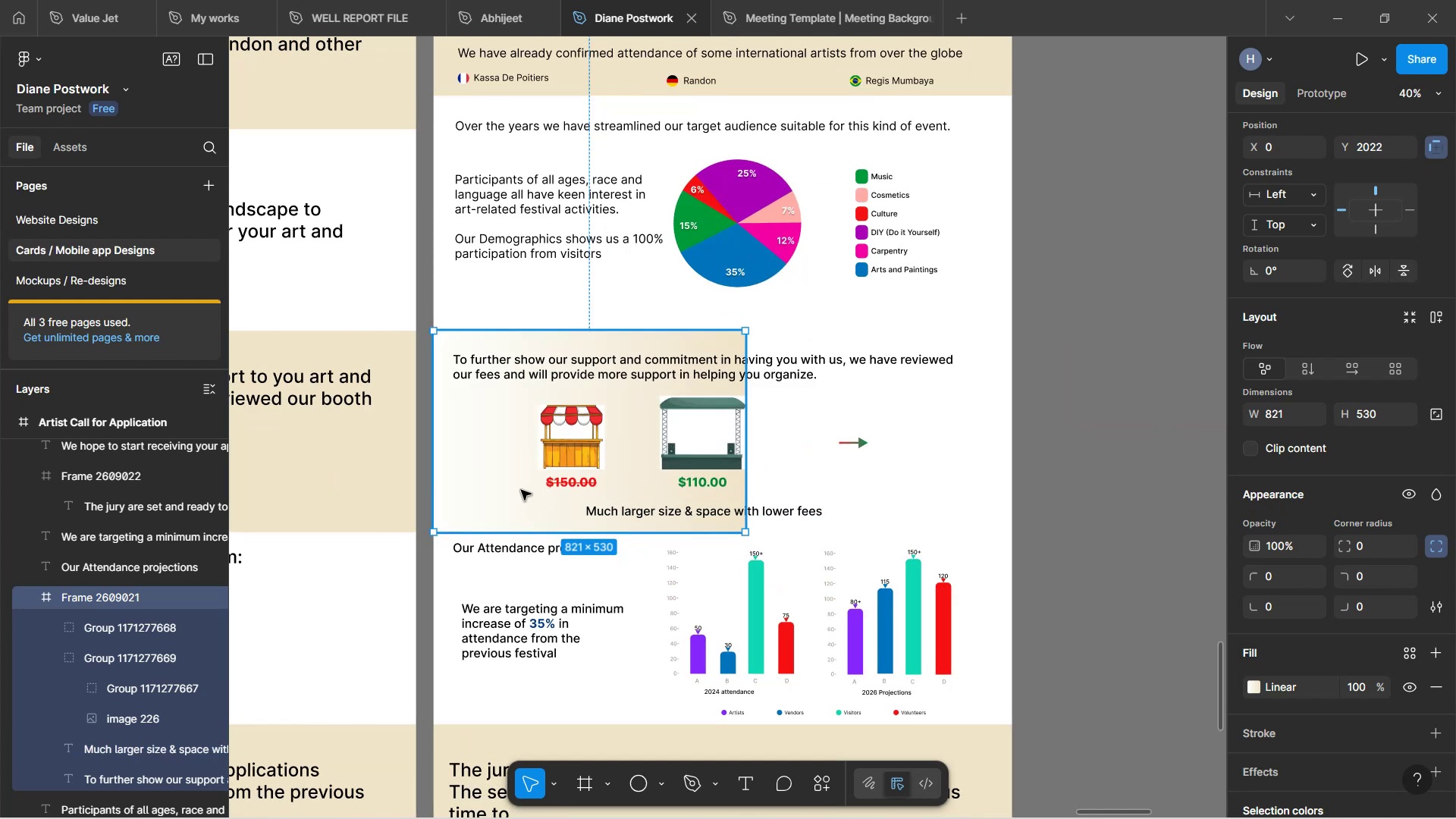 
hold_key(key=ControlLeft, duration=1.2)
scroll: coordinate [523, 483], scroll_direction: up, amount: 4.0
 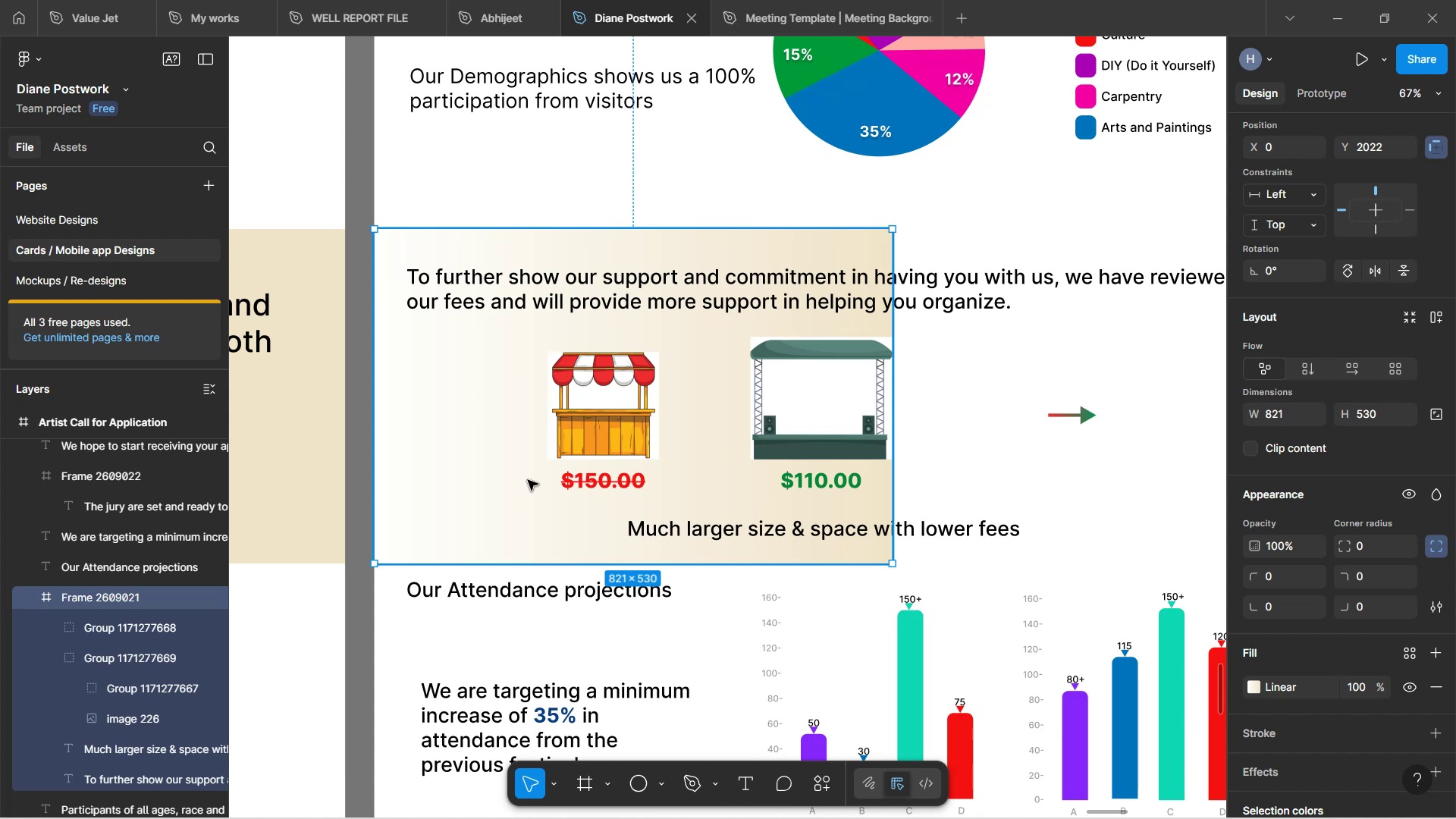 
left_click_drag(start_coordinate=[535, 484], to_coordinate=[815, 464])
 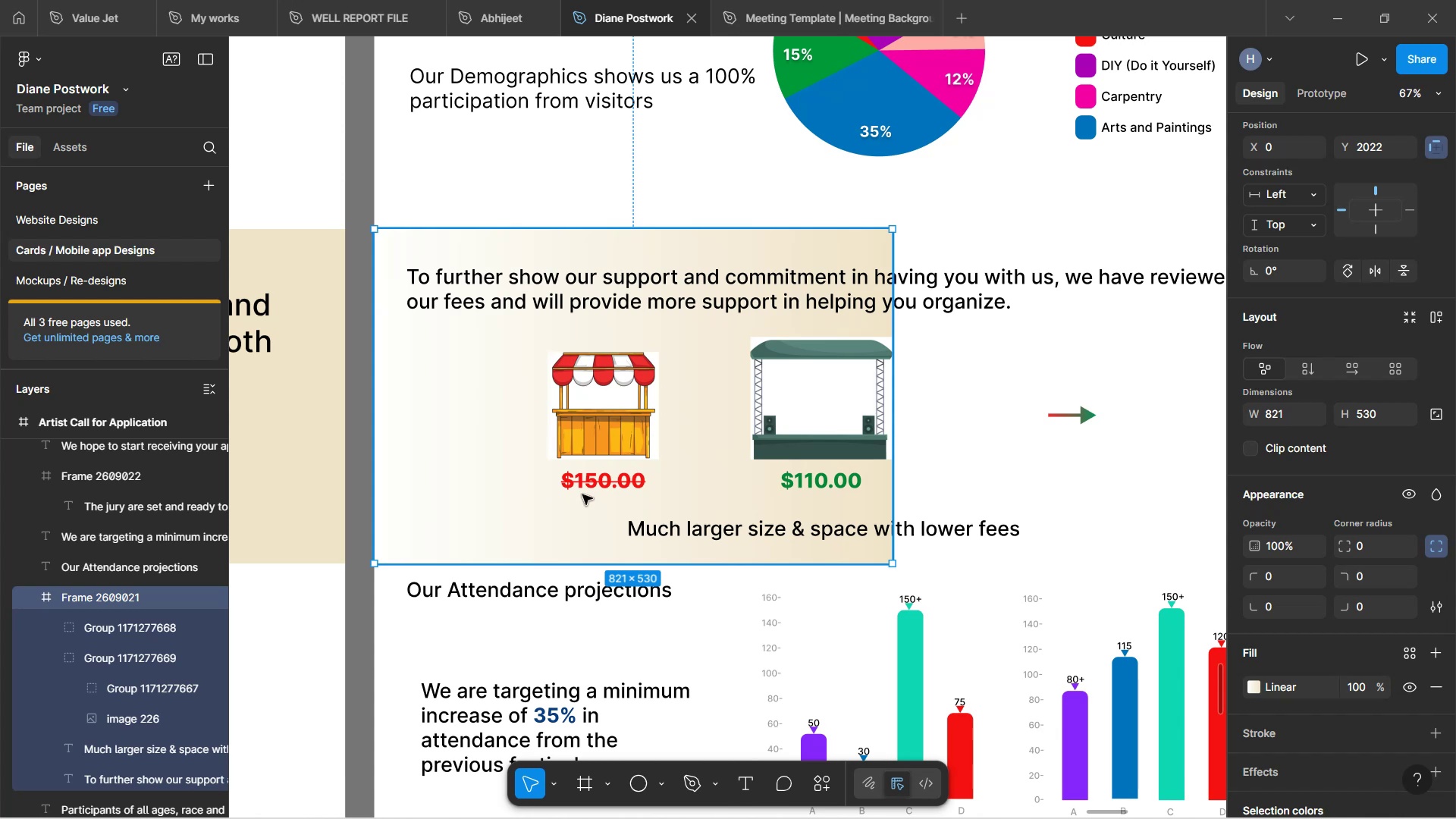 
hold_key(key=ControlLeft, duration=0.54)
scroll: coordinate [822, 460], scroll_direction: down, amount: 4.0
 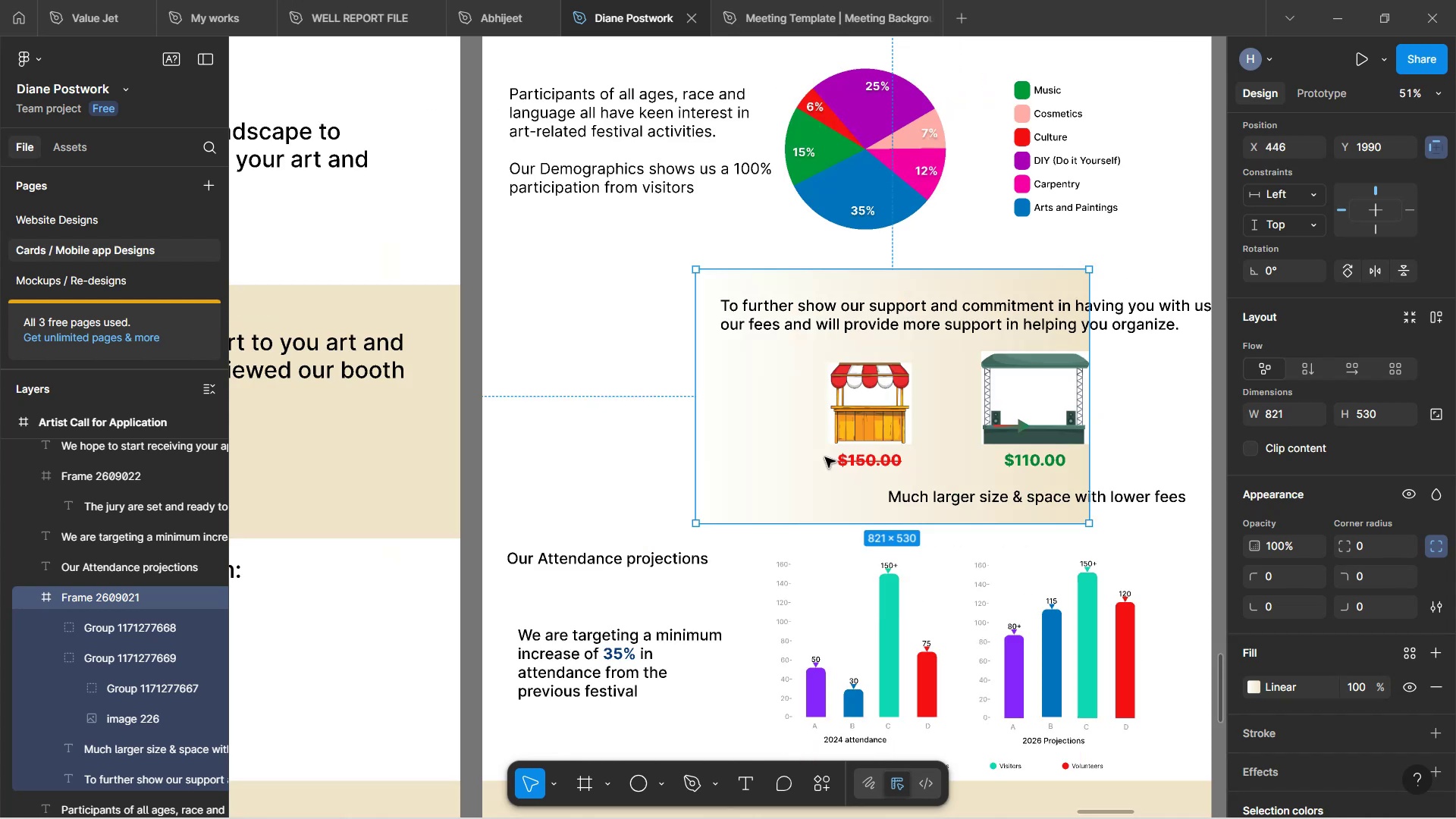 
hold_key(key=ControlLeft, duration=1.03)
scroll: coordinate [830, 453], scroll_direction: down, amount: 6.0
 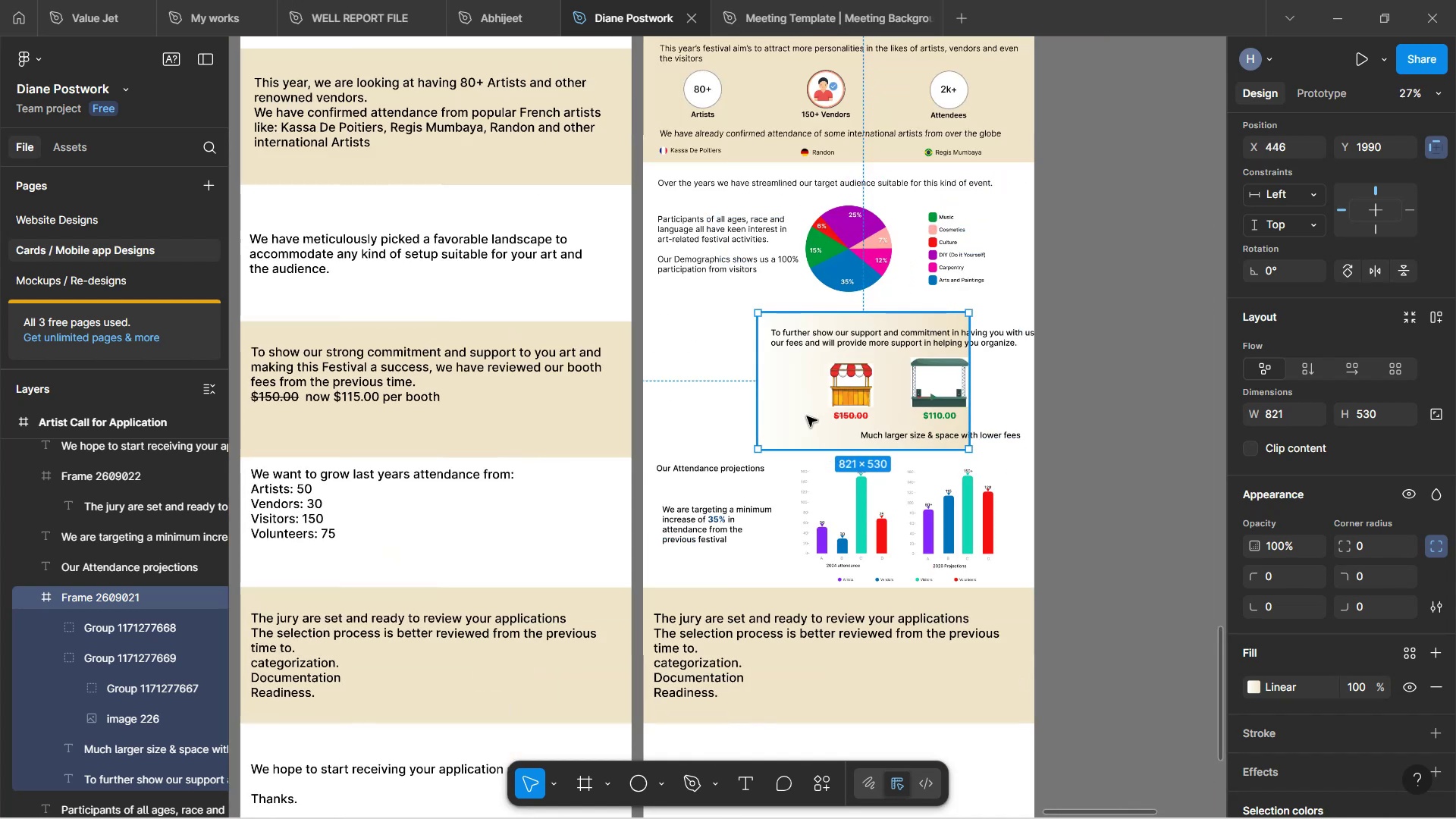 
left_click_drag(start_coordinate=[796, 413], to_coordinate=[862, 412])
 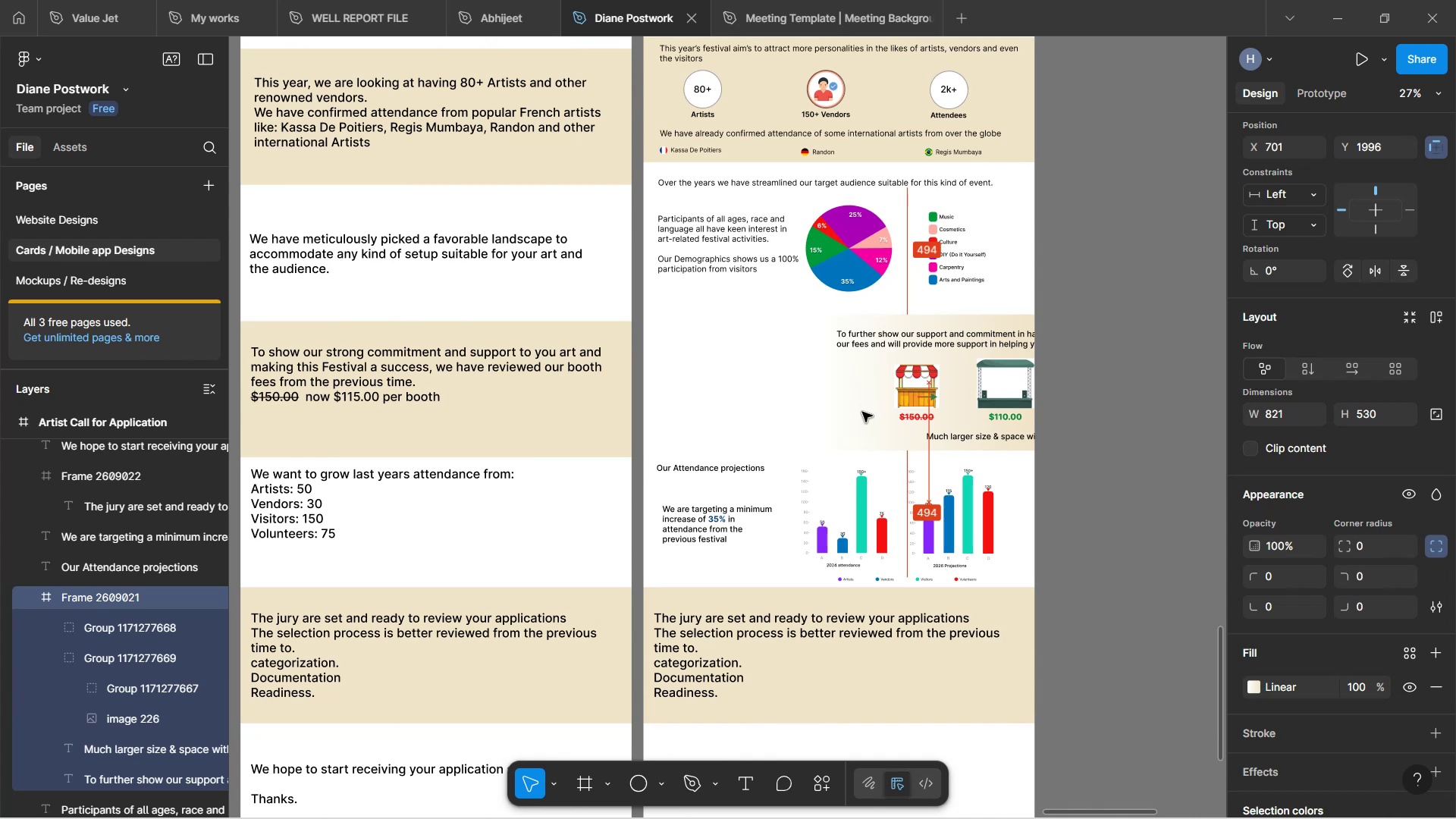 
hold_key(key=ControlLeft, duration=1.53)
scroll: coordinate [862, 408], scroll_direction: up, amount: 5.0
 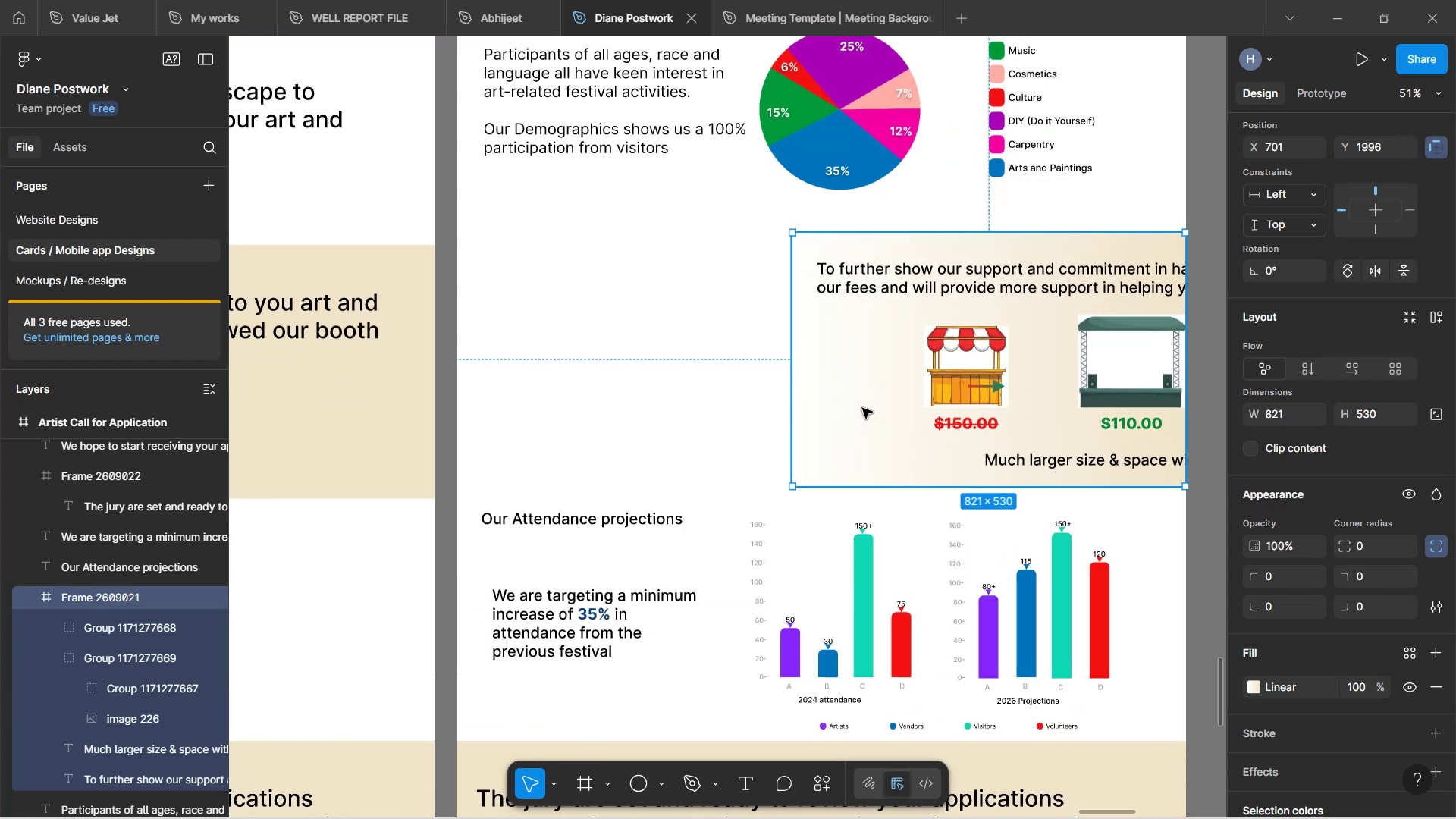 
hold_key(key=ControlLeft, duration=0.9)
 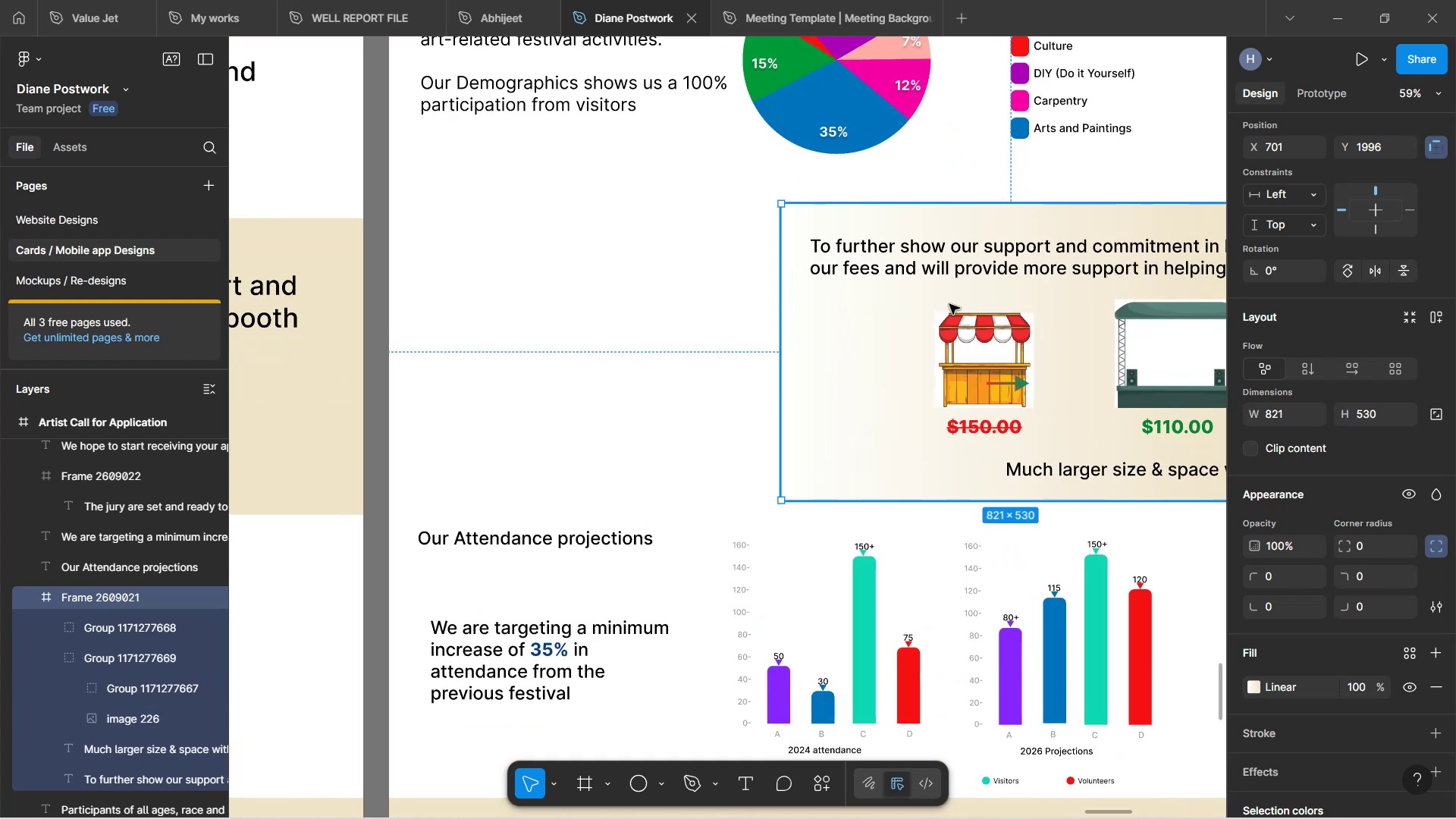 
left_click([990, 366])
 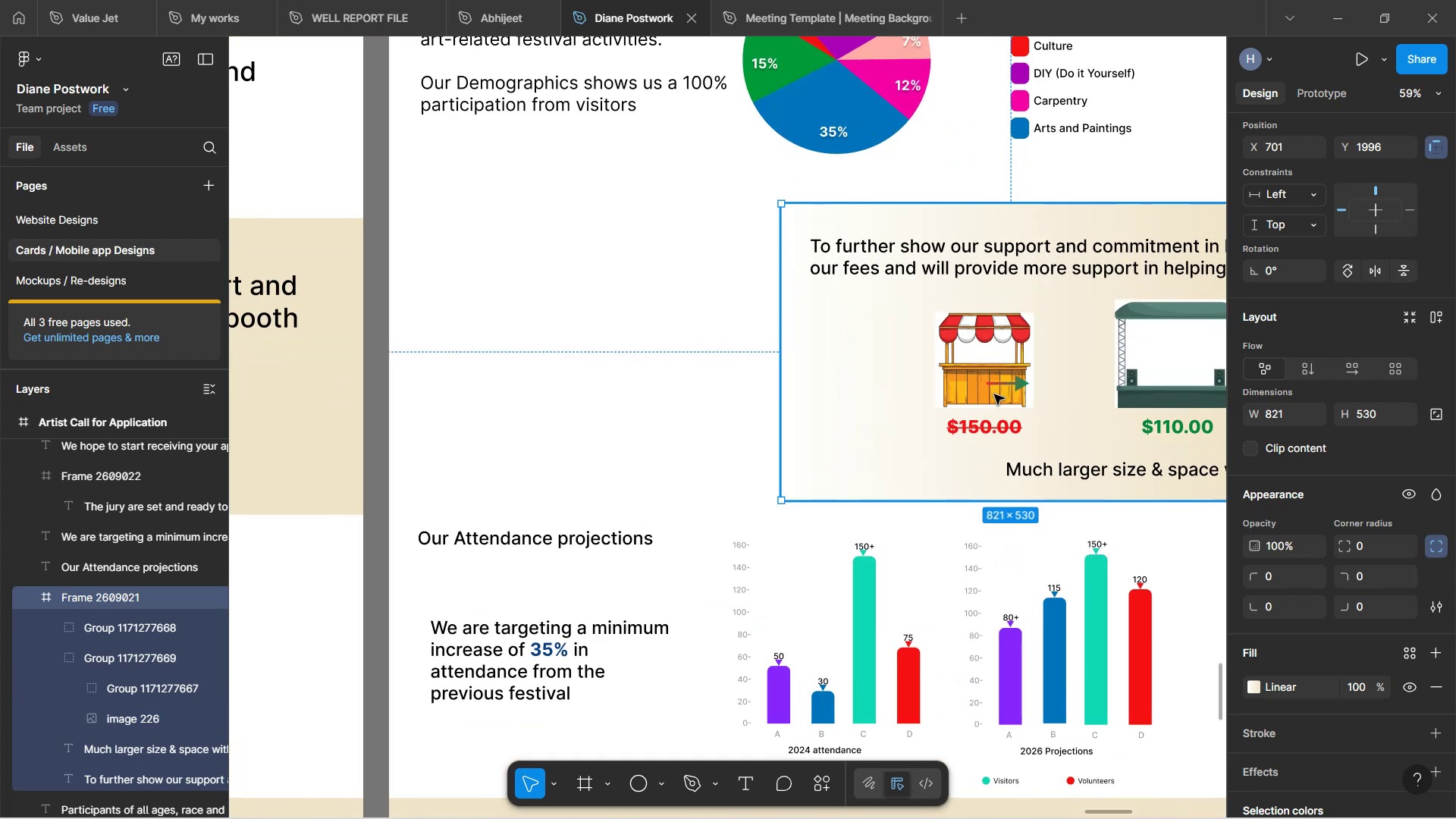 
double_click([994, 391])
 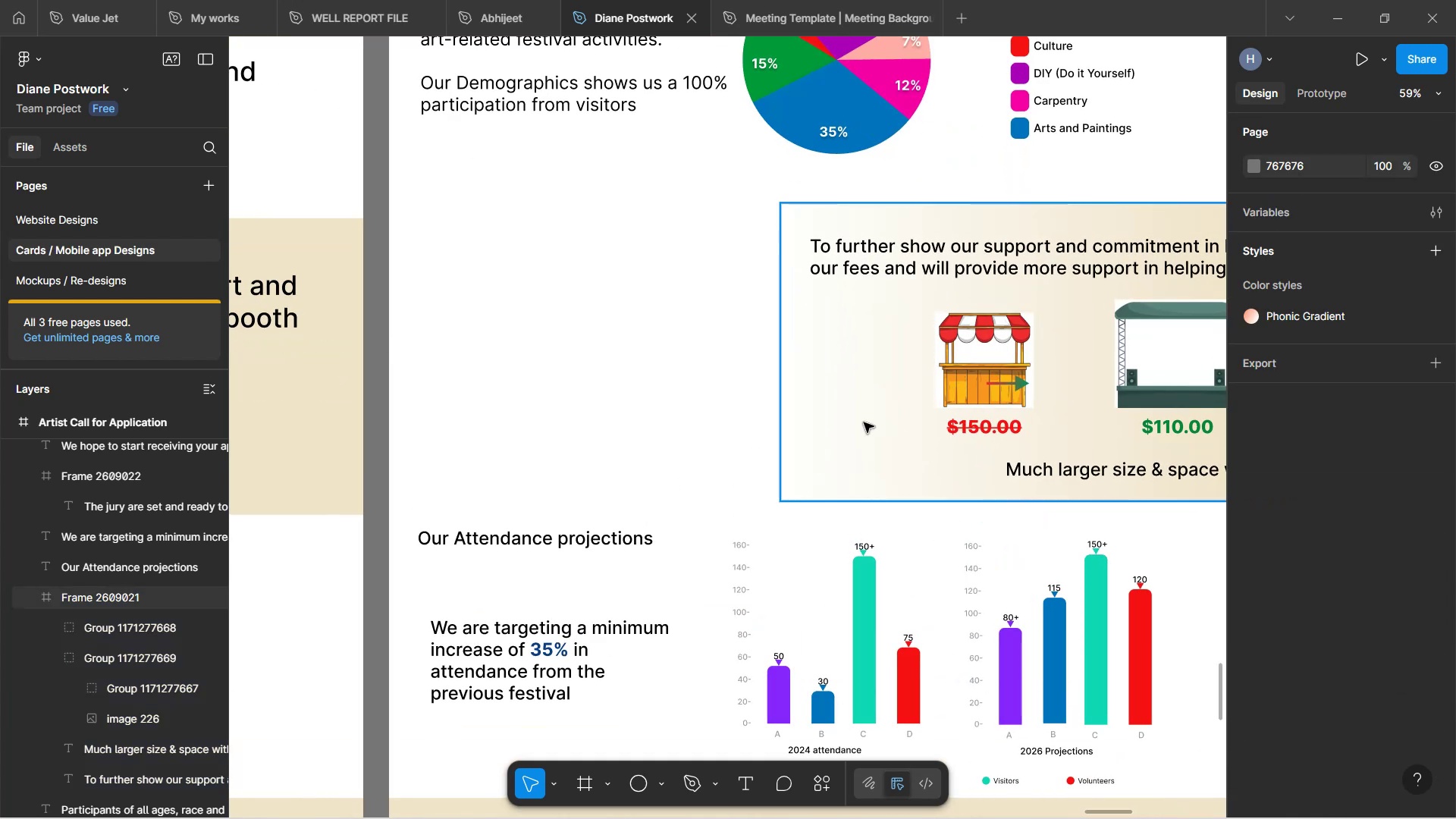 
double_click([984, 378])
 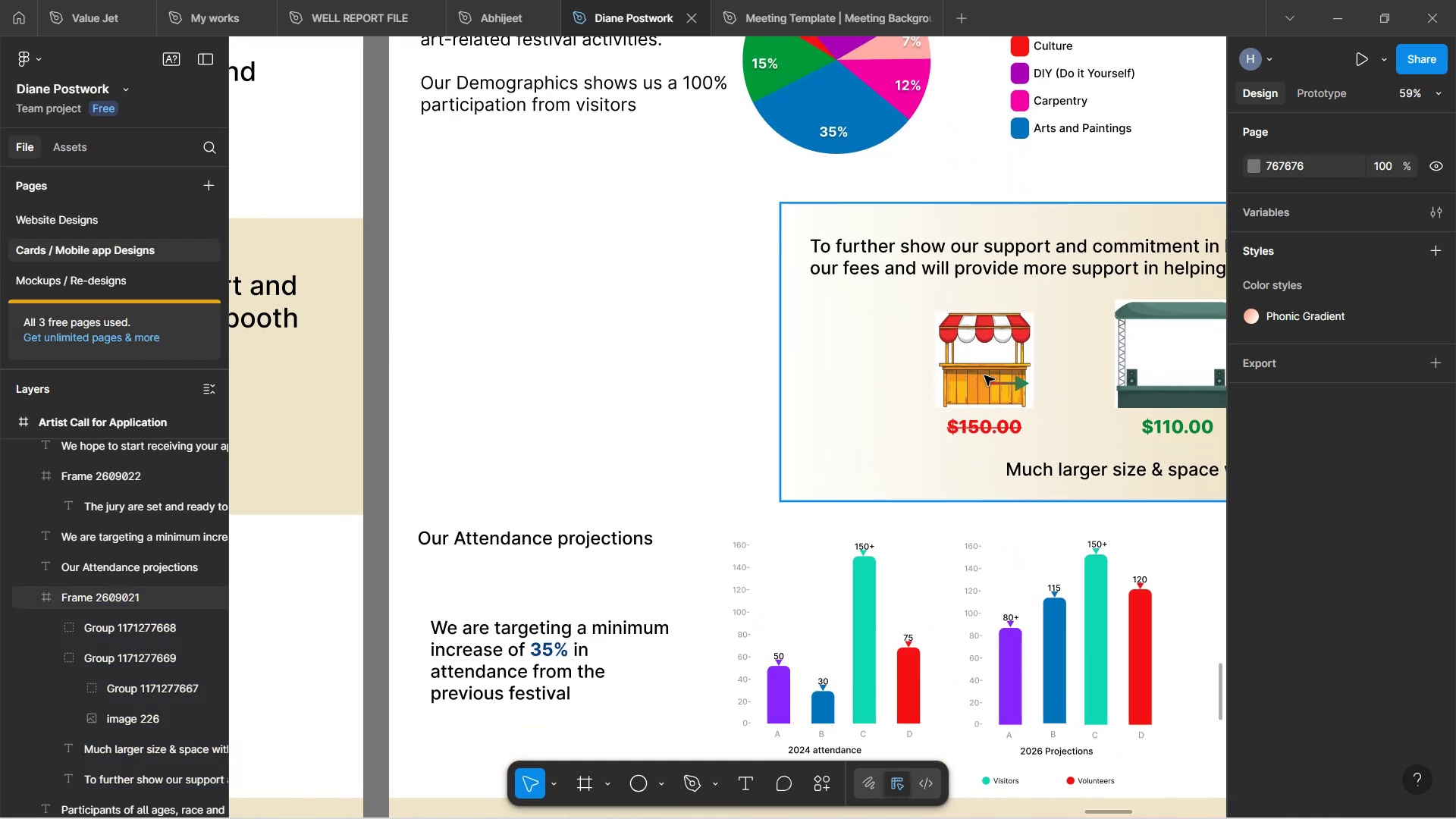 
double_click([984, 376])
 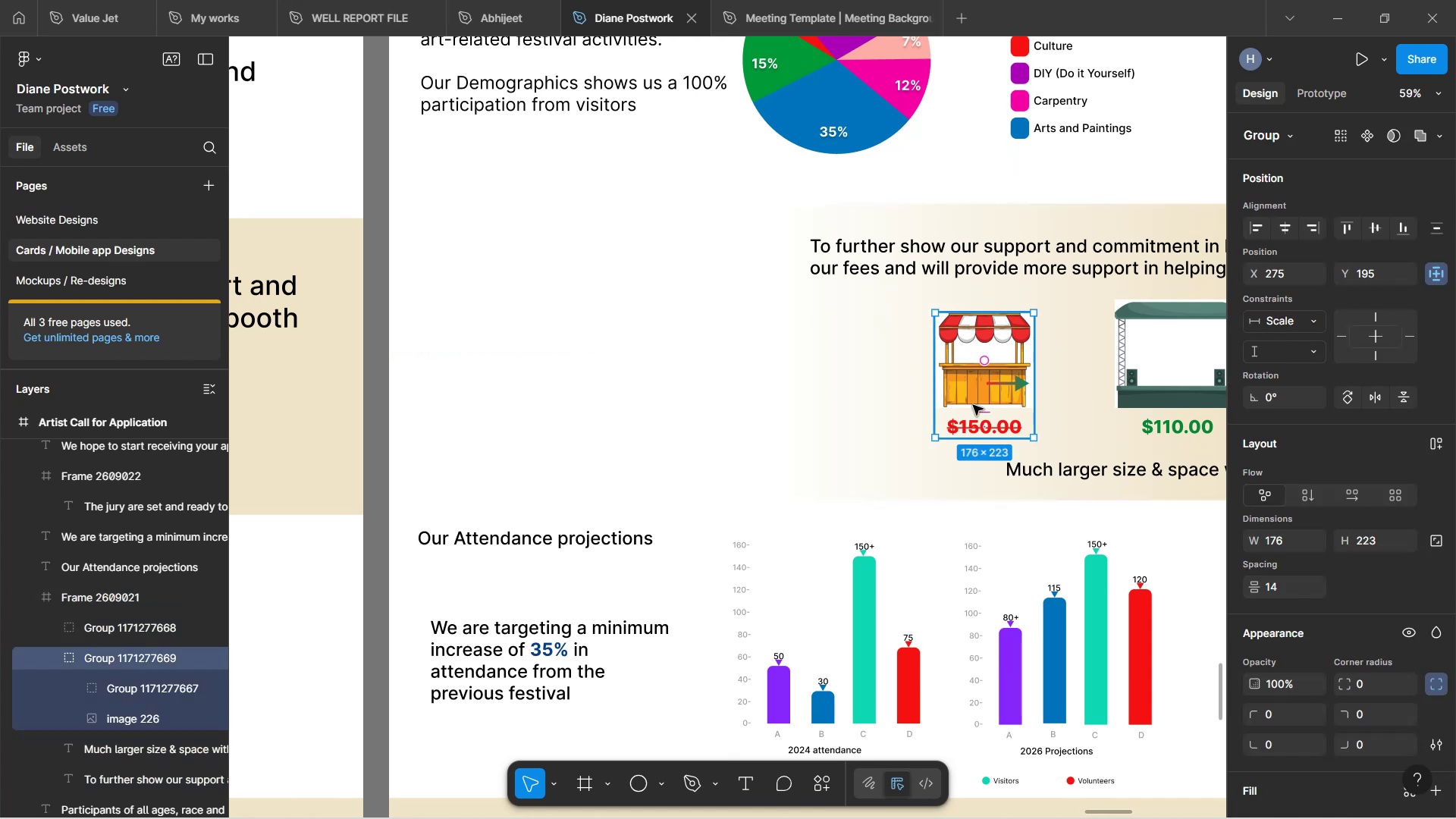 
left_click_drag(start_coordinate=[968, 393], to_coordinate=[485, 381])
 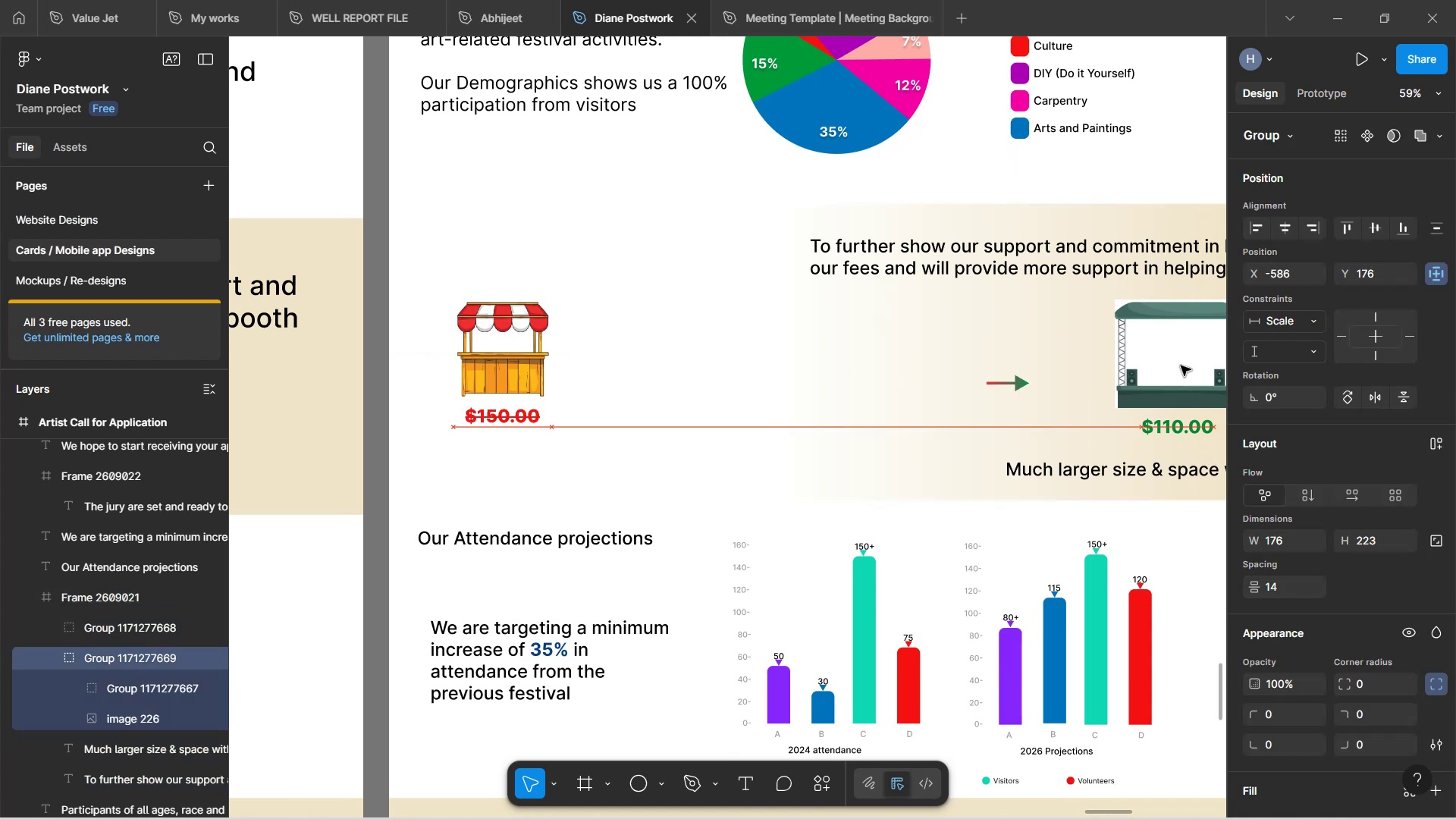 
left_click([1156, 369])
 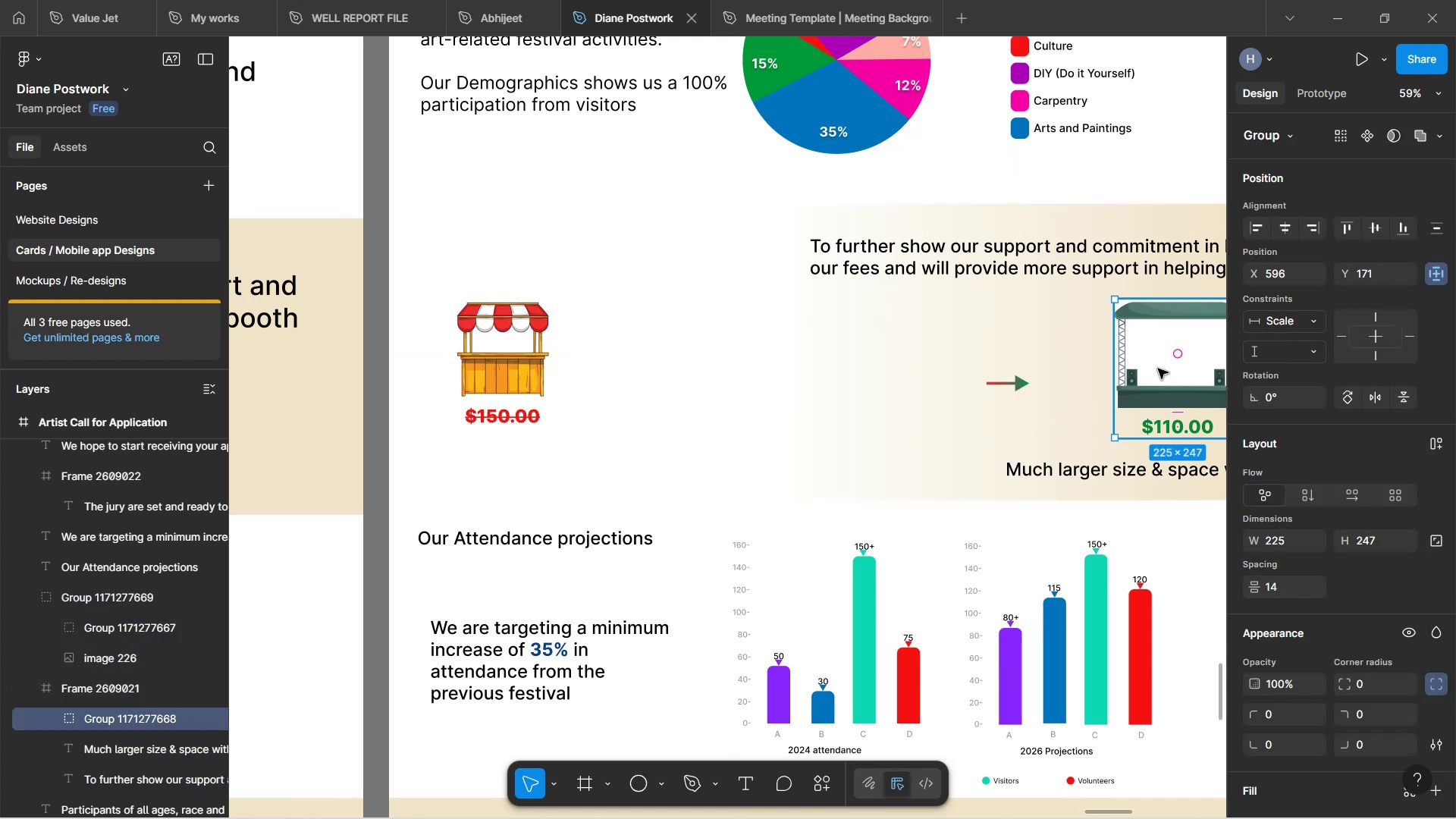 
left_click_drag(start_coordinate=[1159, 394], to_coordinate=[701, 385])
 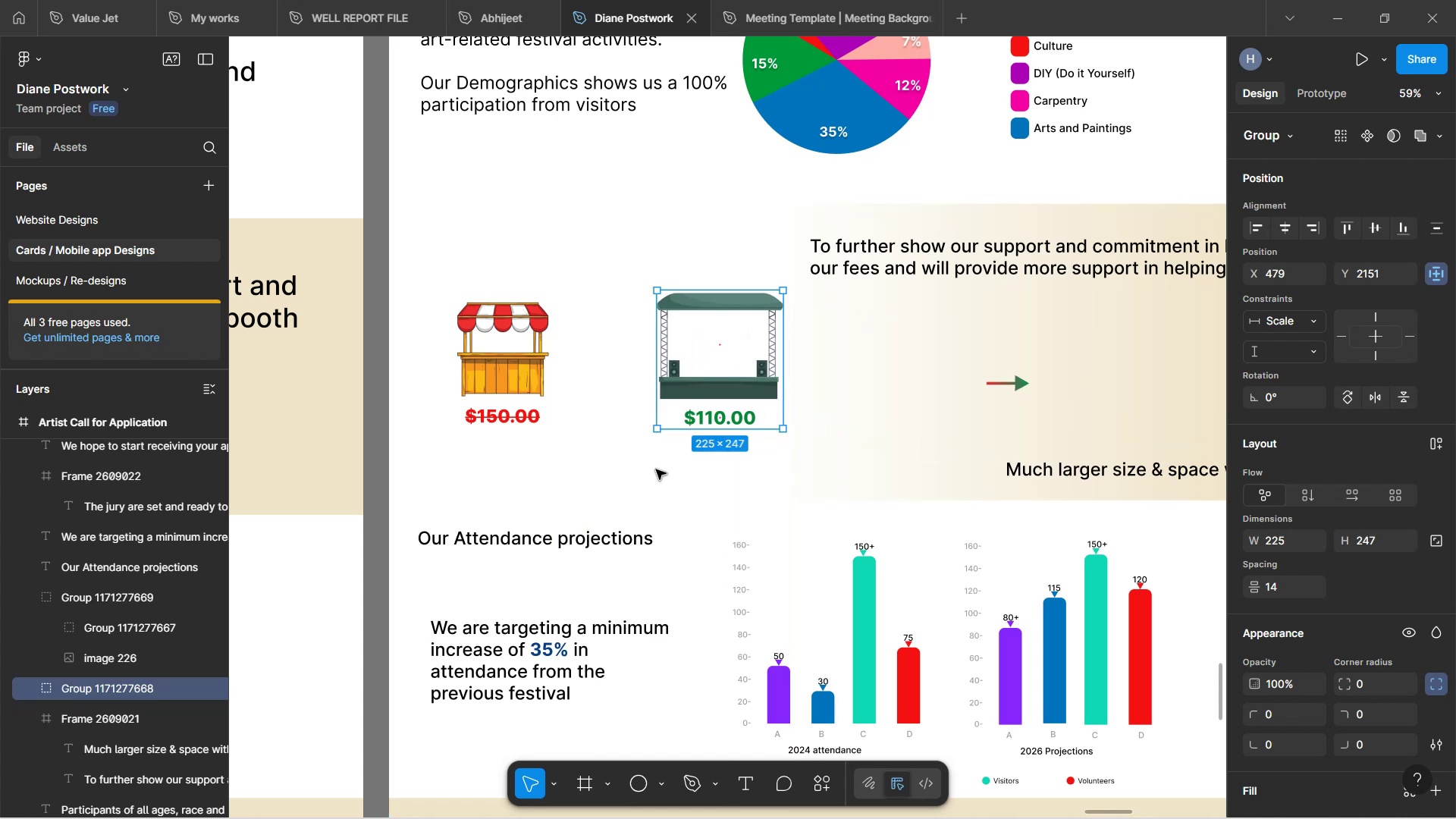 
left_click([654, 479])
 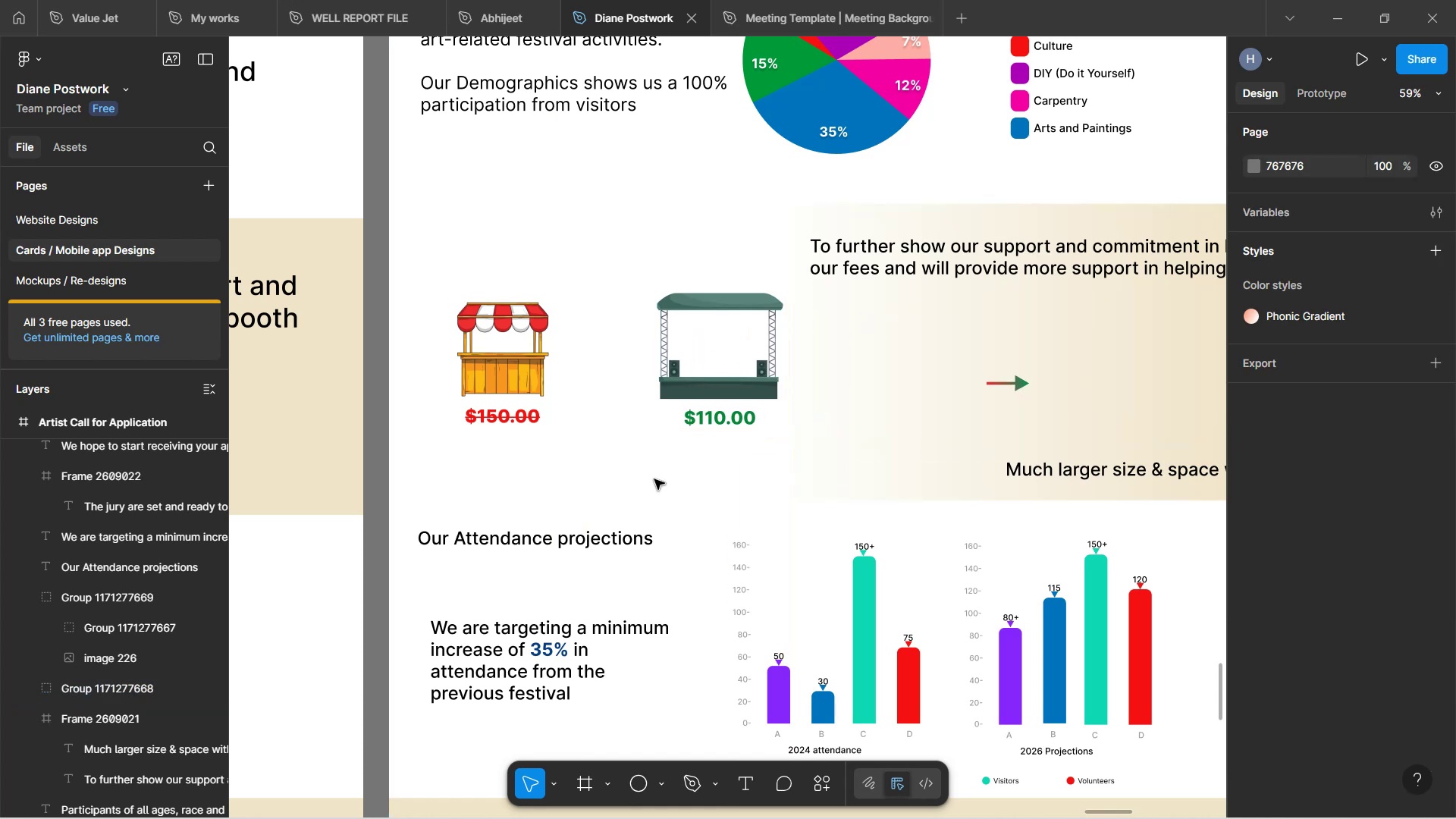 
hold_key(key=ControlLeft, duration=0.53)
scroll: coordinate [657, 479], scroll_direction: down, amount: 3.0
 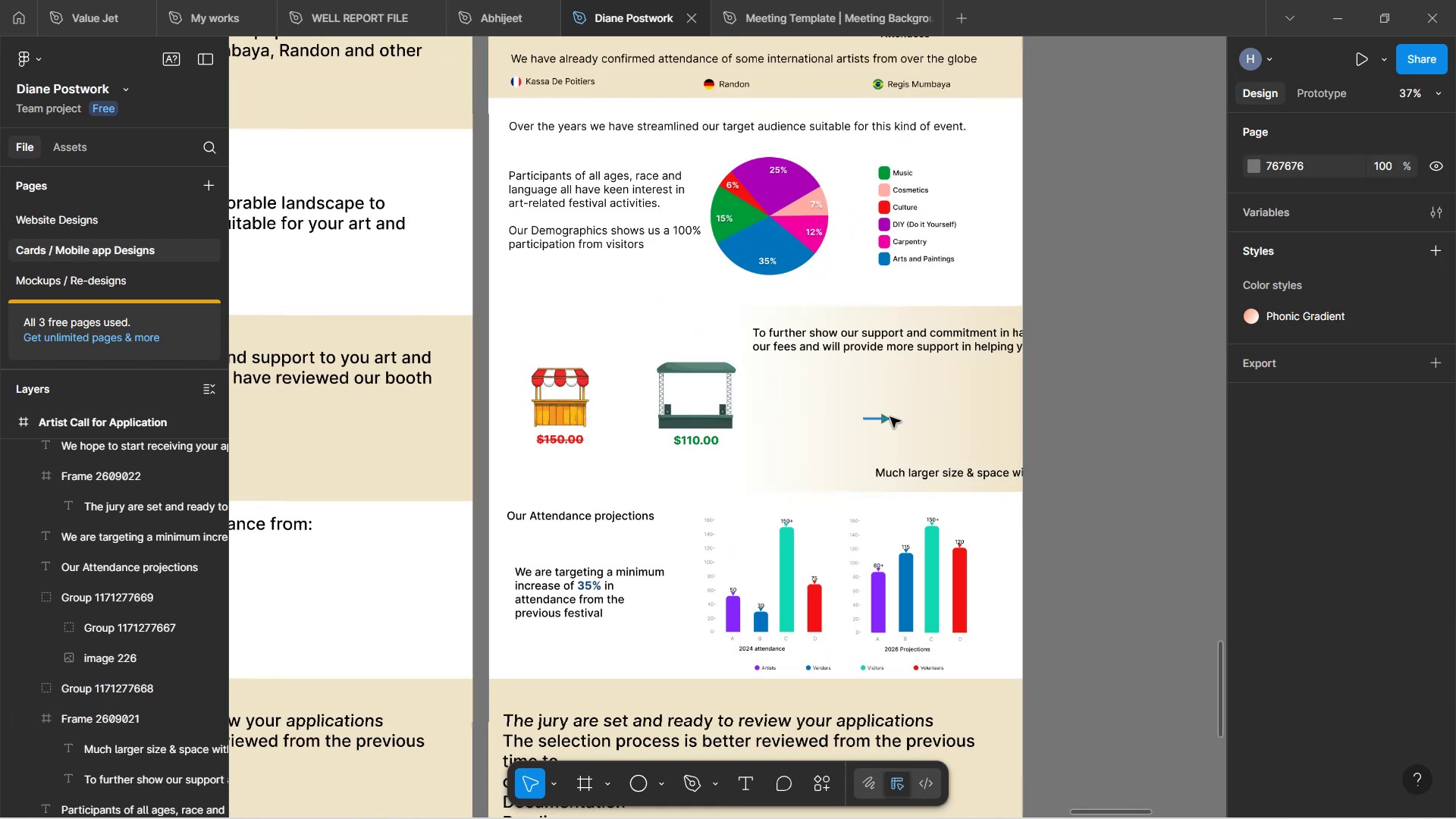 
left_click([884, 421])
 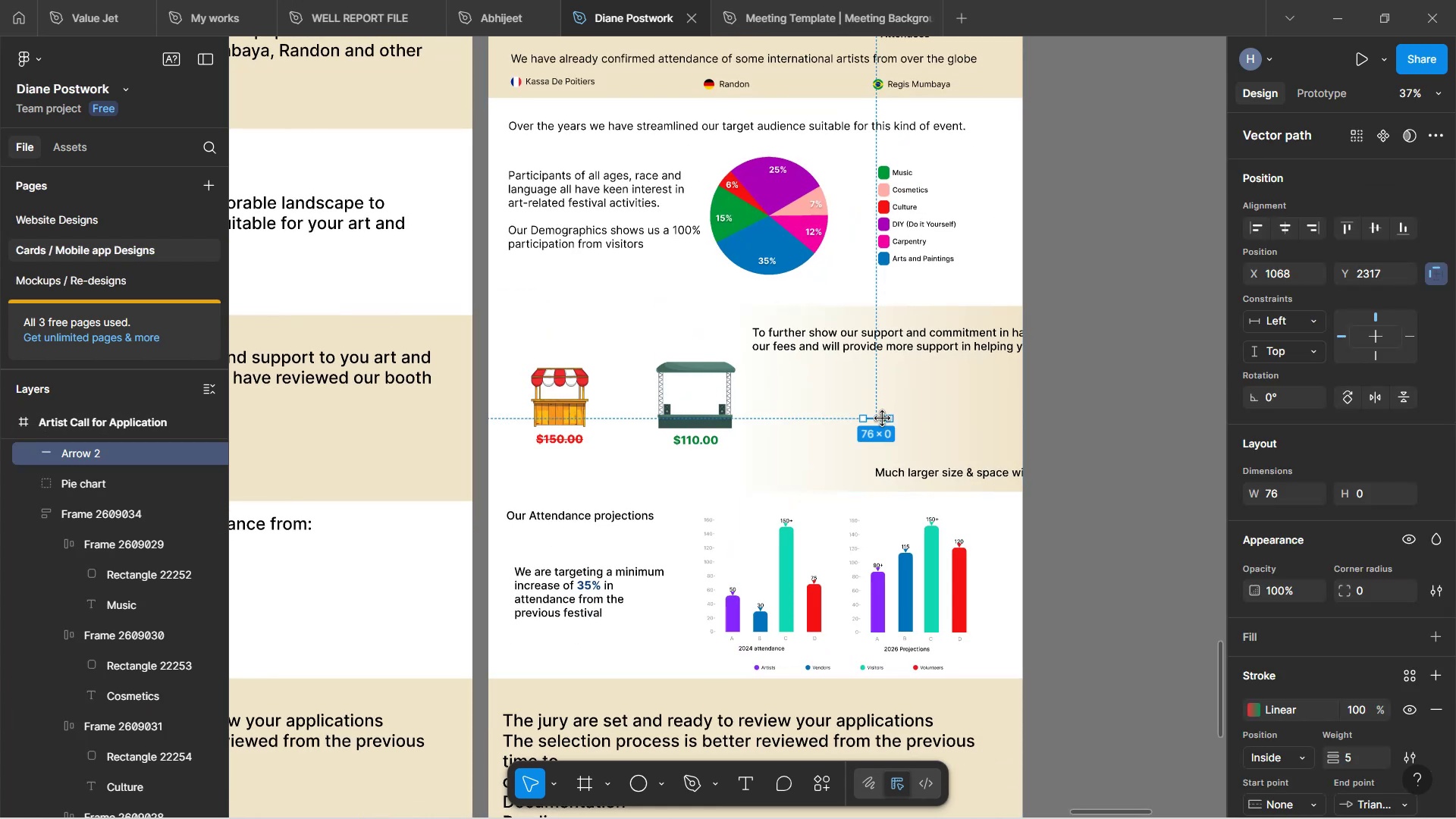 
hold_key(key=ControlLeft, duration=0.68)
scroll: coordinate [886, 419], scroll_direction: up, amount: 4.0
 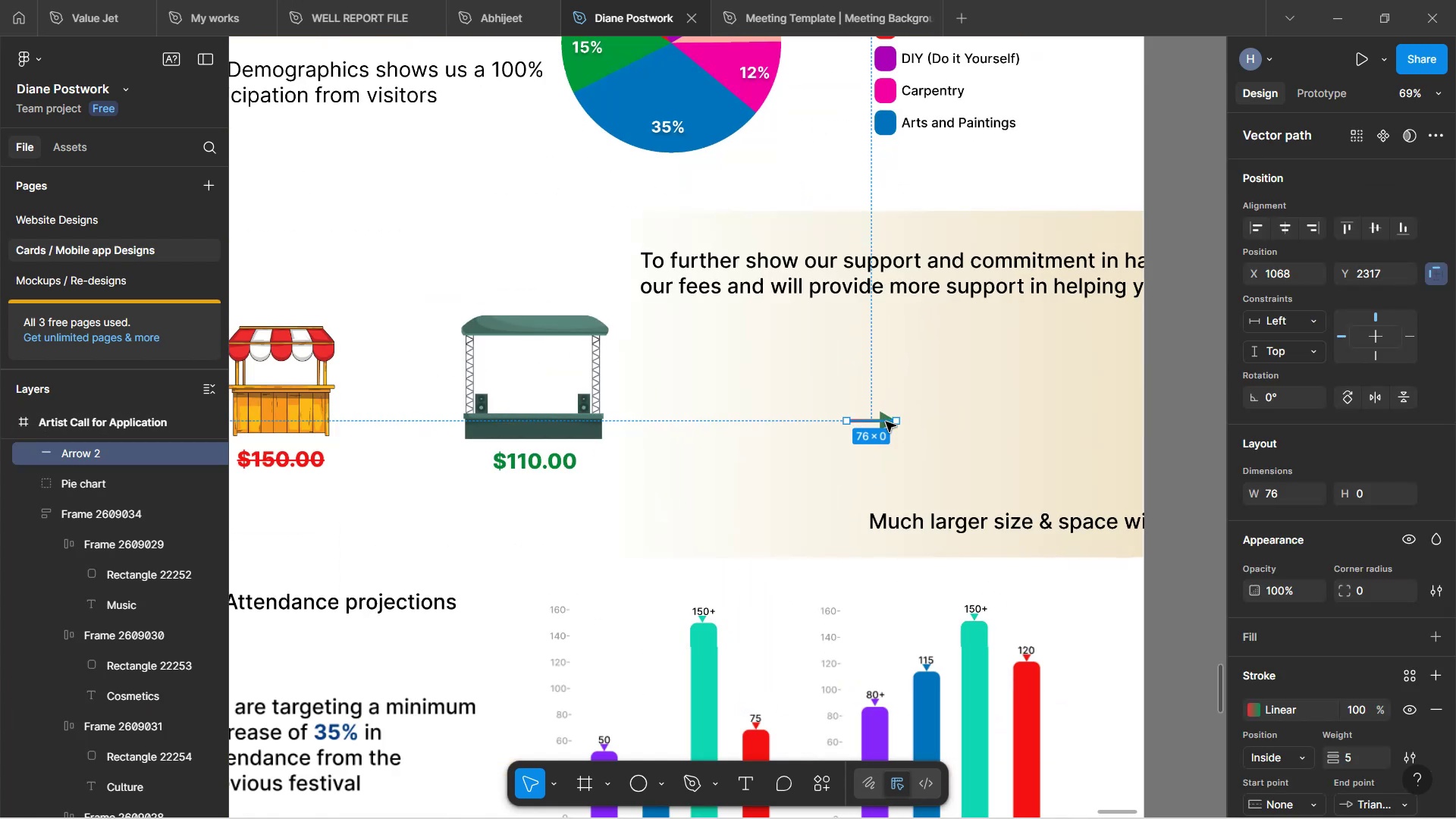 
left_click_drag(start_coordinate=[871, 421], to_coordinate=[389, 403])
 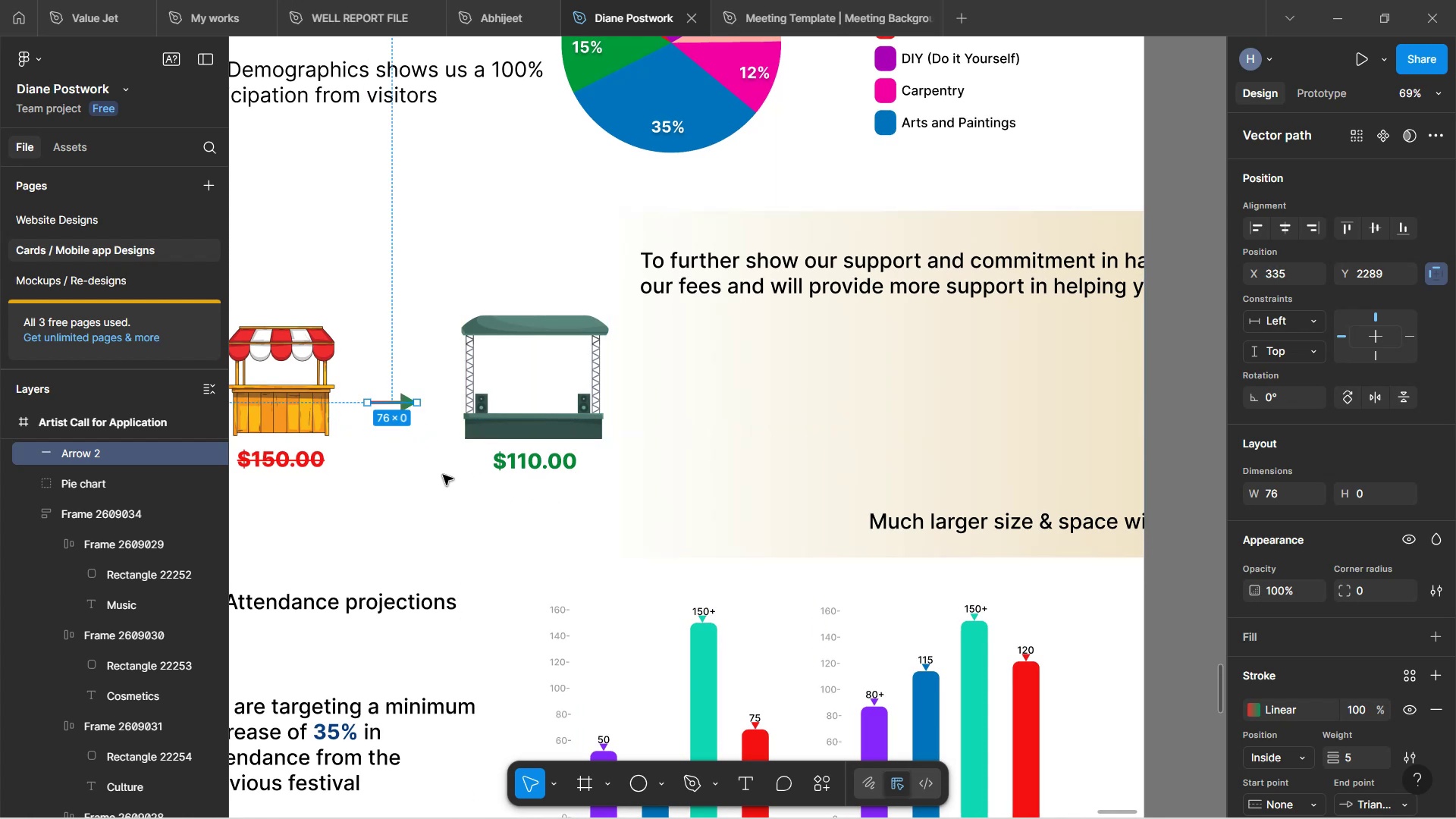 
left_click([443, 477])
 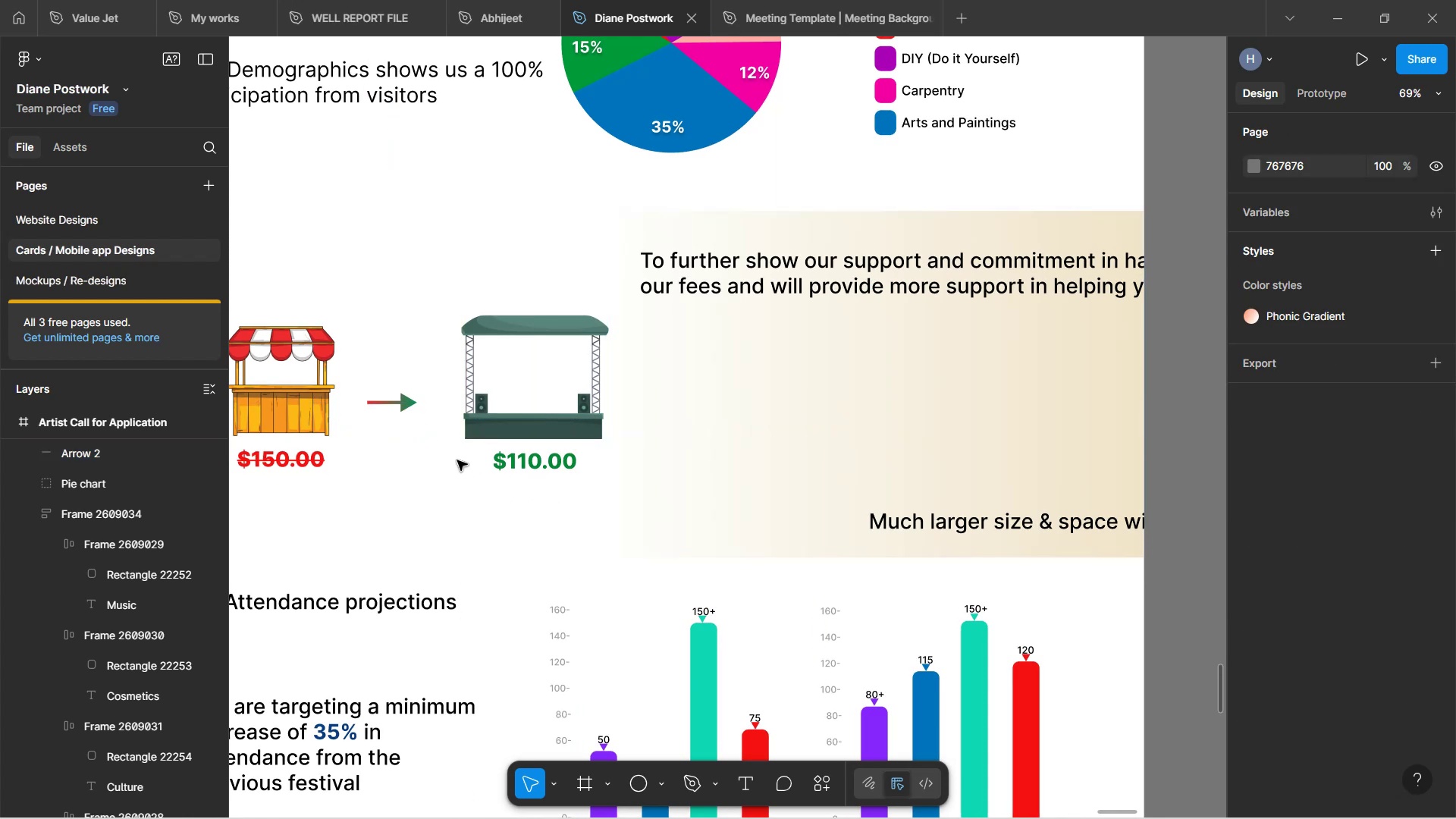 
hold_key(key=ControlLeft, duration=0.64)
scroll: coordinate [514, 466], scroll_direction: down, amount: 3.0
 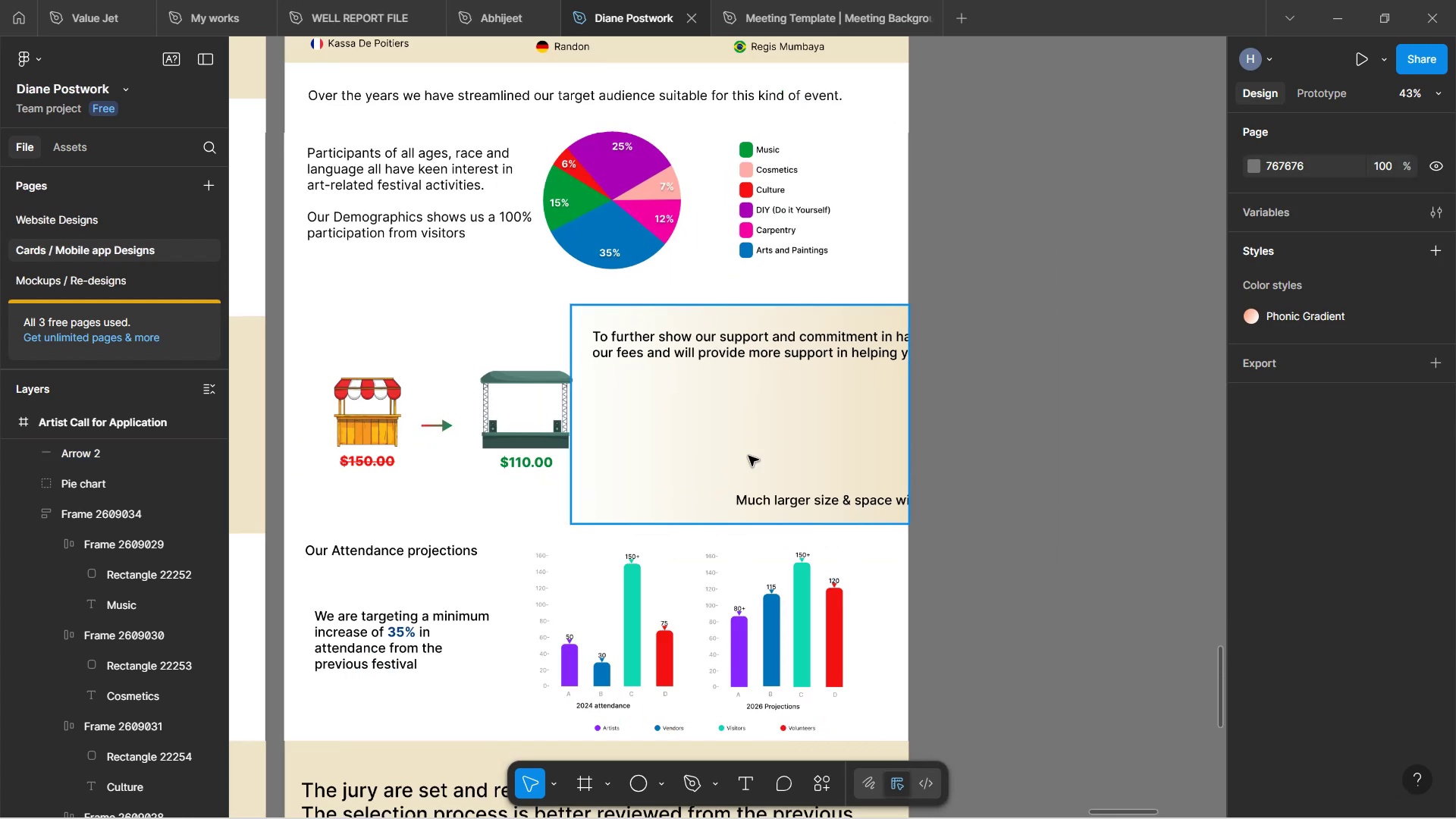 
left_click([787, 439])
 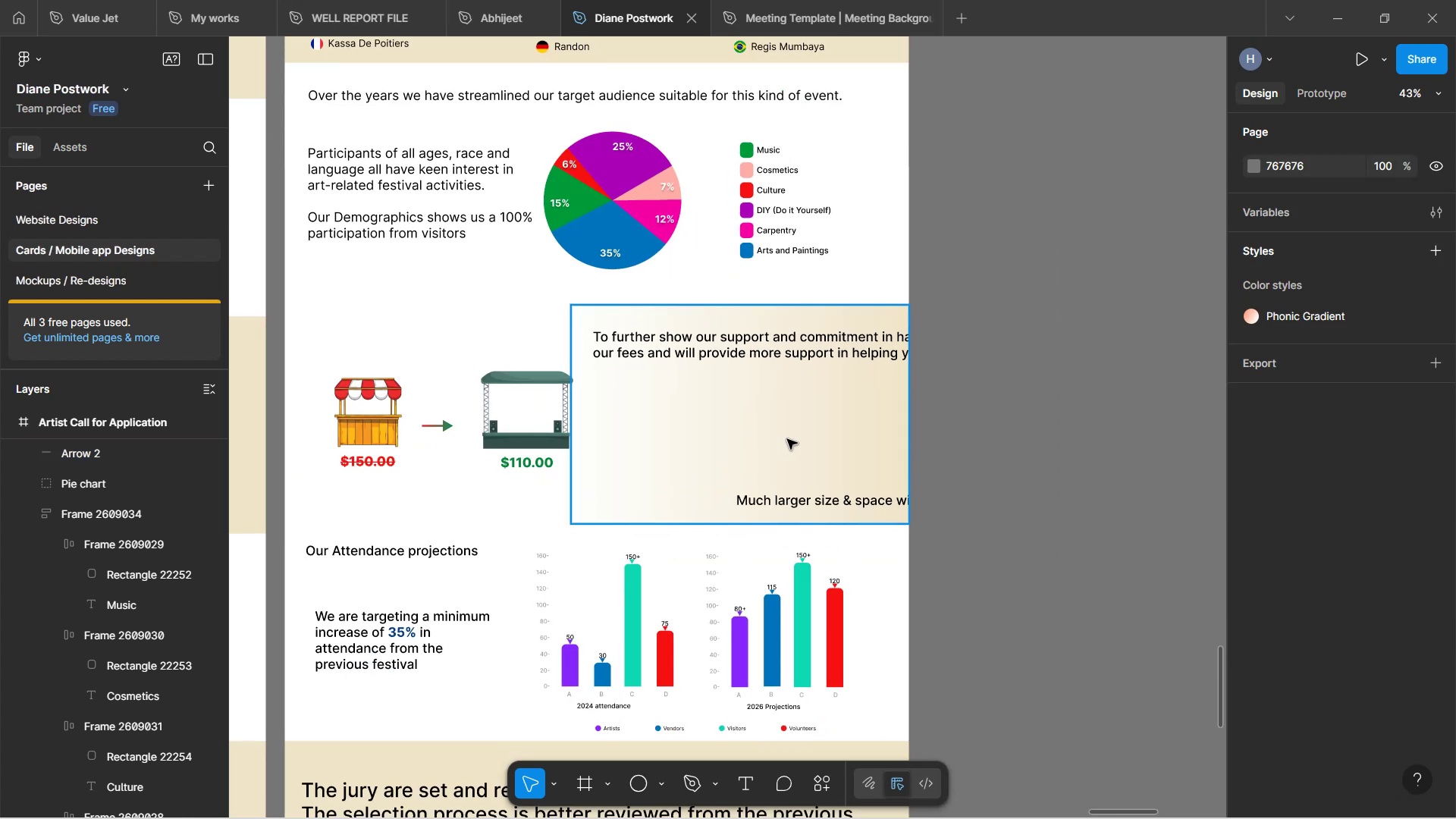 
hold_key(key=ControlLeft, duration=0.82)
scroll: coordinate [787, 439], scroll_direction: up, amount: 4.0
 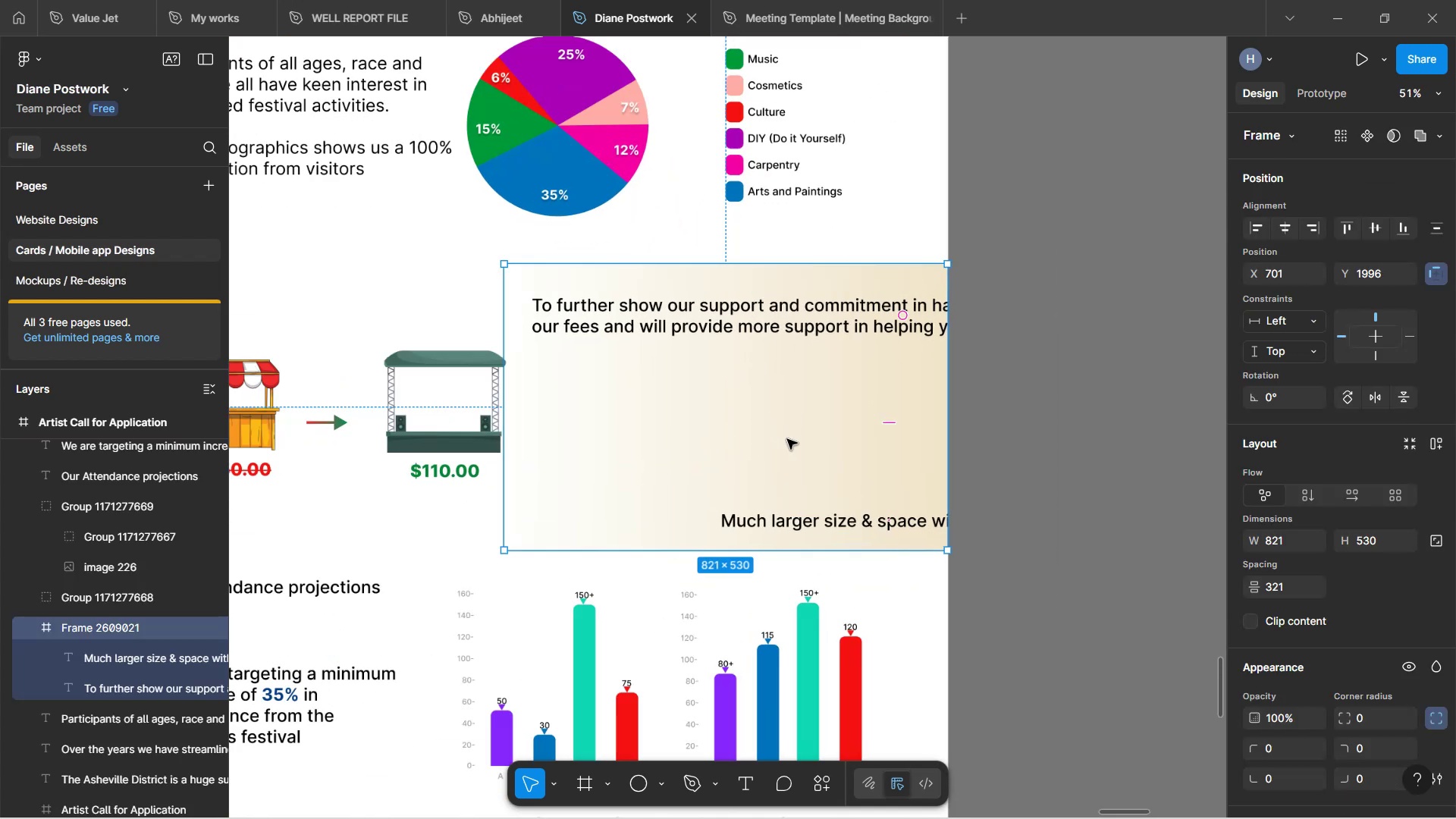 
hold_key(key=ControlLeft, duration=0.42)
scroll: coordinate [770, 410], scroll_direction: down, amount: 3.0
 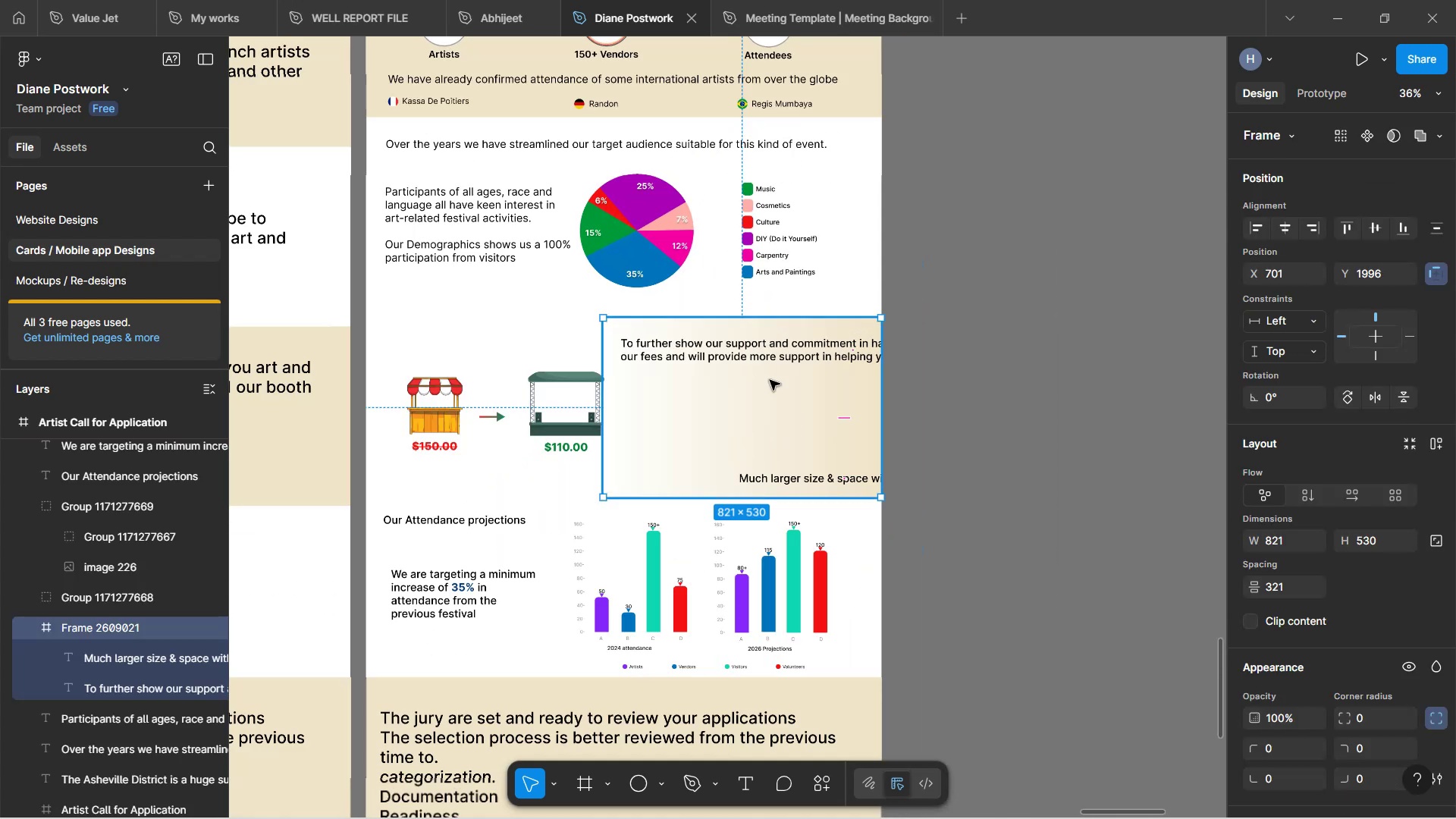 
double_click([762, 353])
 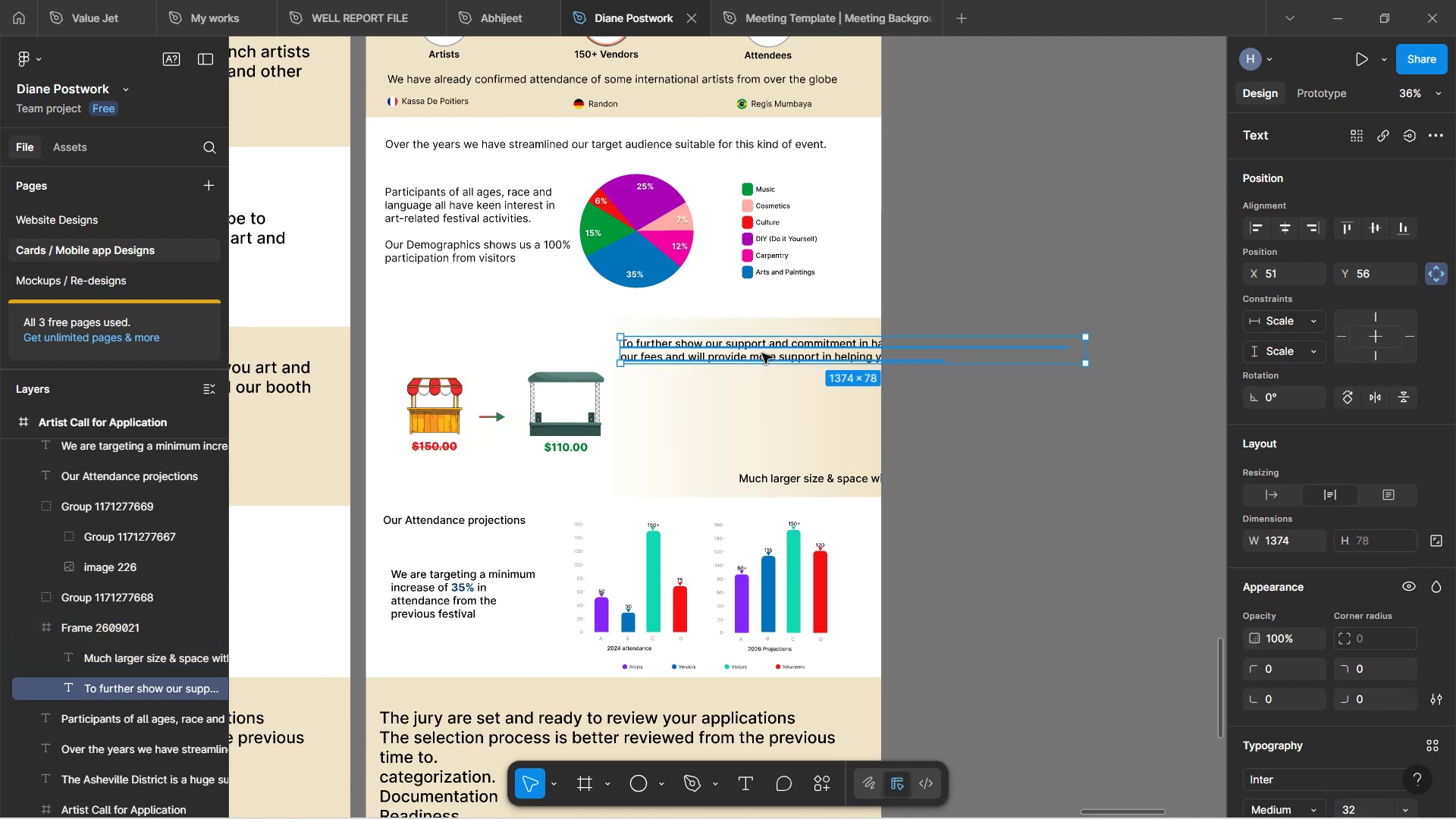 
left_click_drag(start_coordinate=[764, 353], to_coordinate=[530, 346])
 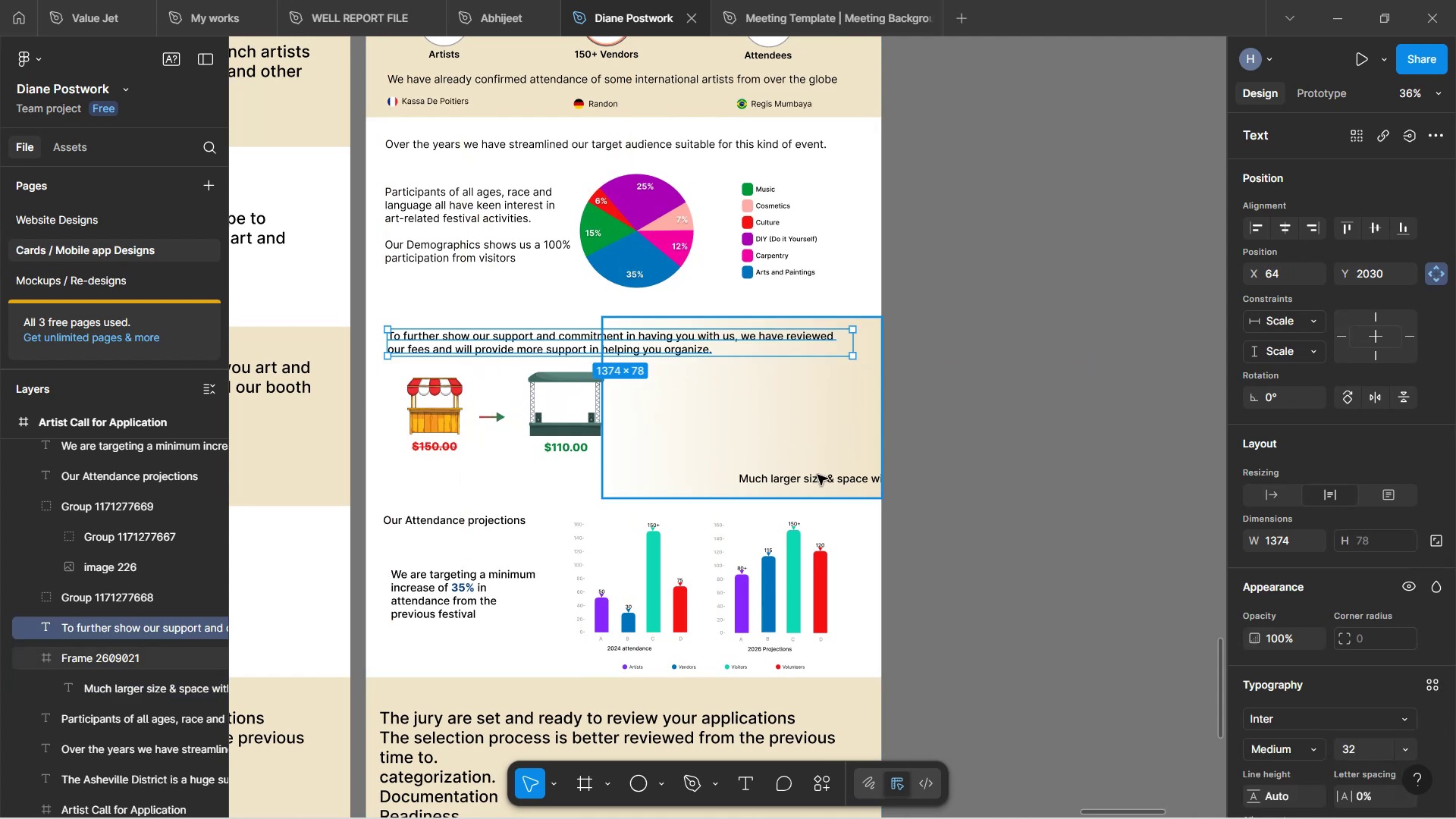 
left_click([817, 477])
 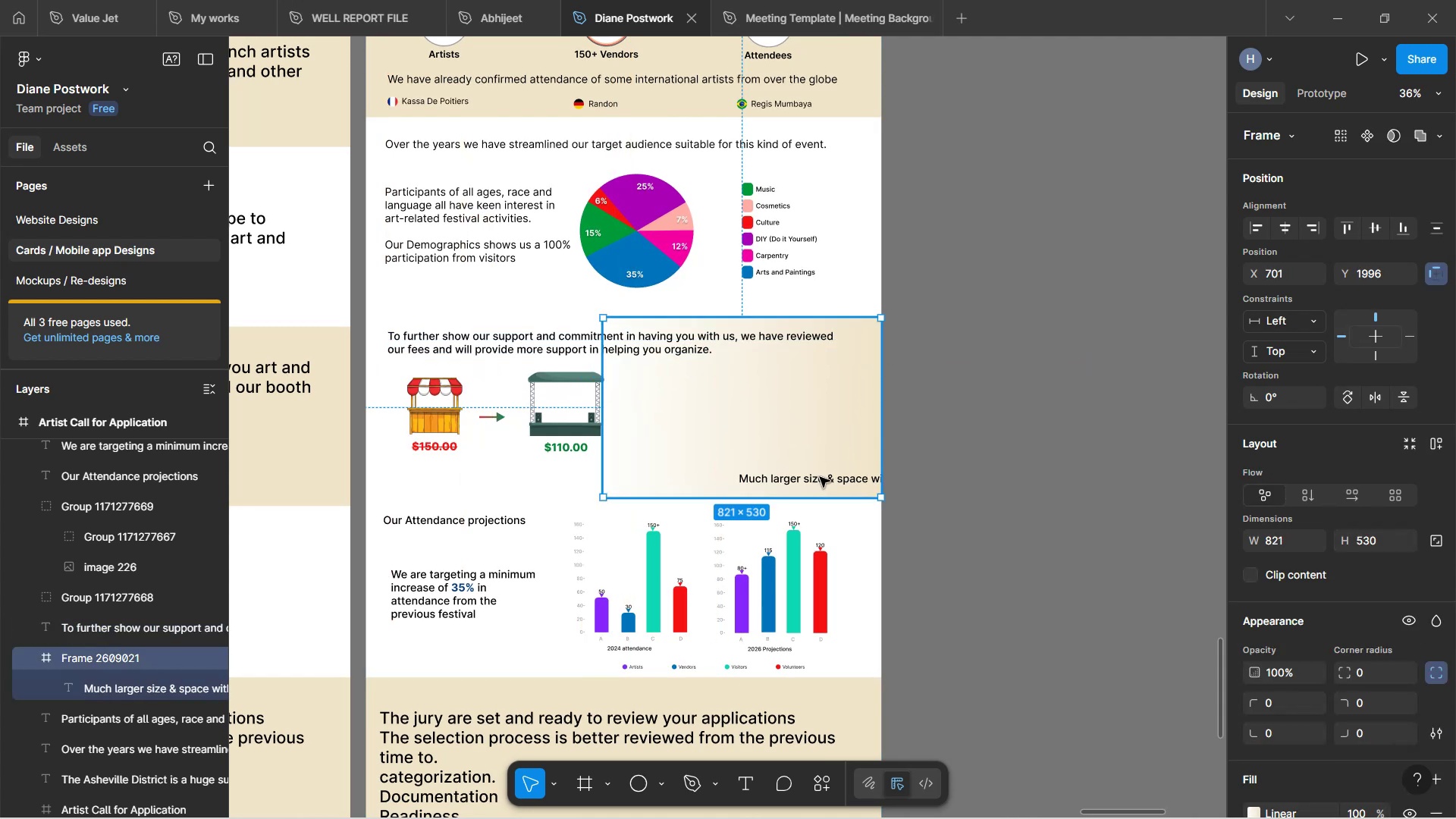 
double_click([820, 477])
 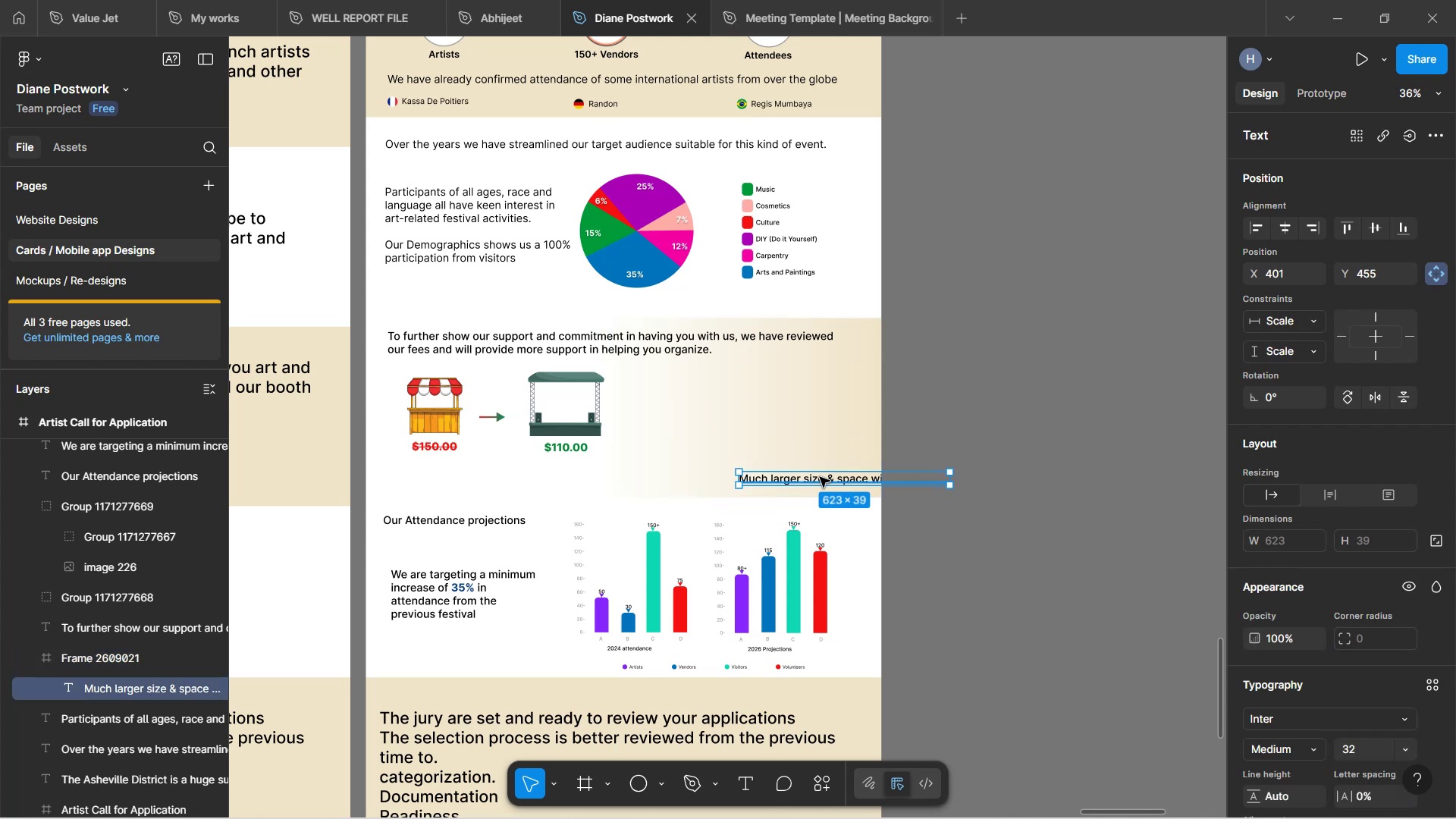 
left_click_drag(start_coordinate=[820, 477], to_coordinate=[566, 471])
 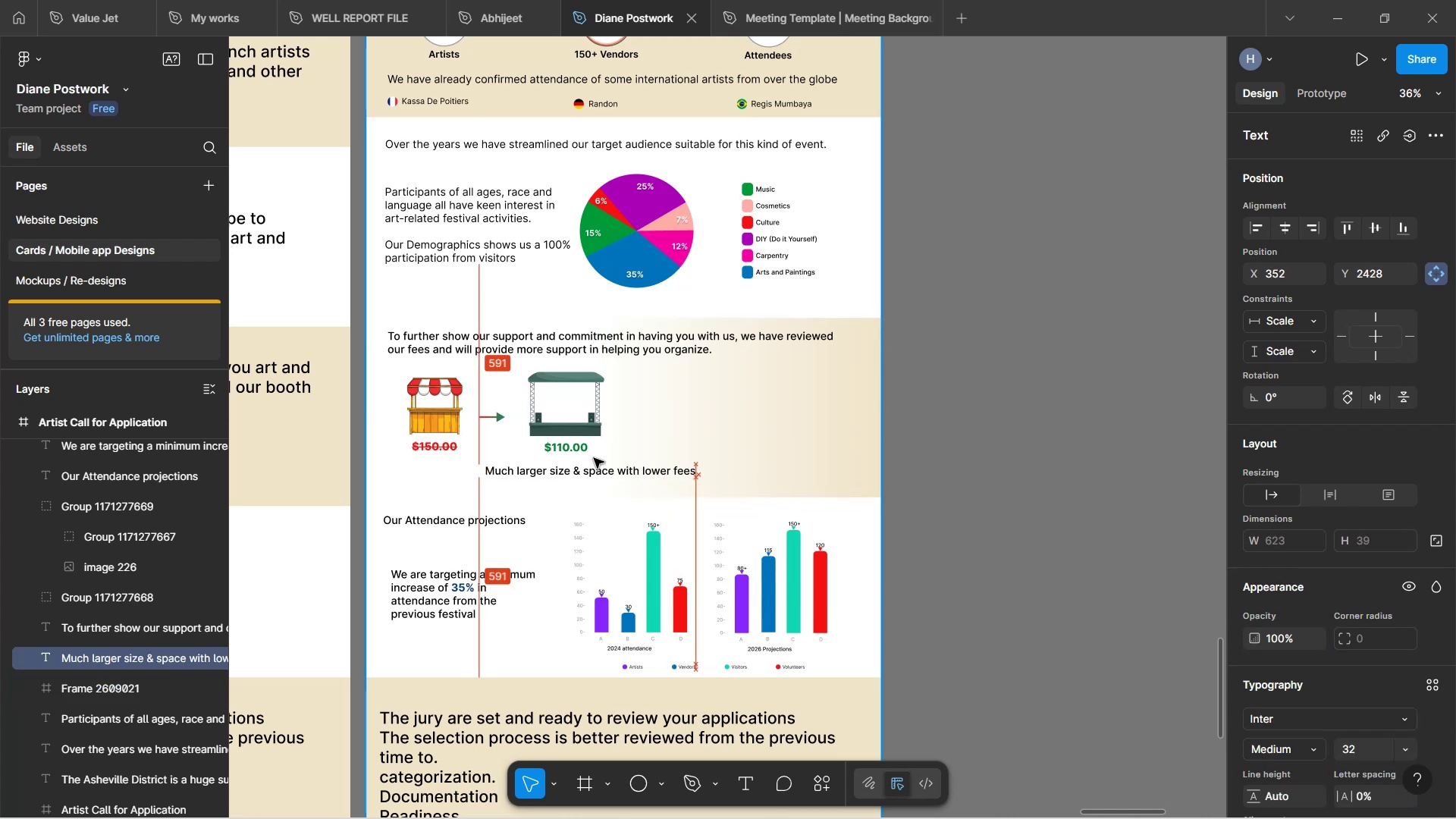 
hold_key(key=ControlLeft, duration=0.64)
scroll: coordinate [651, 458], scroll_direction: up, amount: 4.0
 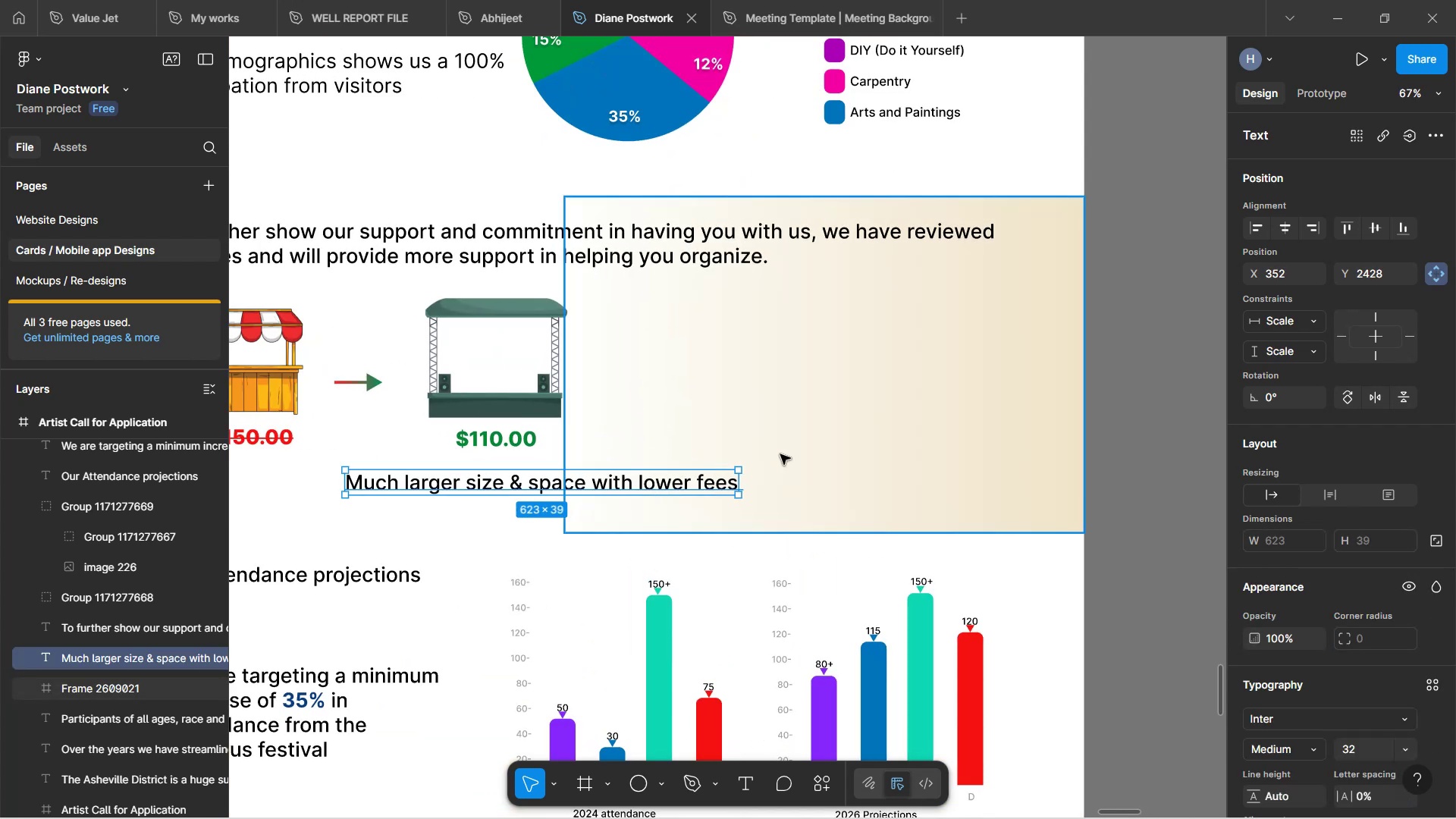 
hold_key(key=ControlLeft, duration=0.51)
scroll: coordinate [792, 450], scroll_direction: down, amount: 1.0
 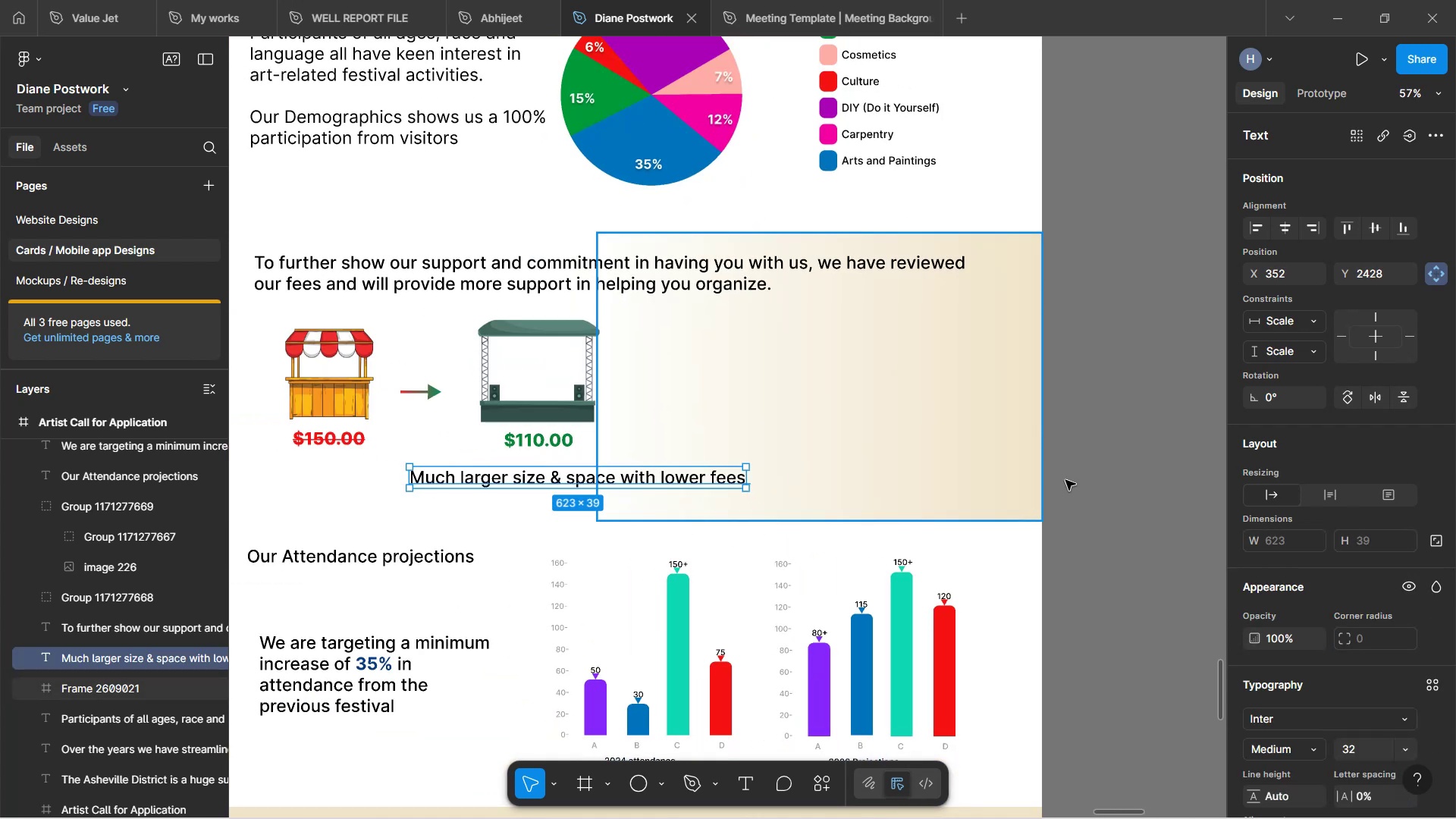 
left_click([1099, 485])
 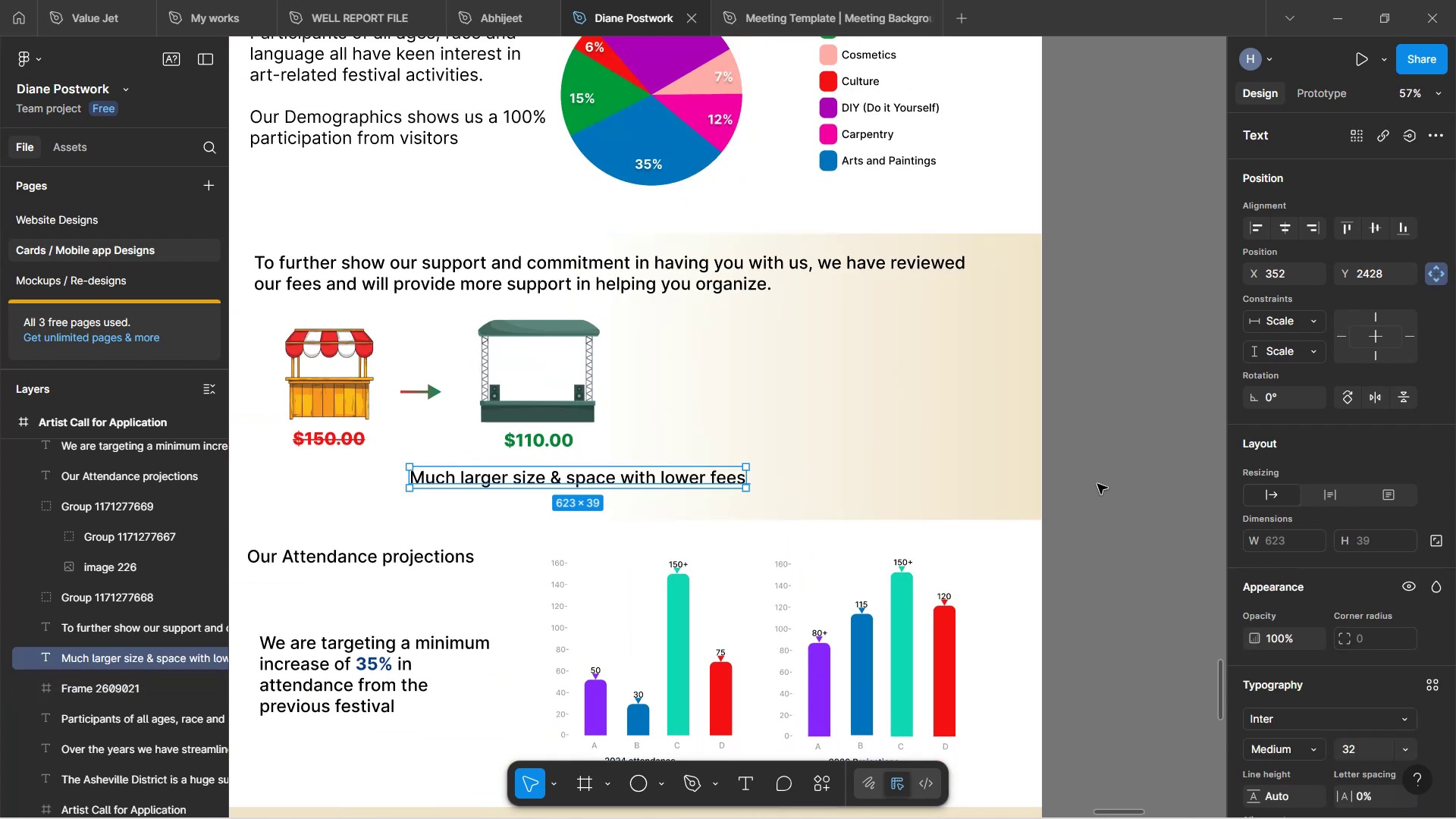 
hold_key(key=ControlLeft, duration=0.38)
scroll: coordinate [1097, 484], scroll_direction: down, amount: 2.0
 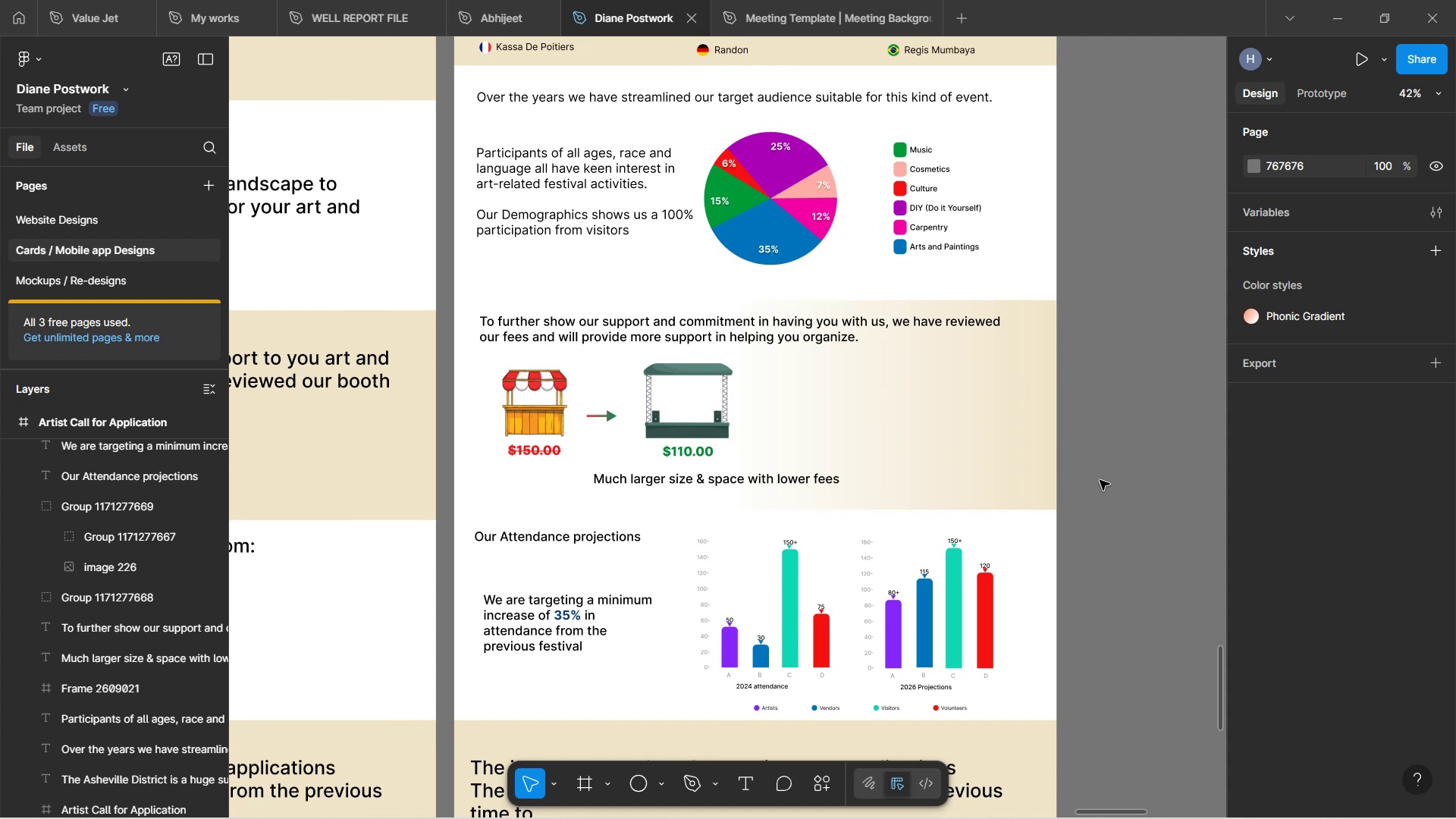 
wait(5.55)
 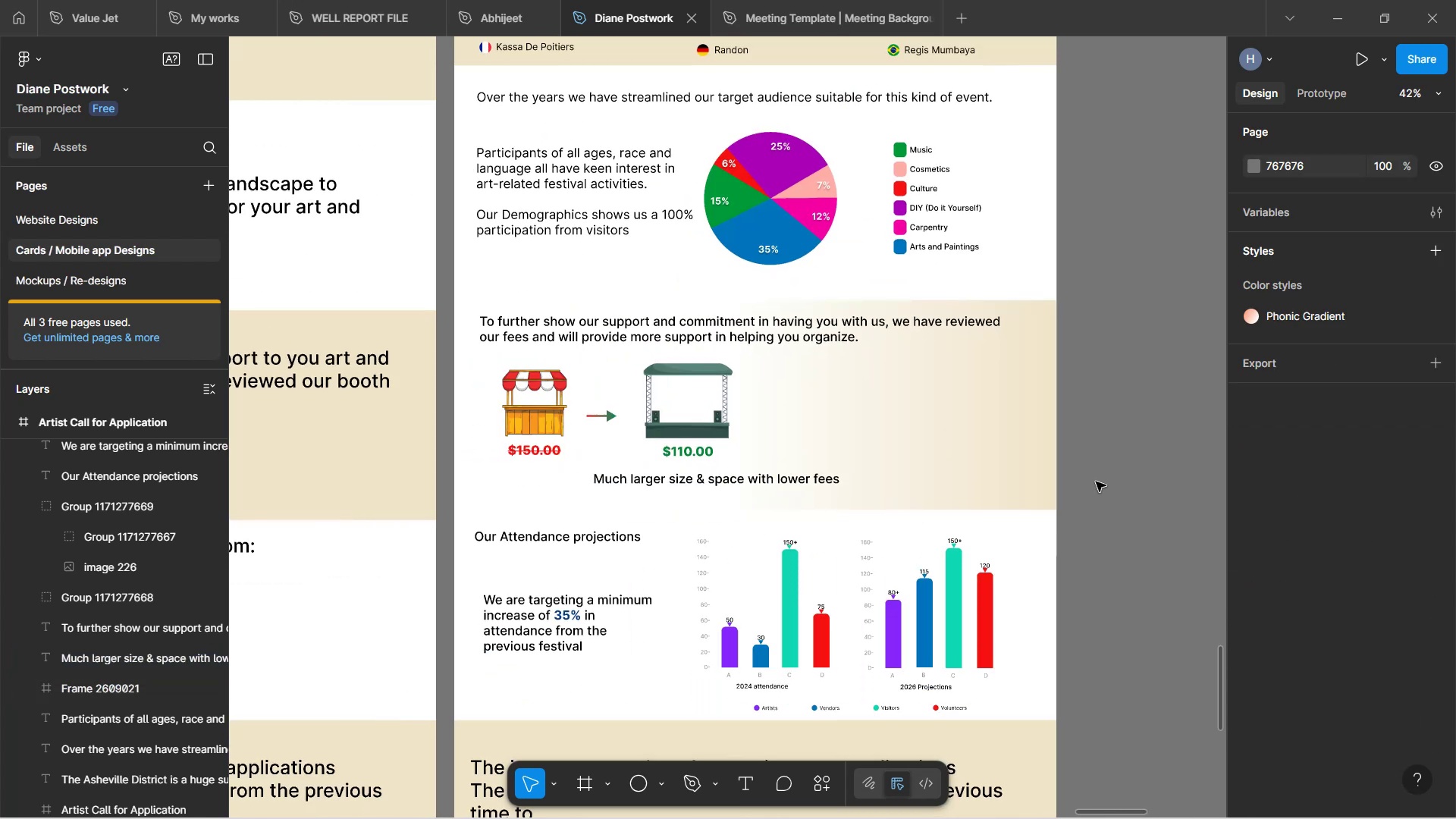 
left_click([705, 337])
 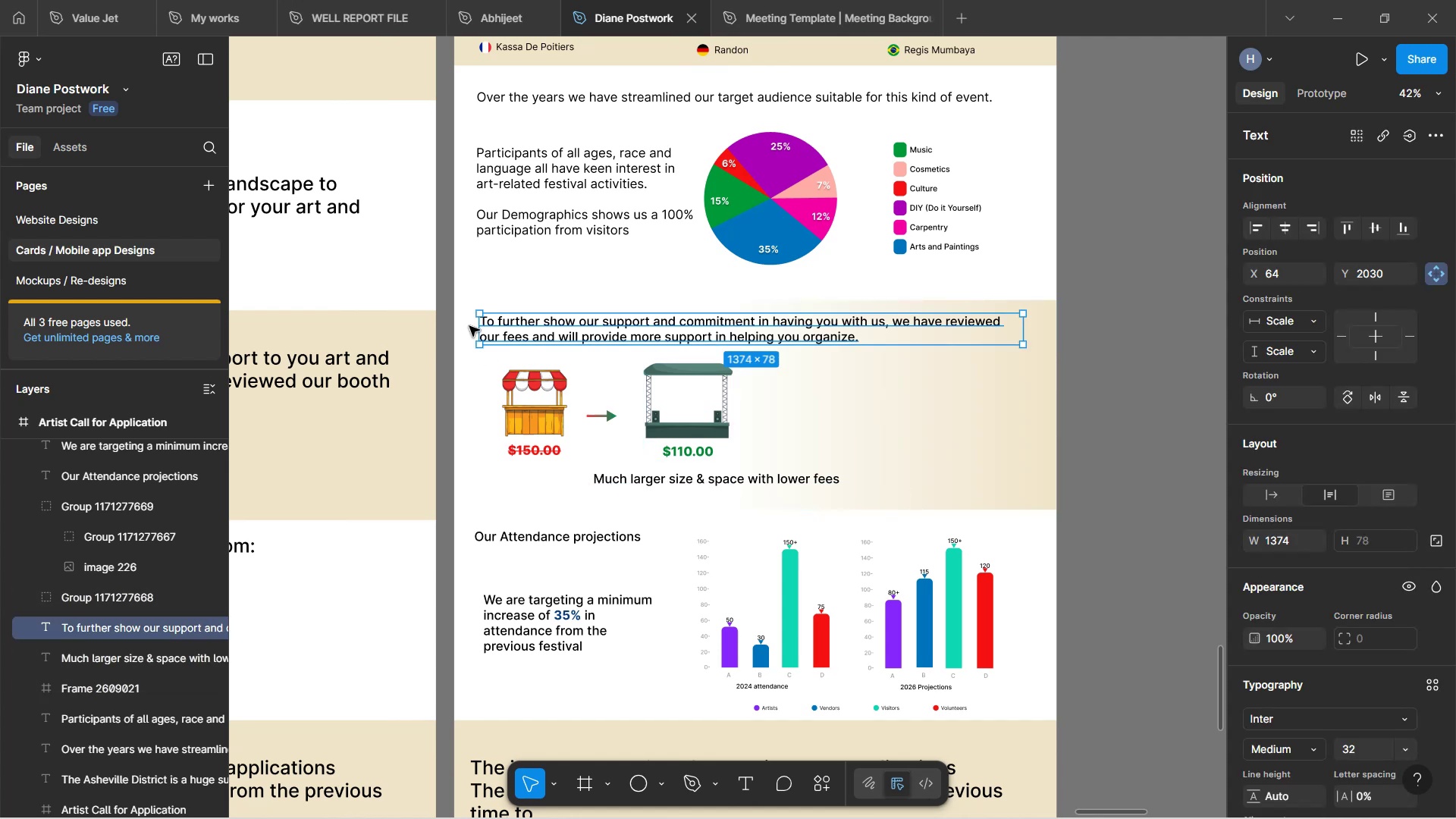 
left_click_drag(start_coordinate=[481, 330], to_coordinate=[630, 331])
 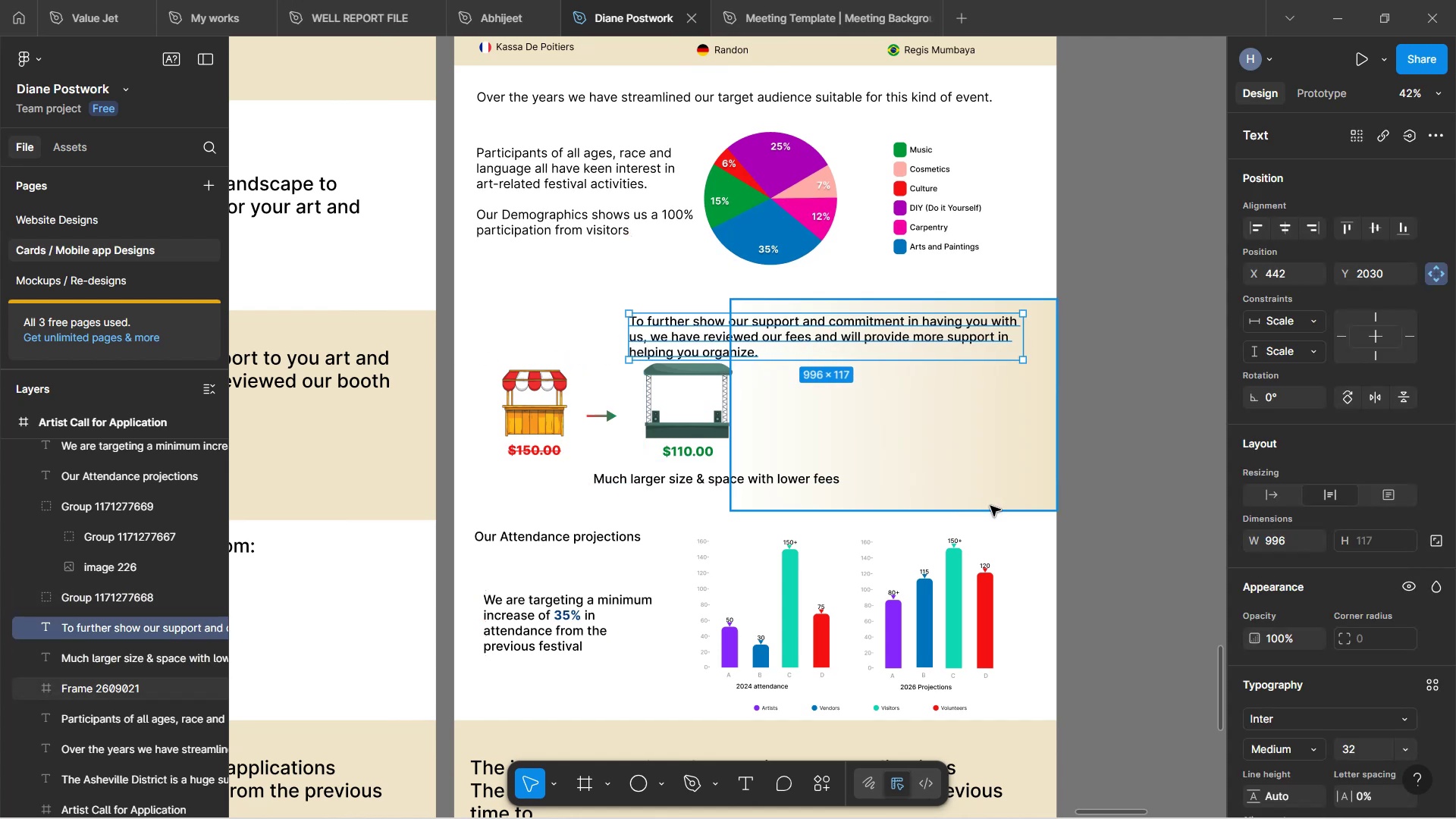 
left_click([1107, 512])
 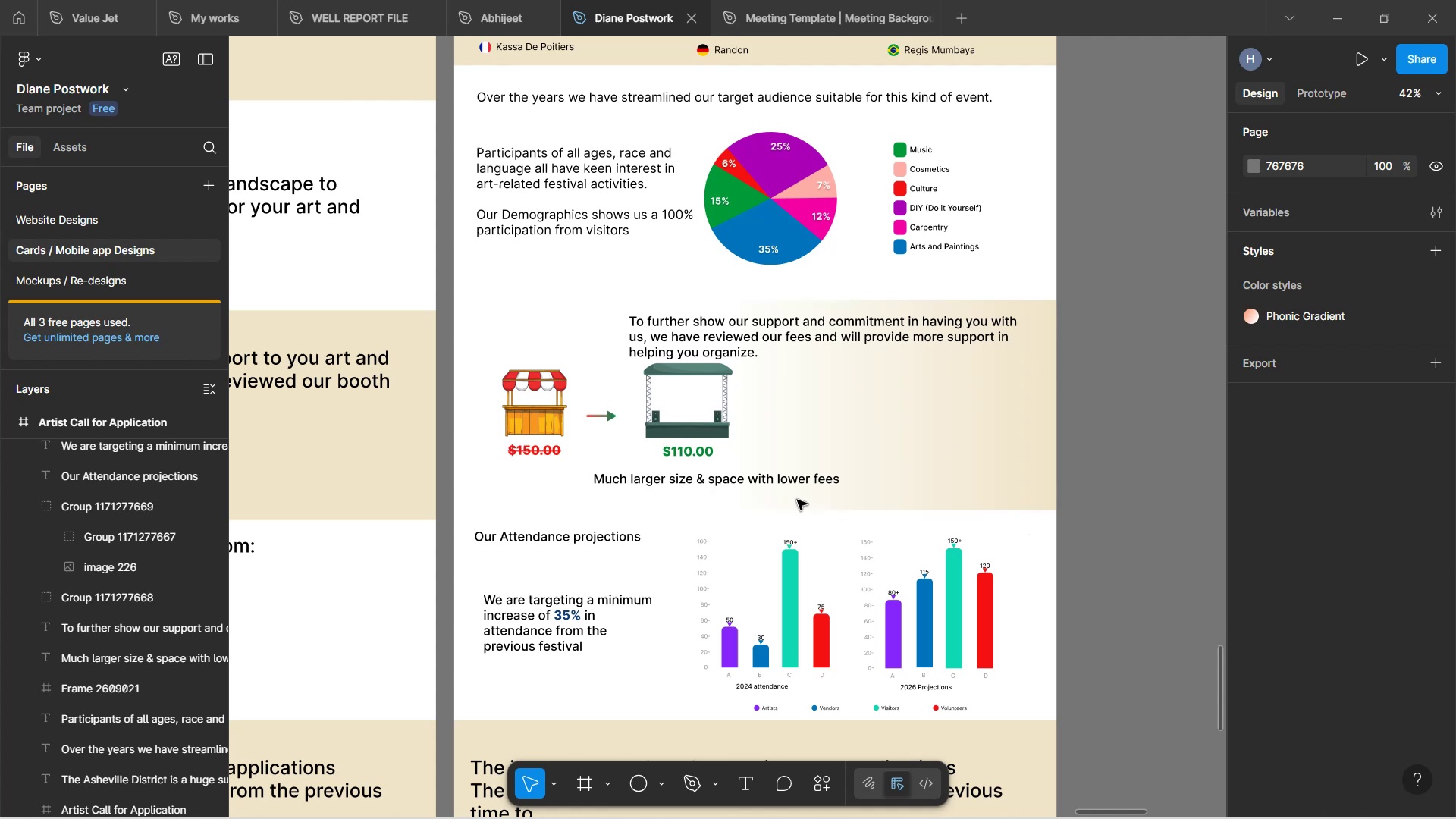 
hold_key(key=ControlLeft, duration=0.56)
scroll: coordinate [736, 465], scroll_direction: up, amount: 3.0
 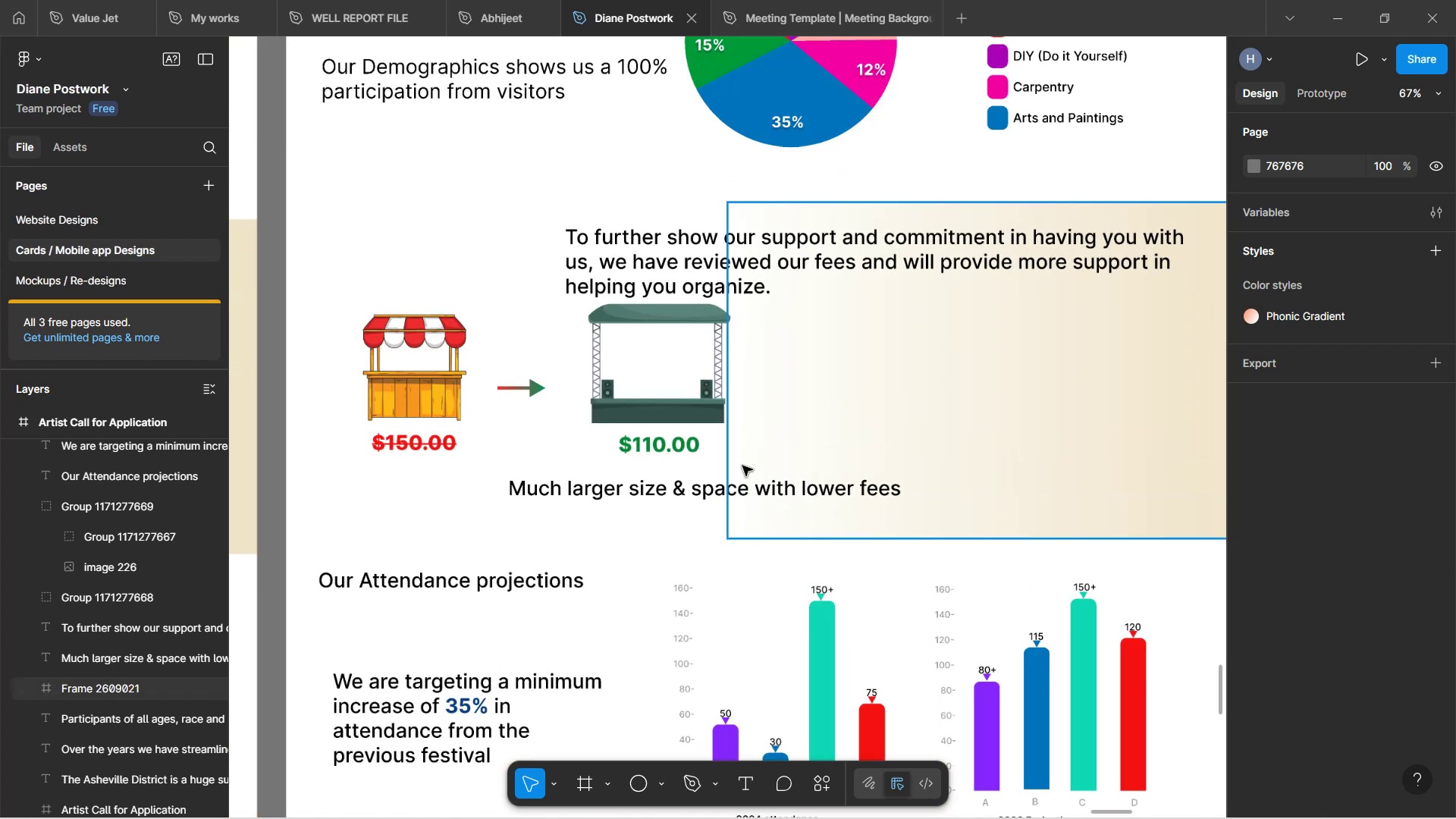 
hold_key(key=ShiftLeft, duration=1.23)
scroll: coordinate [745, 465], scroll_direction: none, amount: 0.0
 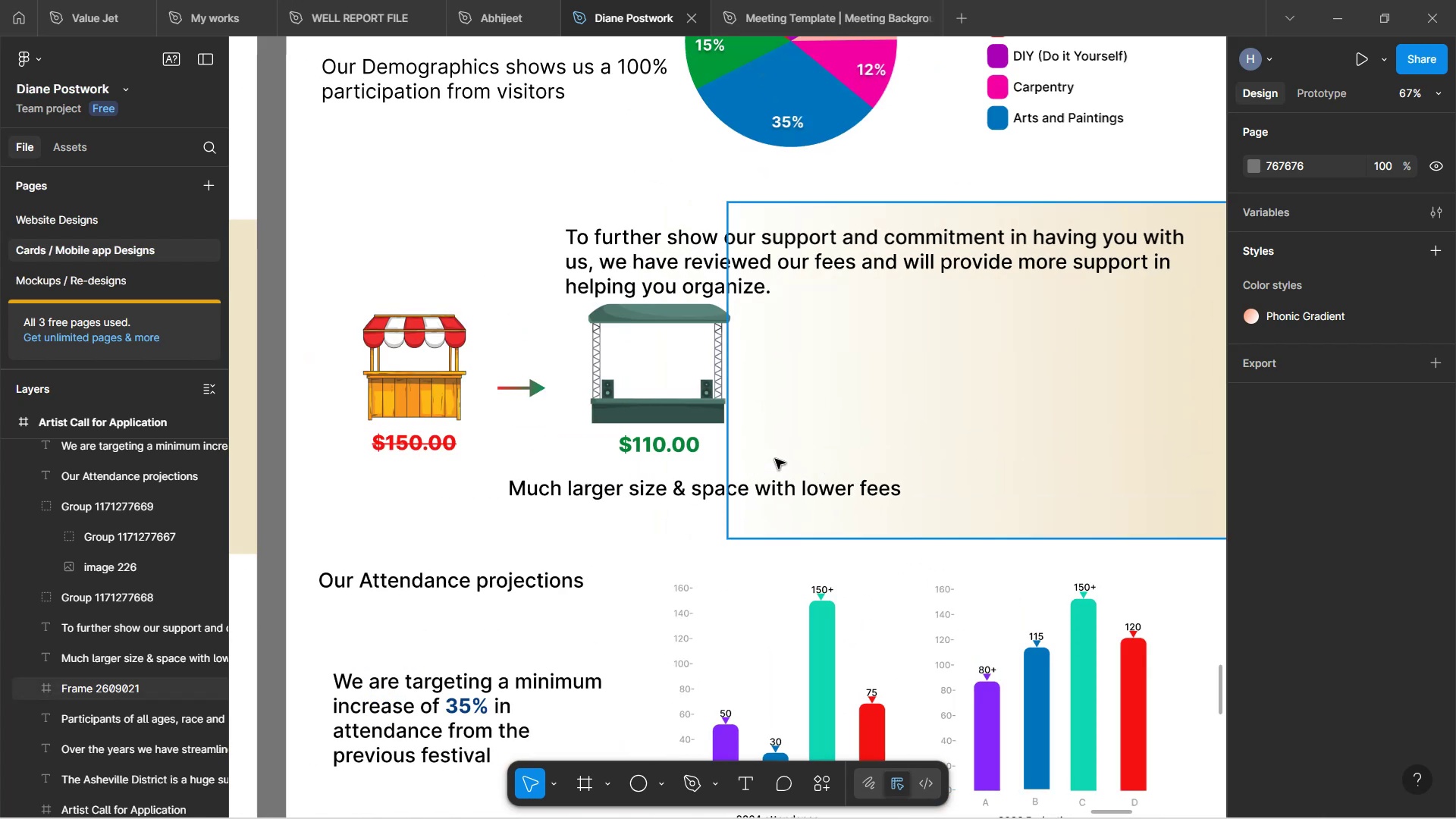 
left_click([473, 263])
 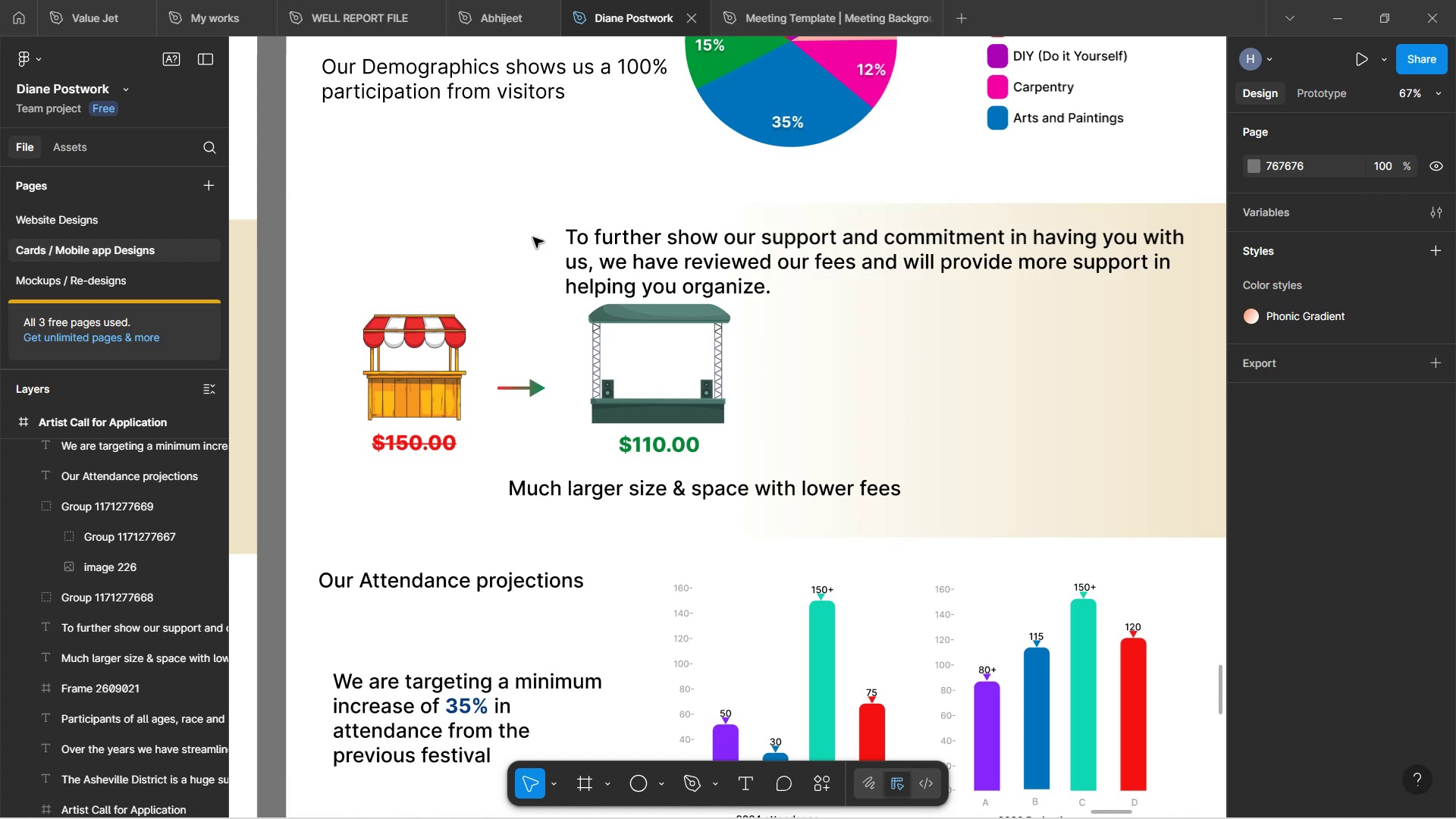 
wait(6.91)
 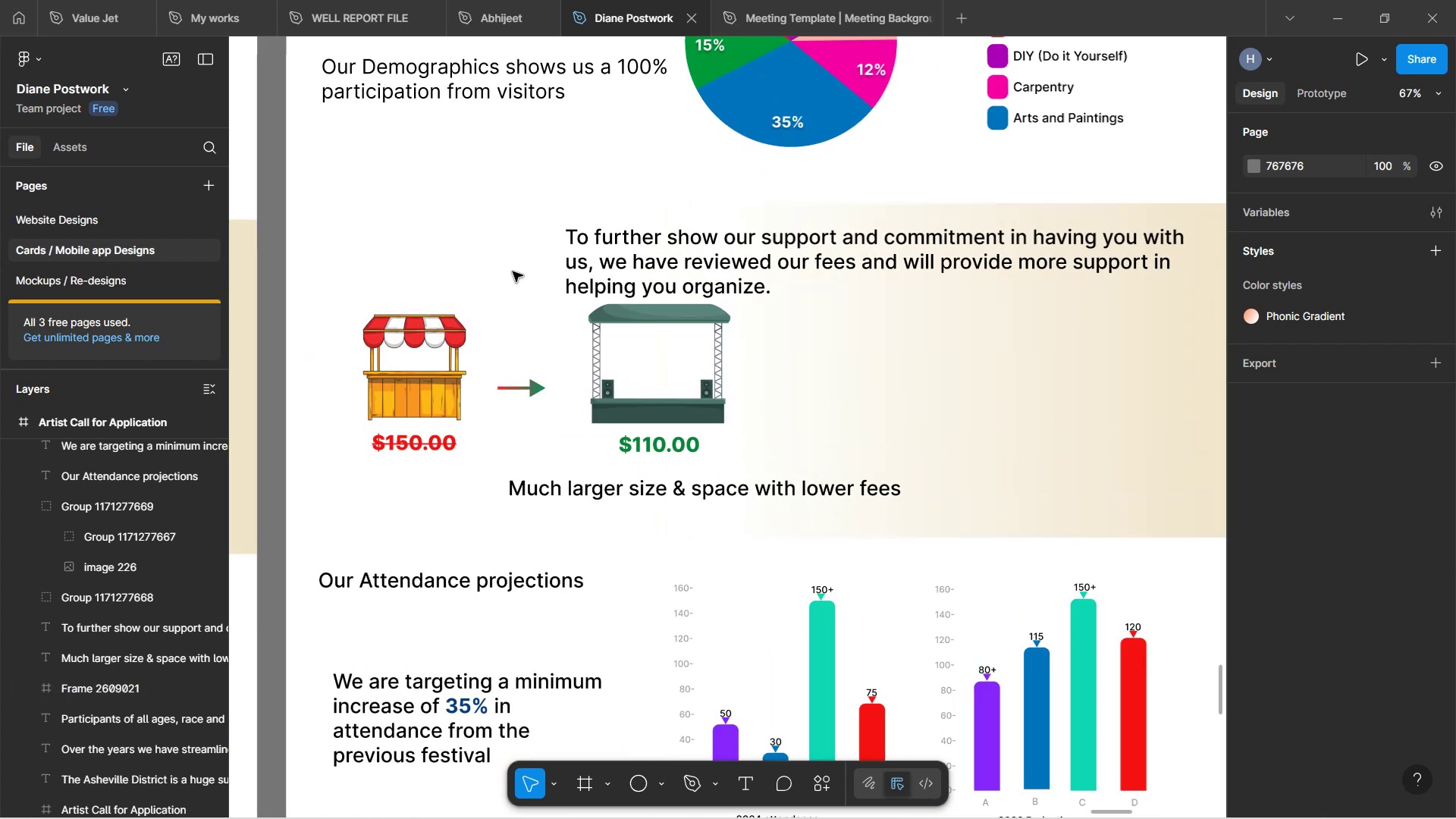 
left_click([649, 276])
 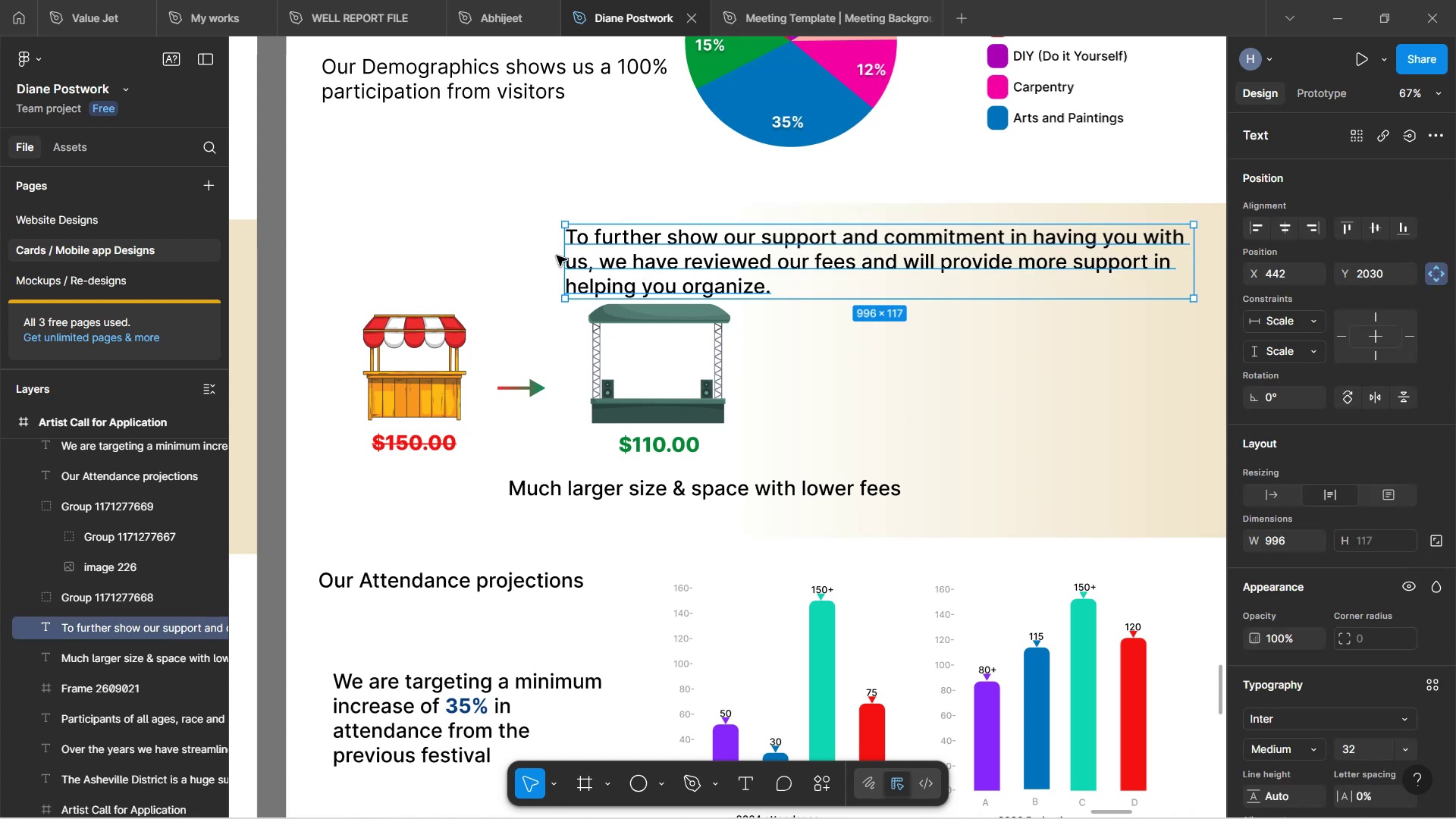 
left_click_drag(start_coordinate=[563, 255], to_coordinate=[335, 274])
 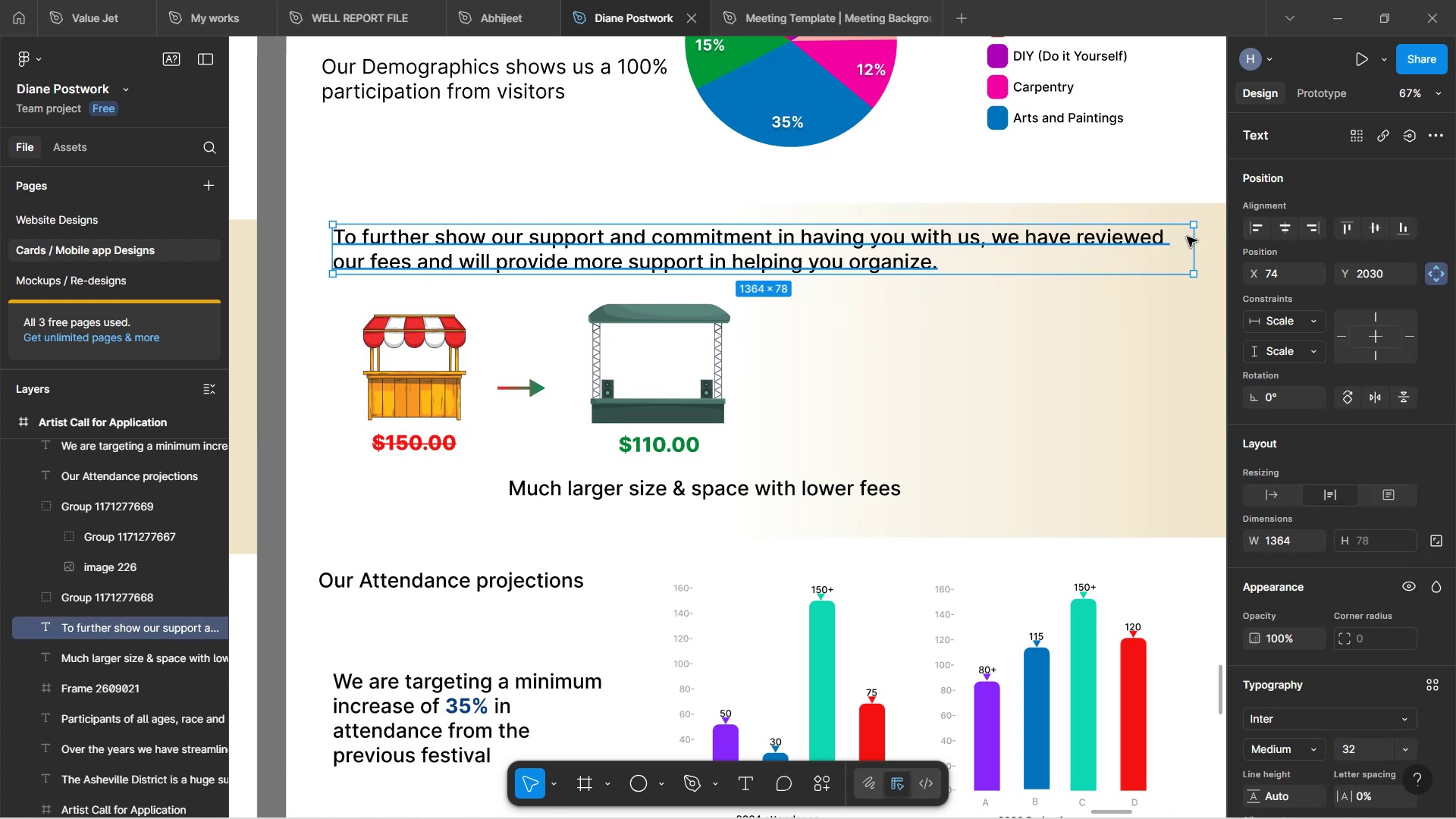 
left_click_drag(start_coordinate=[1191, 240], to_coordinate=[1125, 241])
 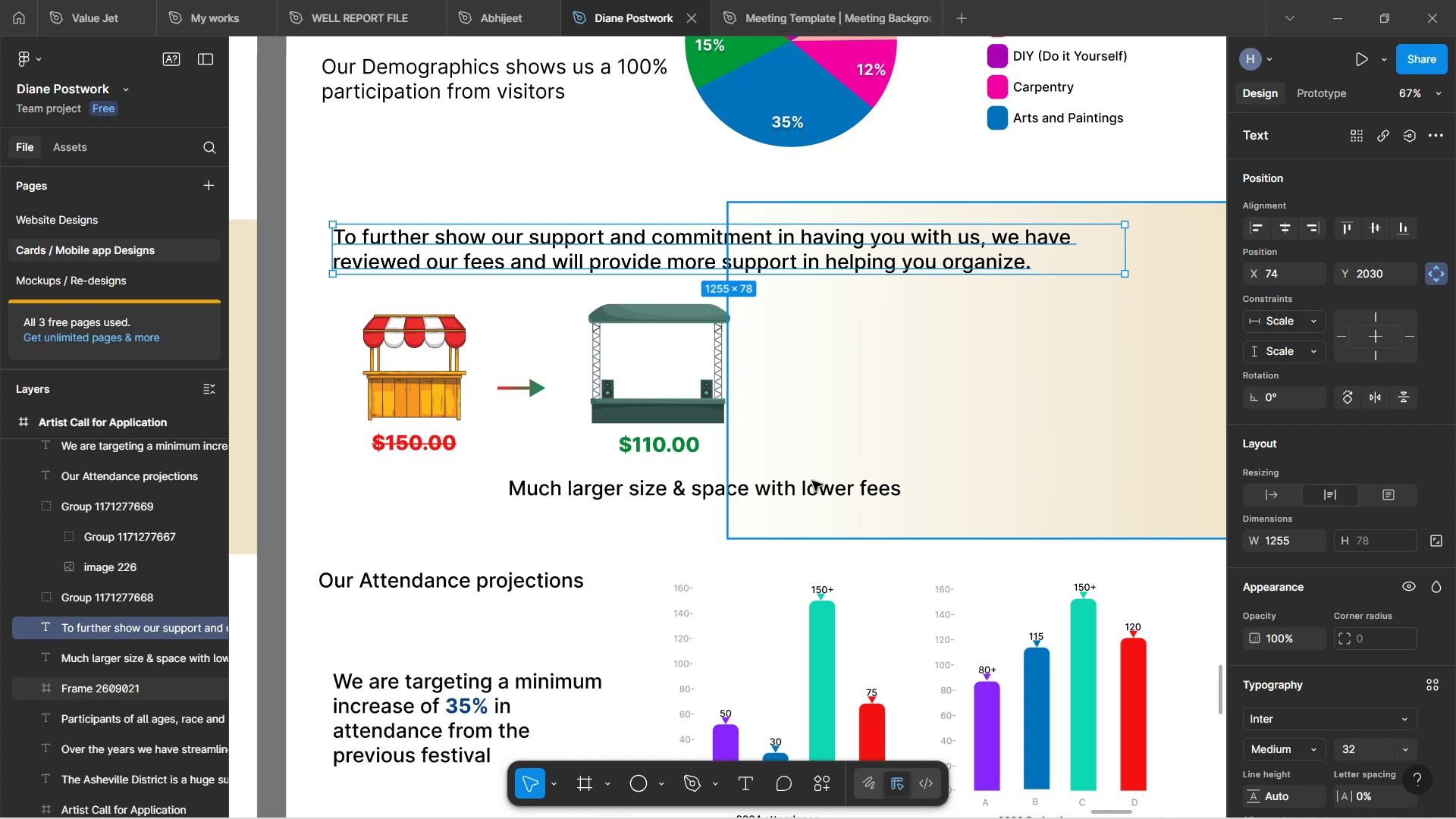 
left_click([705, 538])
 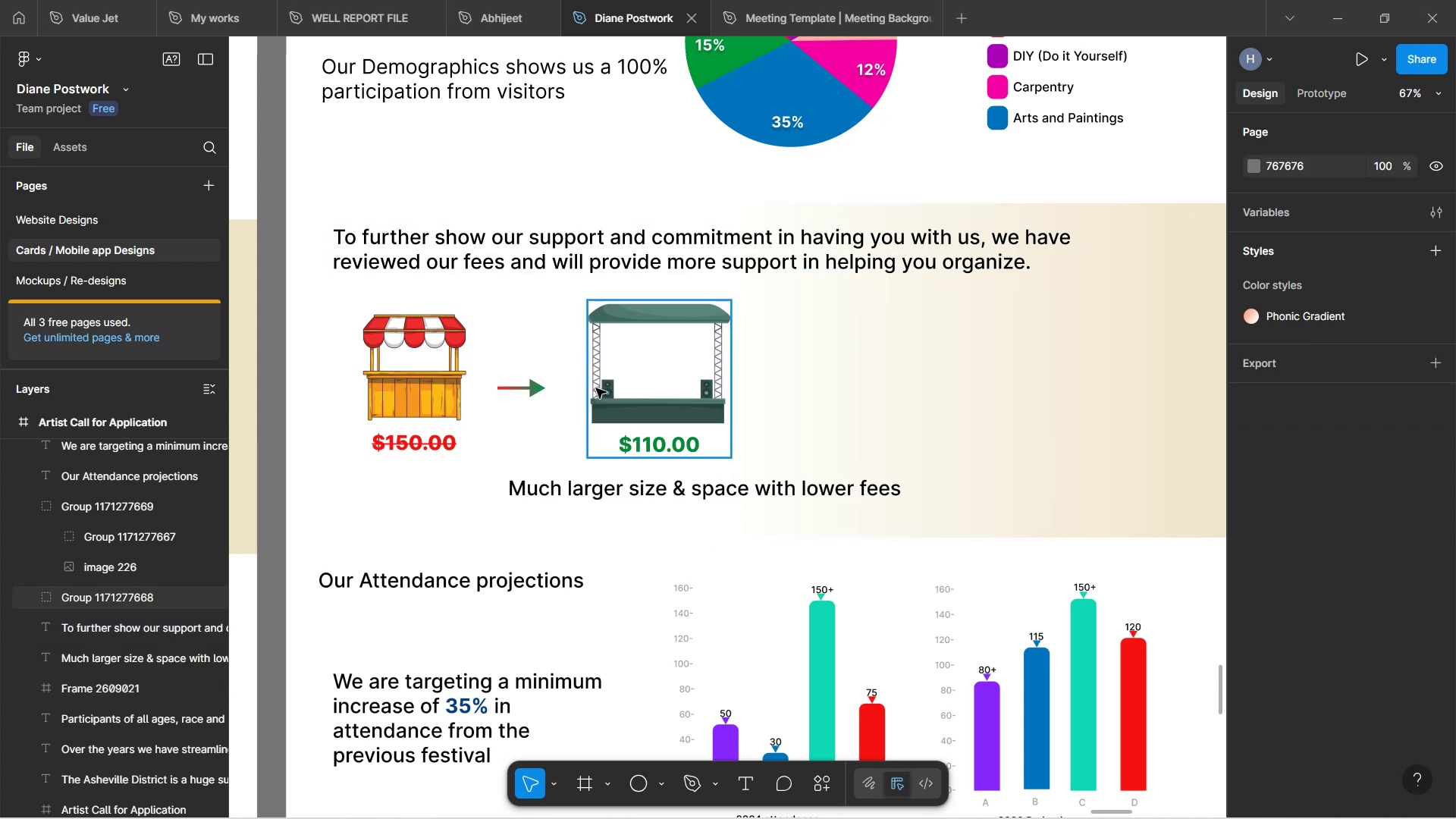 
left_click([604, 391])
 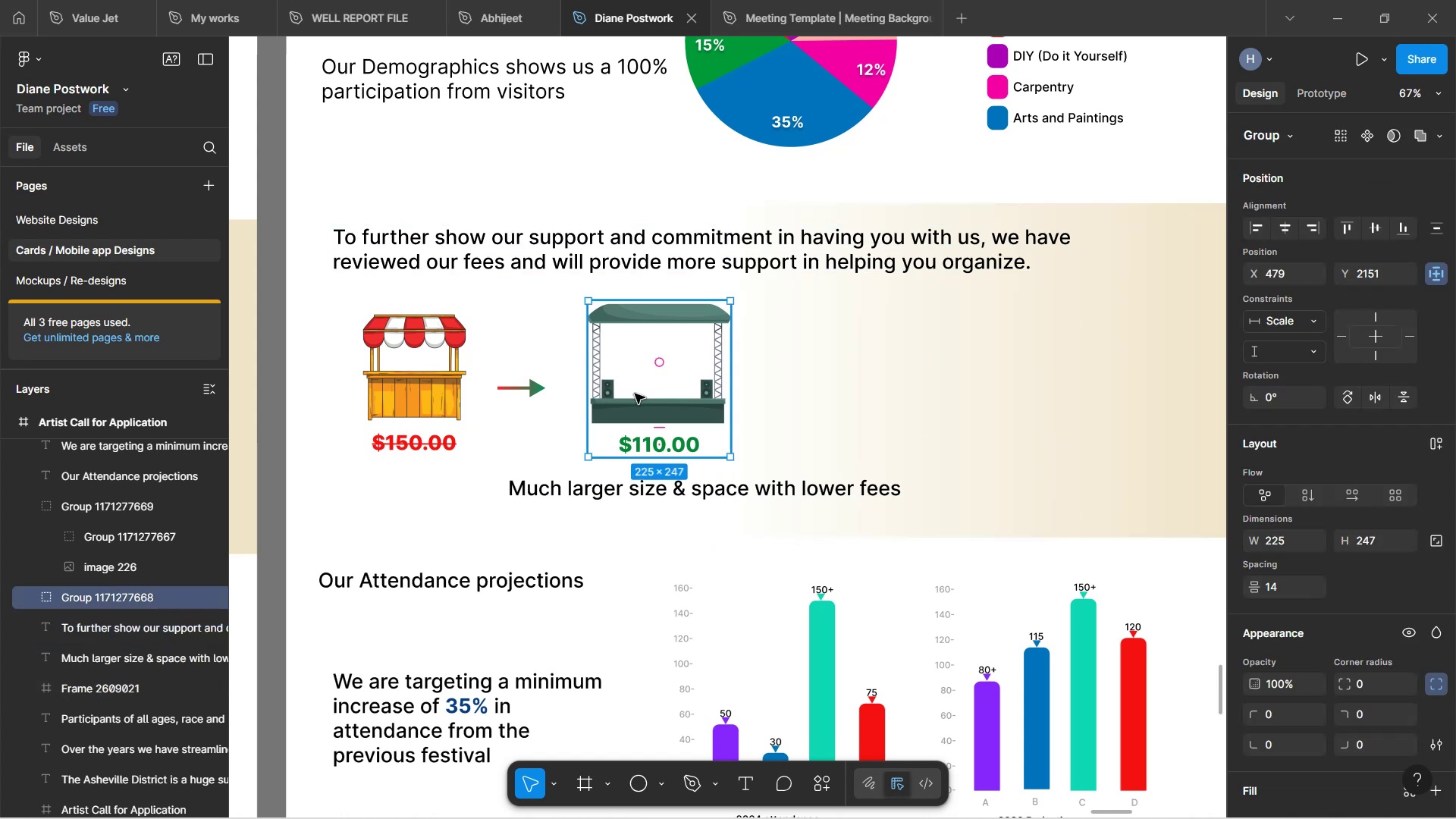 
left_click_drag(start_coordinate=[667, 402], to_coordinate=[745, 403])
 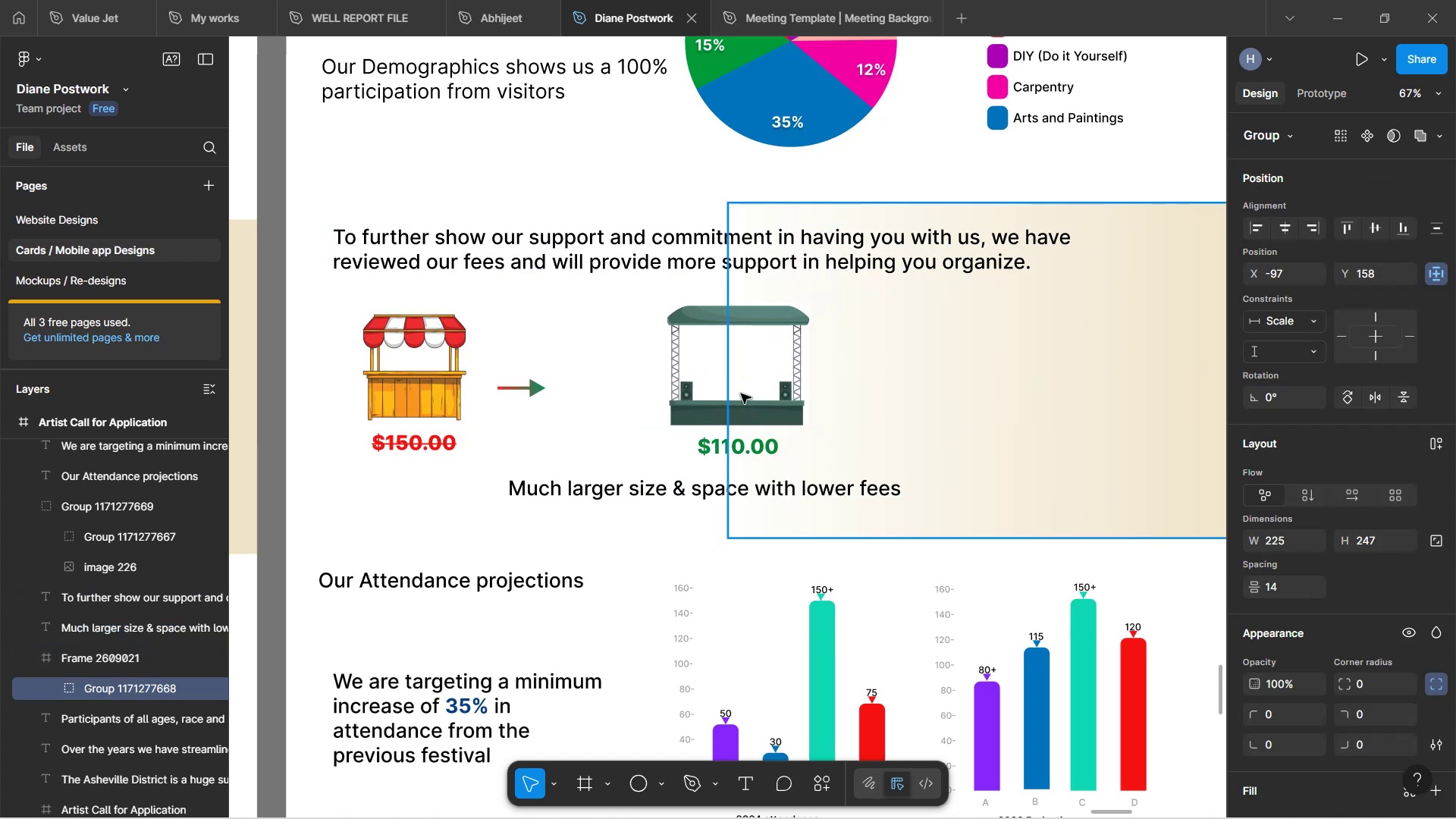 
hold_key(key=ControlLeft, duration=0.74)
scroll: coordinate [760, 378], scroll_direction: up, amount: 2.0
 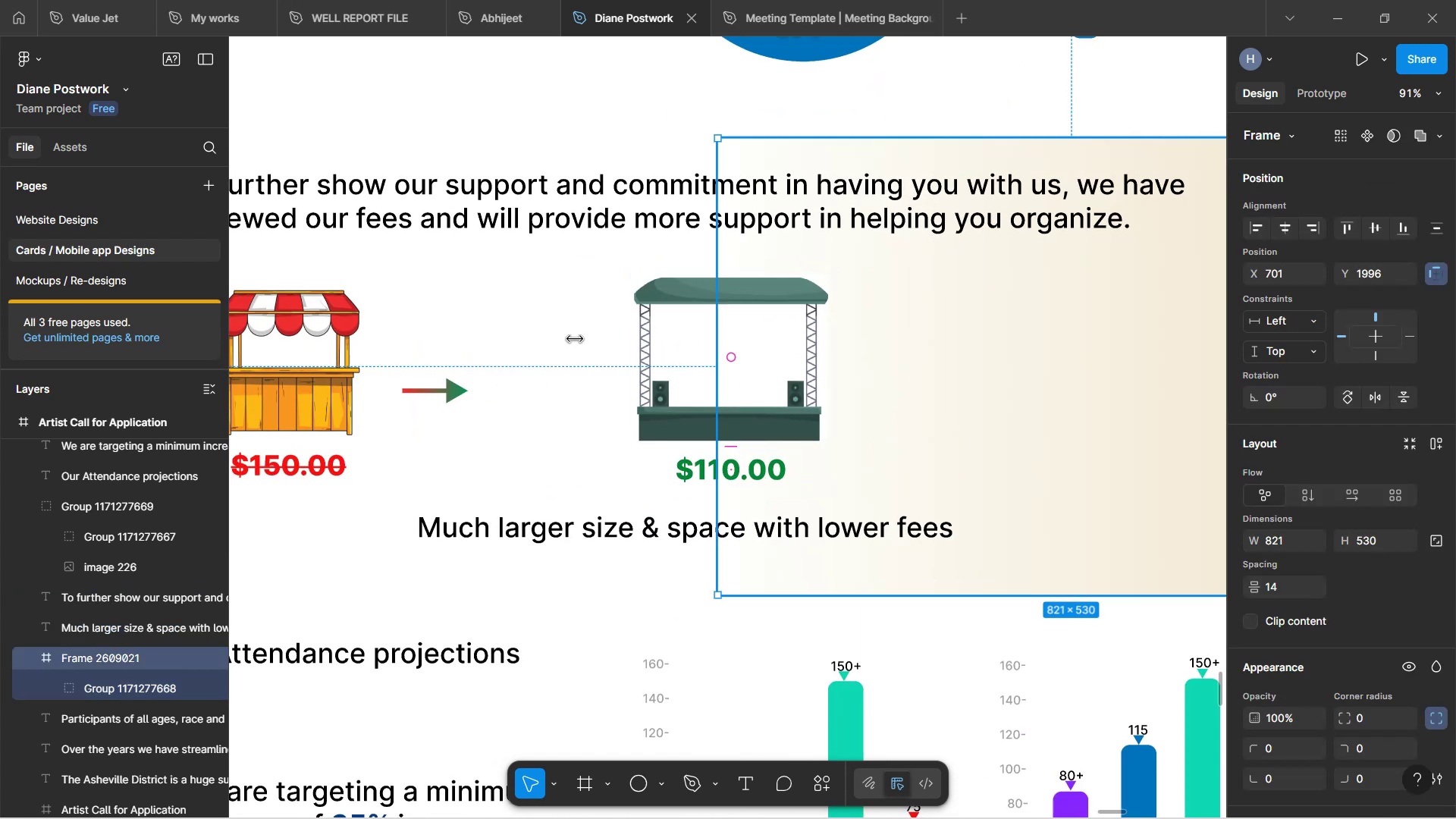 
hold_key(key=ControlLeft, duration=0.69)
scroll: coordinate [556, 363], scroll_direction: down, amount: 4.0
 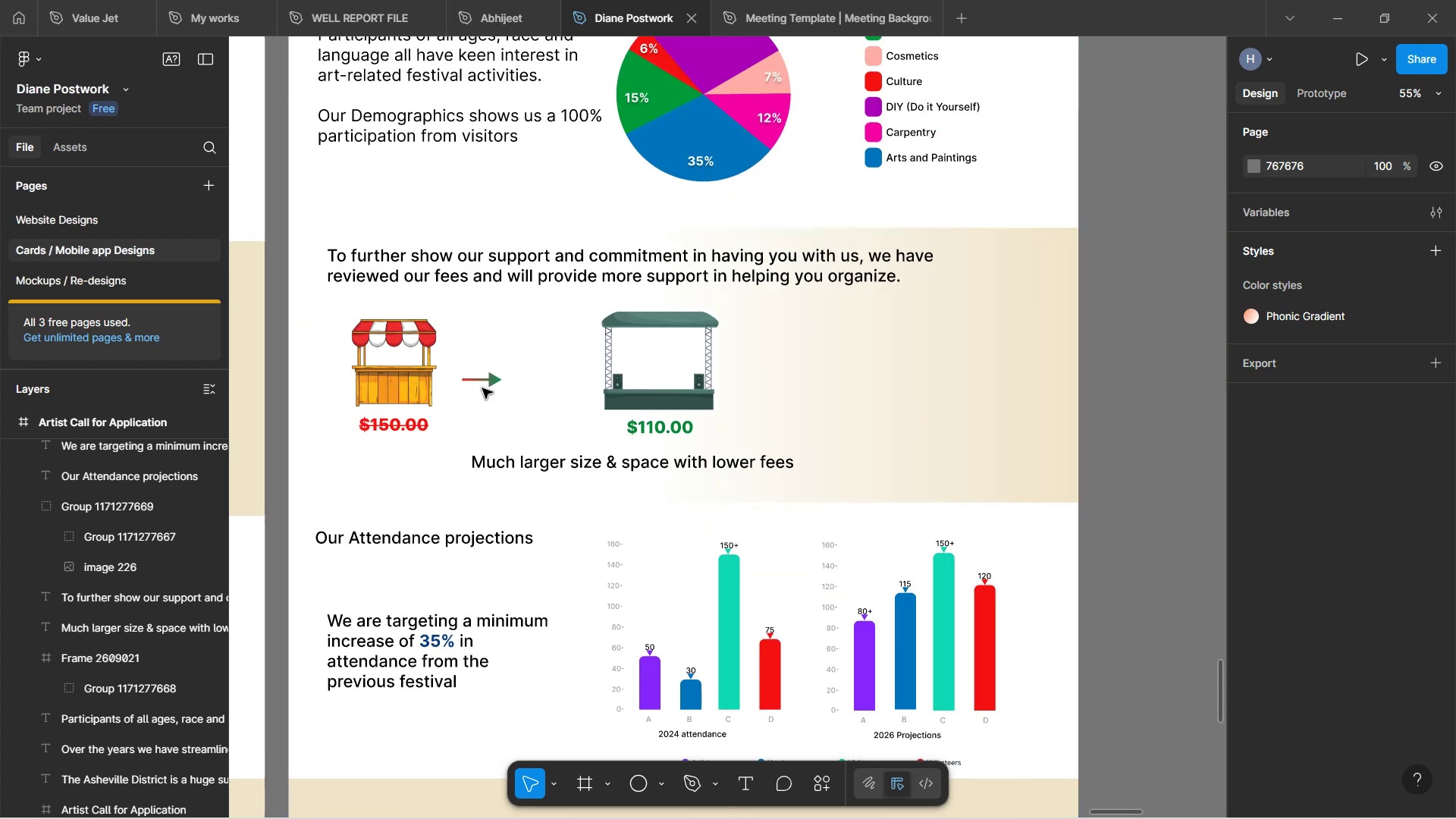 
double_click([482, 386])
 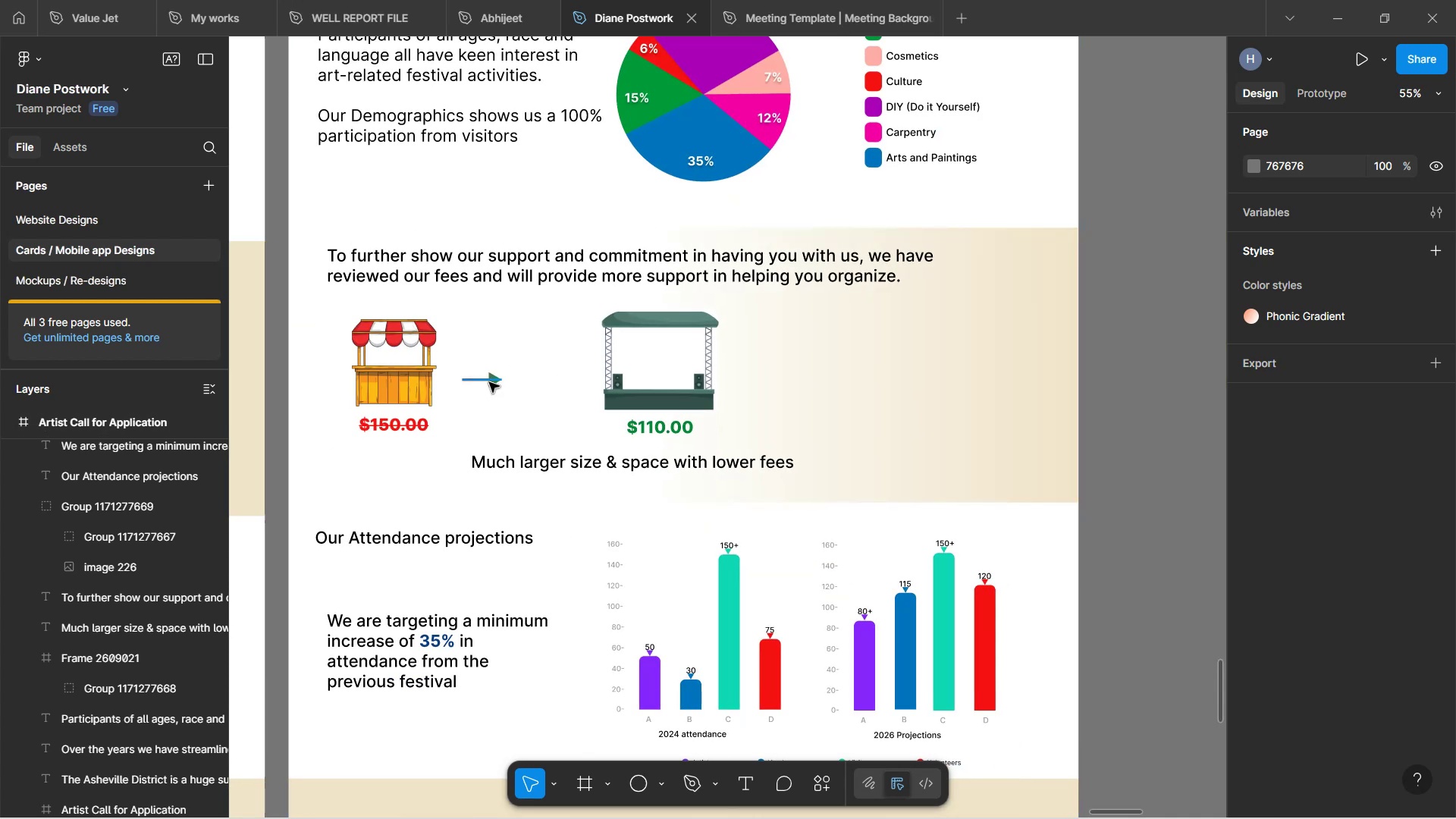 
double_click([489, 381])
 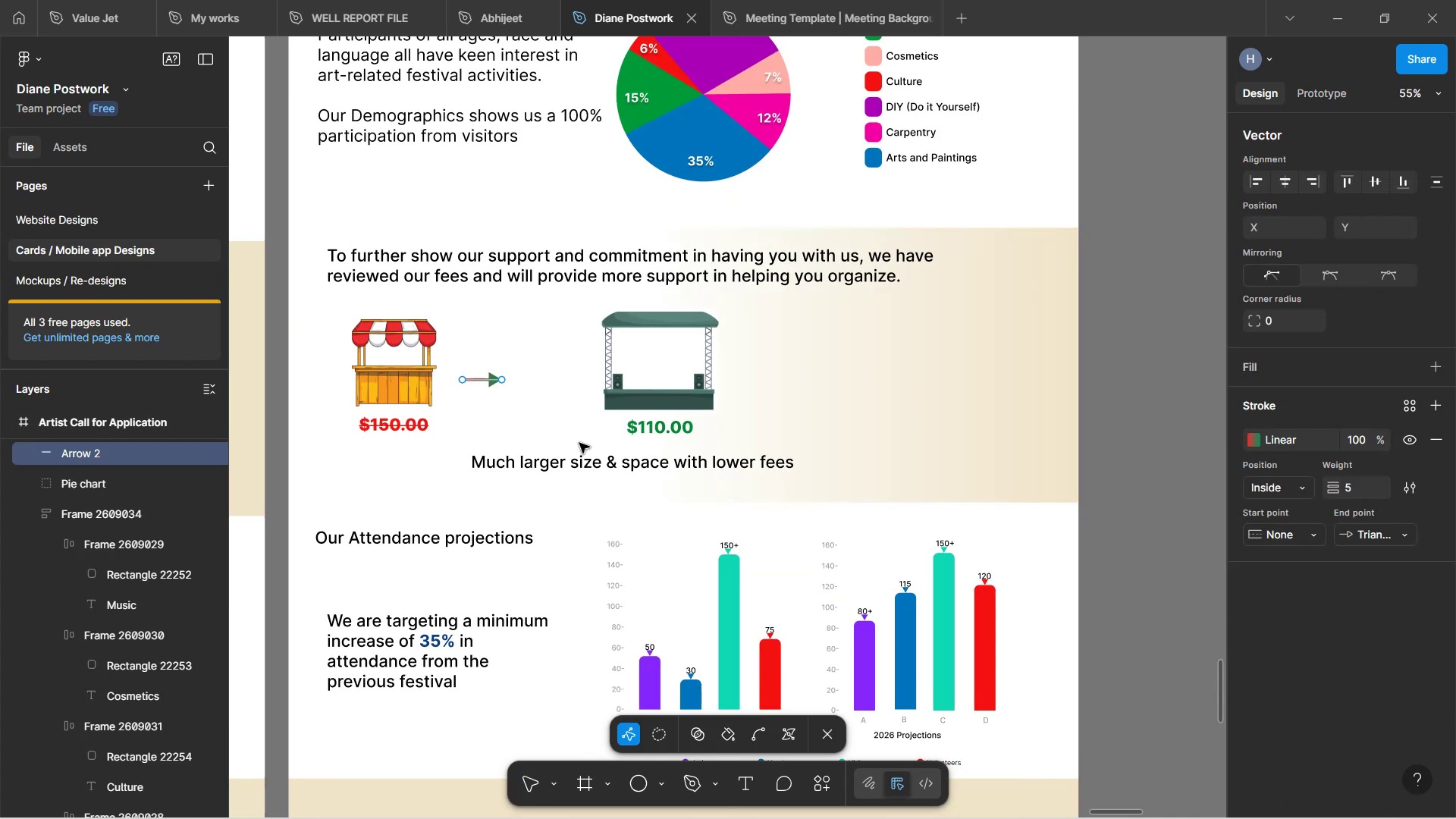 
double_click([554, 412])
 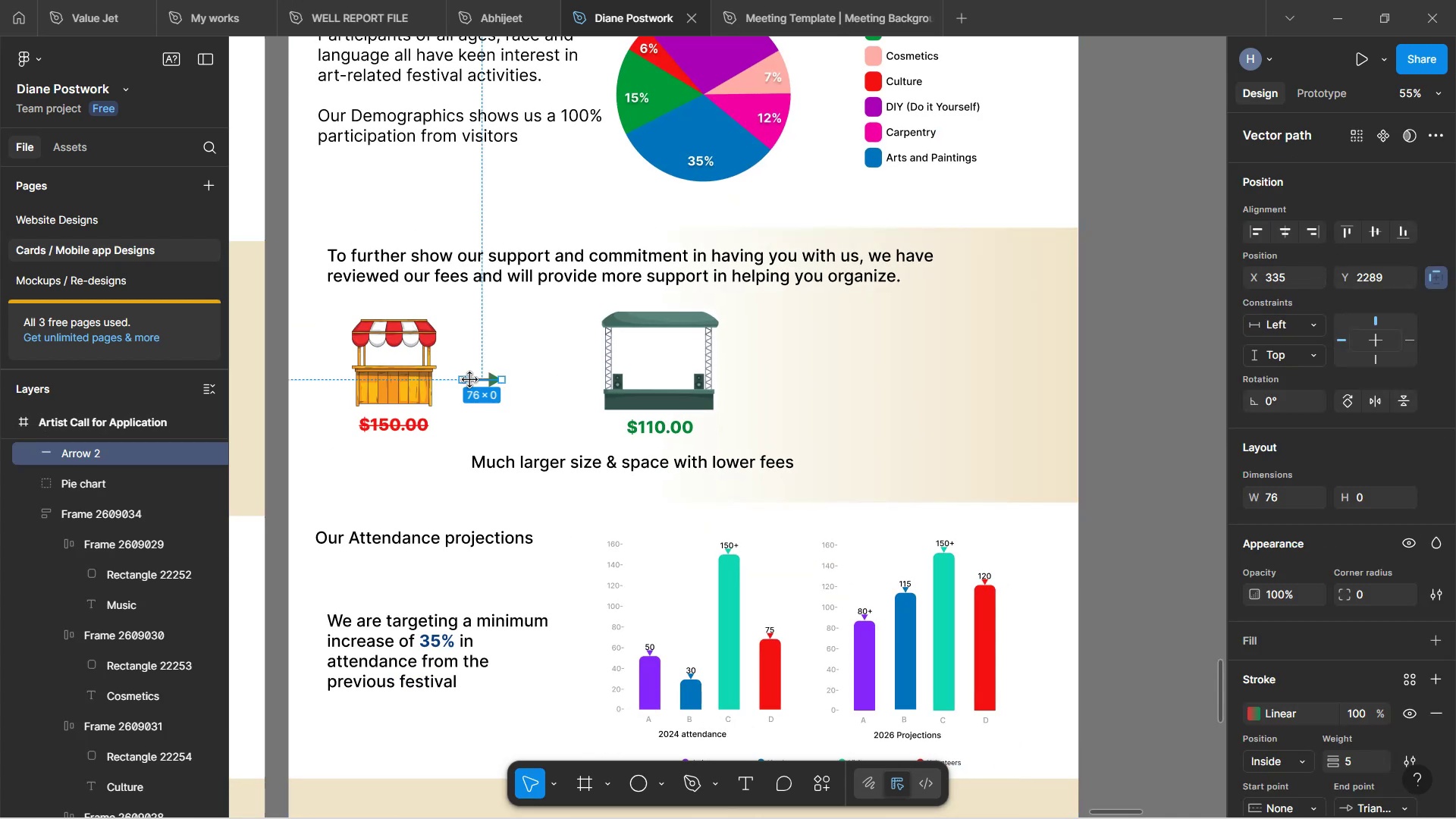 
left_click_drag(start_coordinate=[482, 379], to_coordinate=[537, 376])
 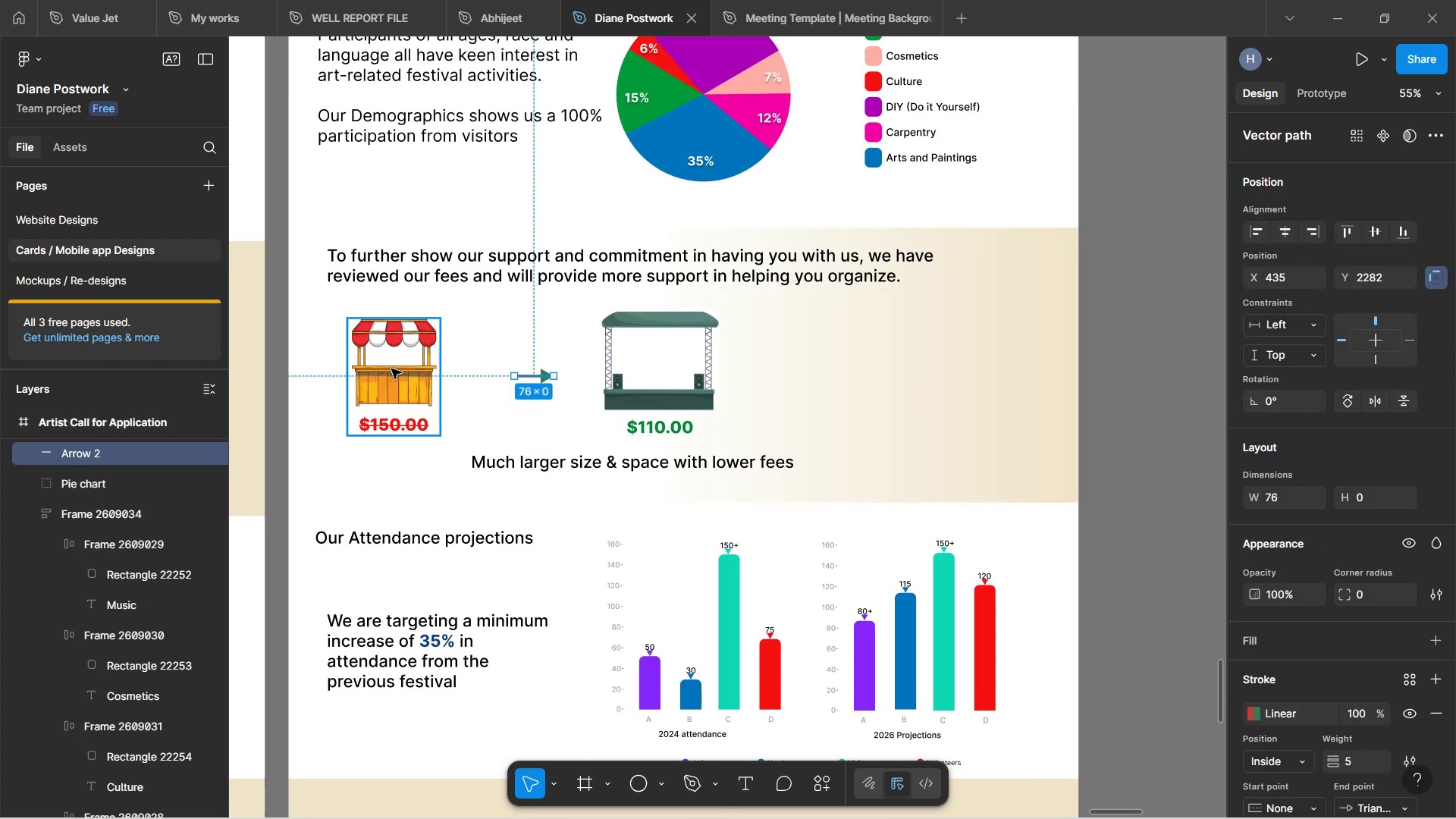 
left_click([391, 375])
 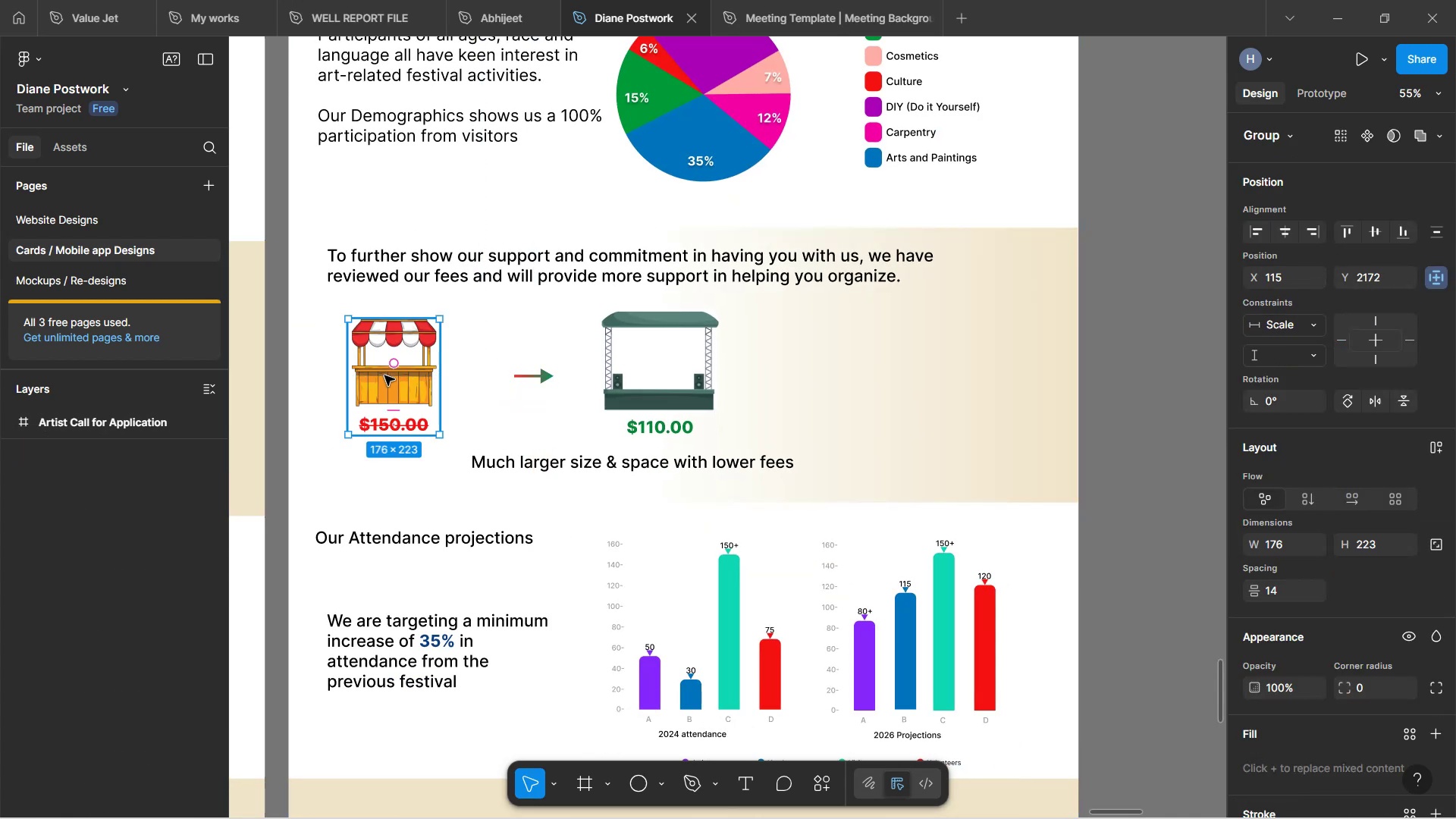 
left_click_drag(start_coordinate=[382, 378], to_coordinate=[366, 378])
 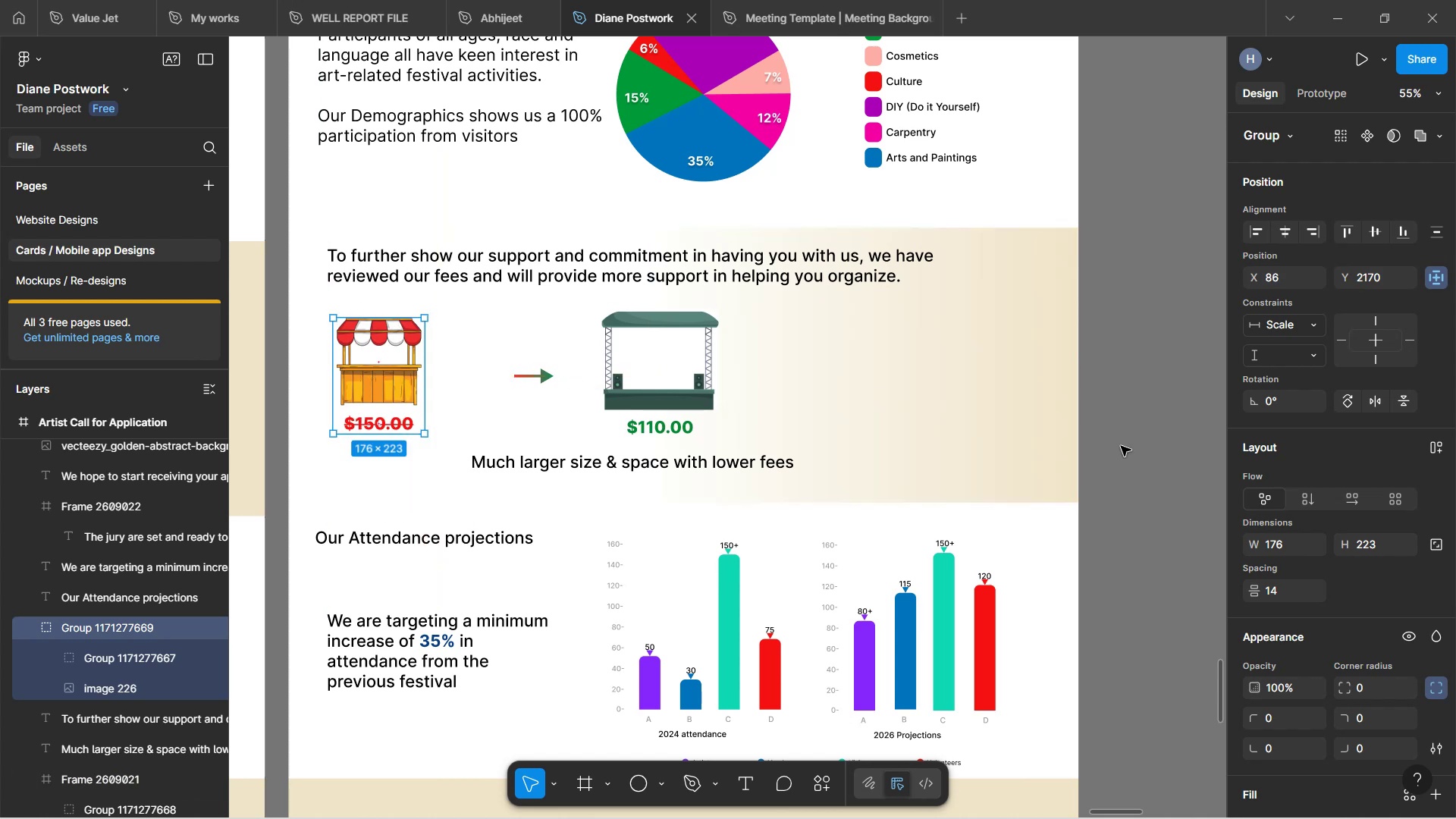 
left_click([1146, 417])
 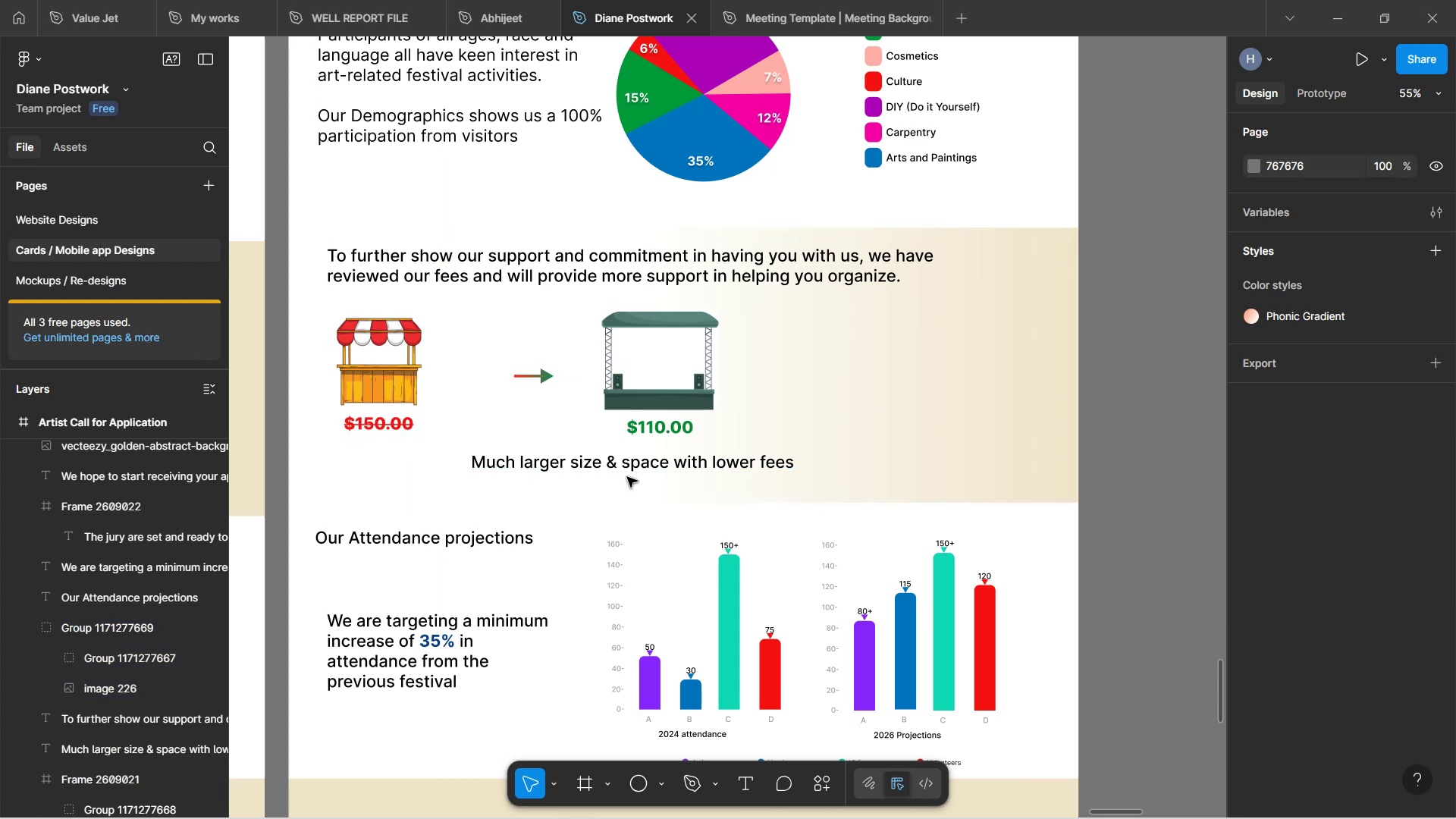 
left_click([627, 472])
 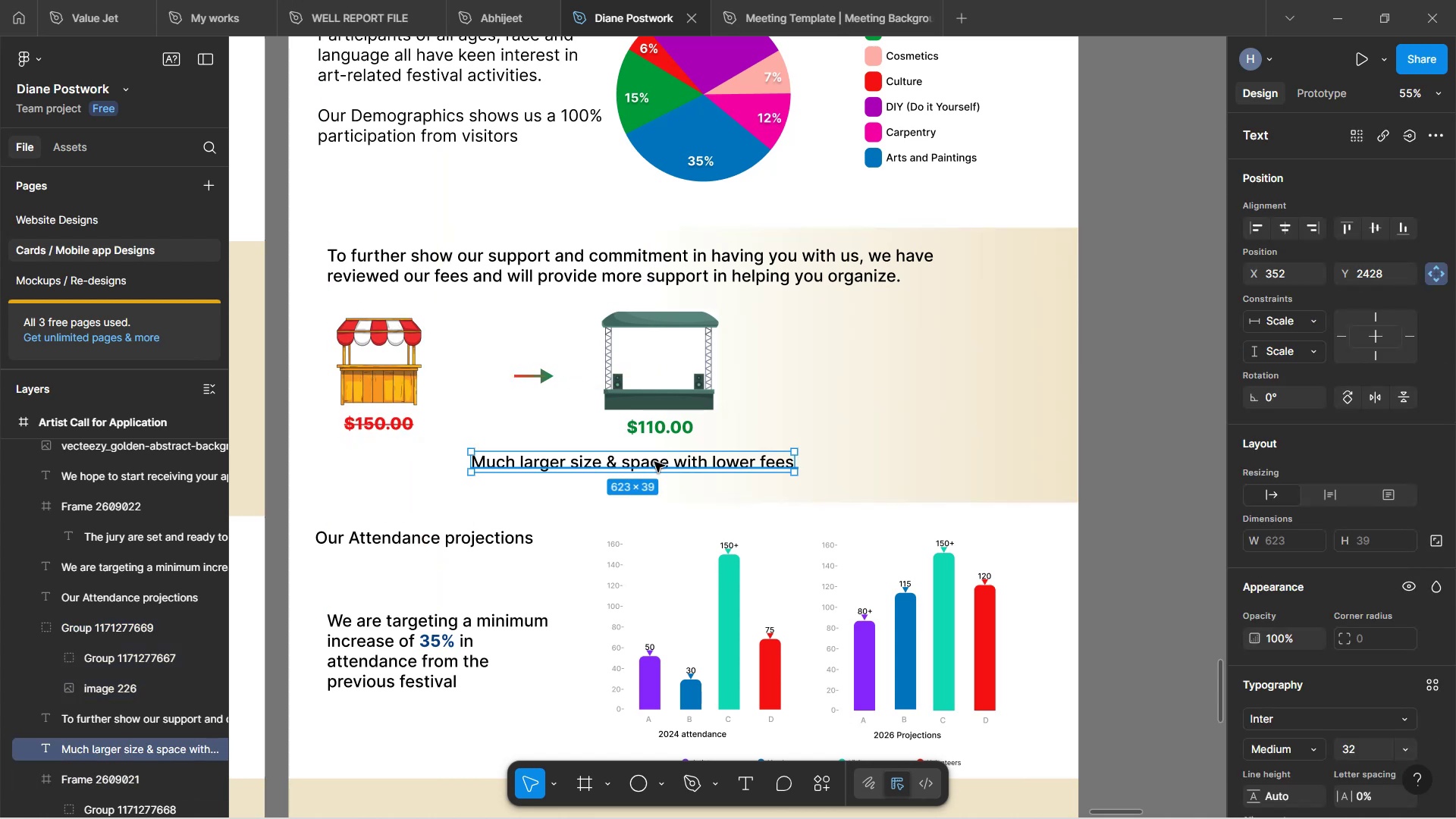 
left_click_drag(start_coordinate=[657, 462], to_coordinate=[917, 370])
 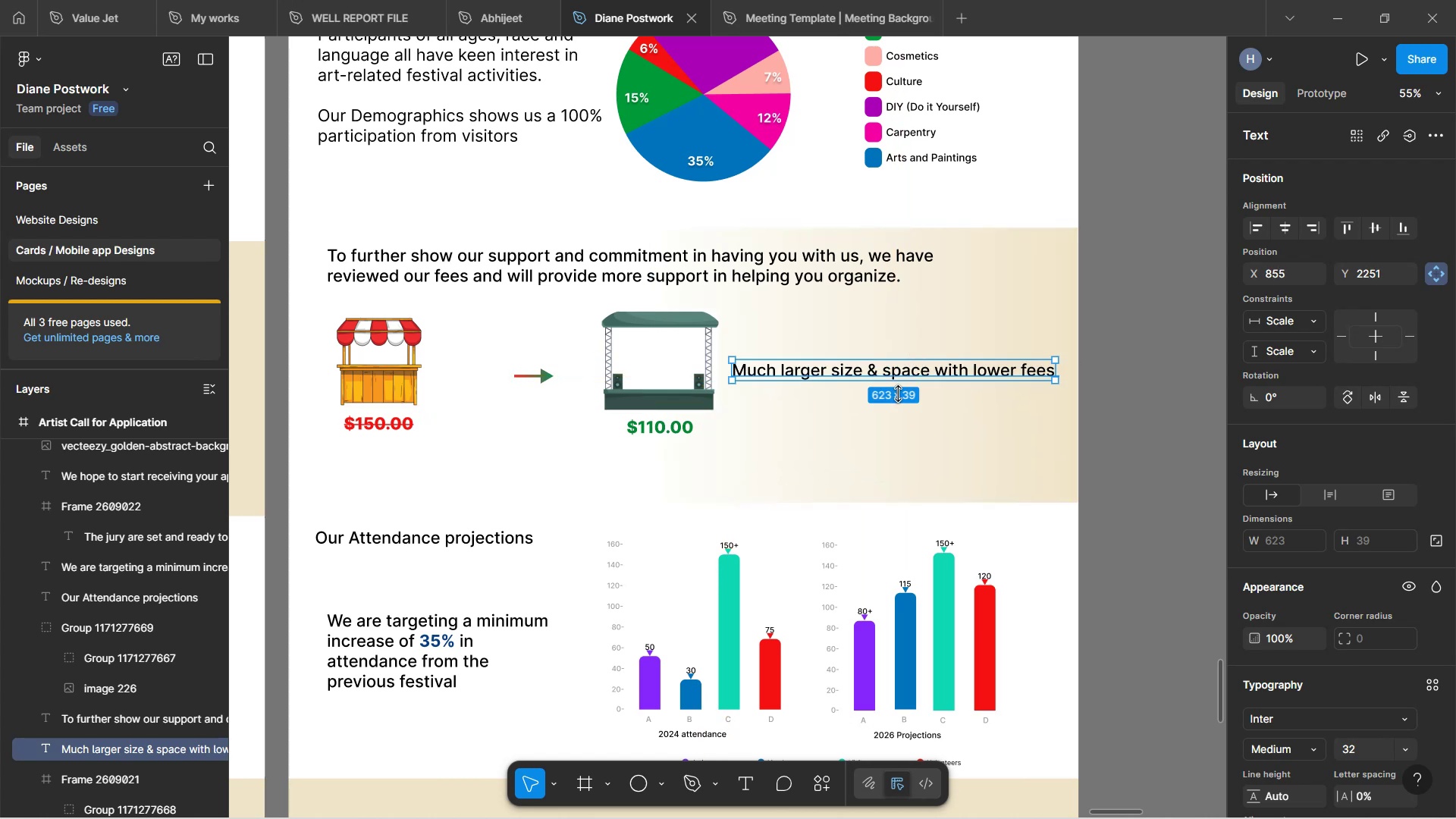 
hold_key(key=ControlLeft, duration=0.67)
scroll: coordinate [697, 430], scroll_direction: up, amount: 5.0
 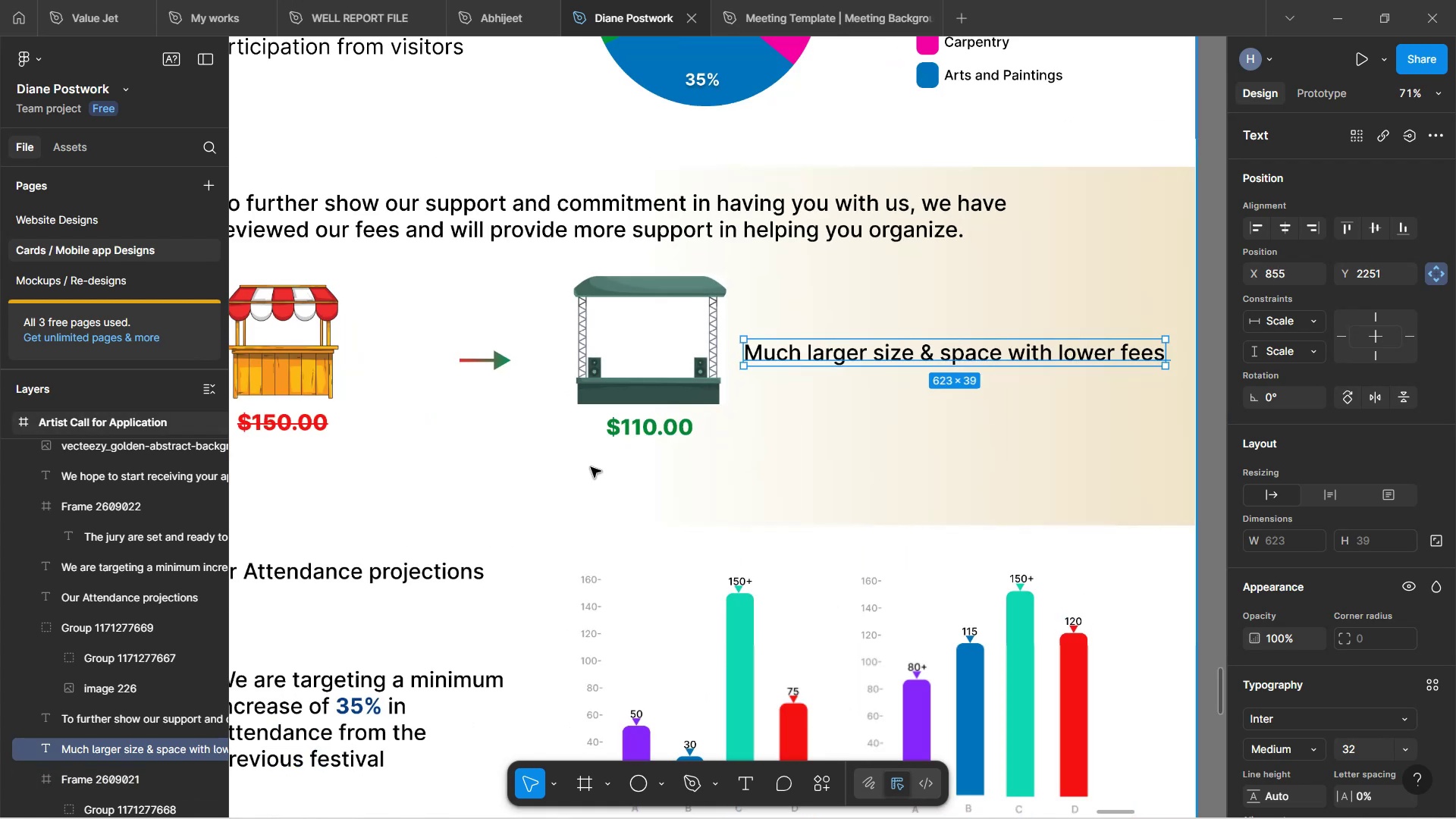 
hold_key(key=ShiftLeft, duration=1.61)
scroll: coordinate [598, 462], scroll_direction: up, amount: 1.0
 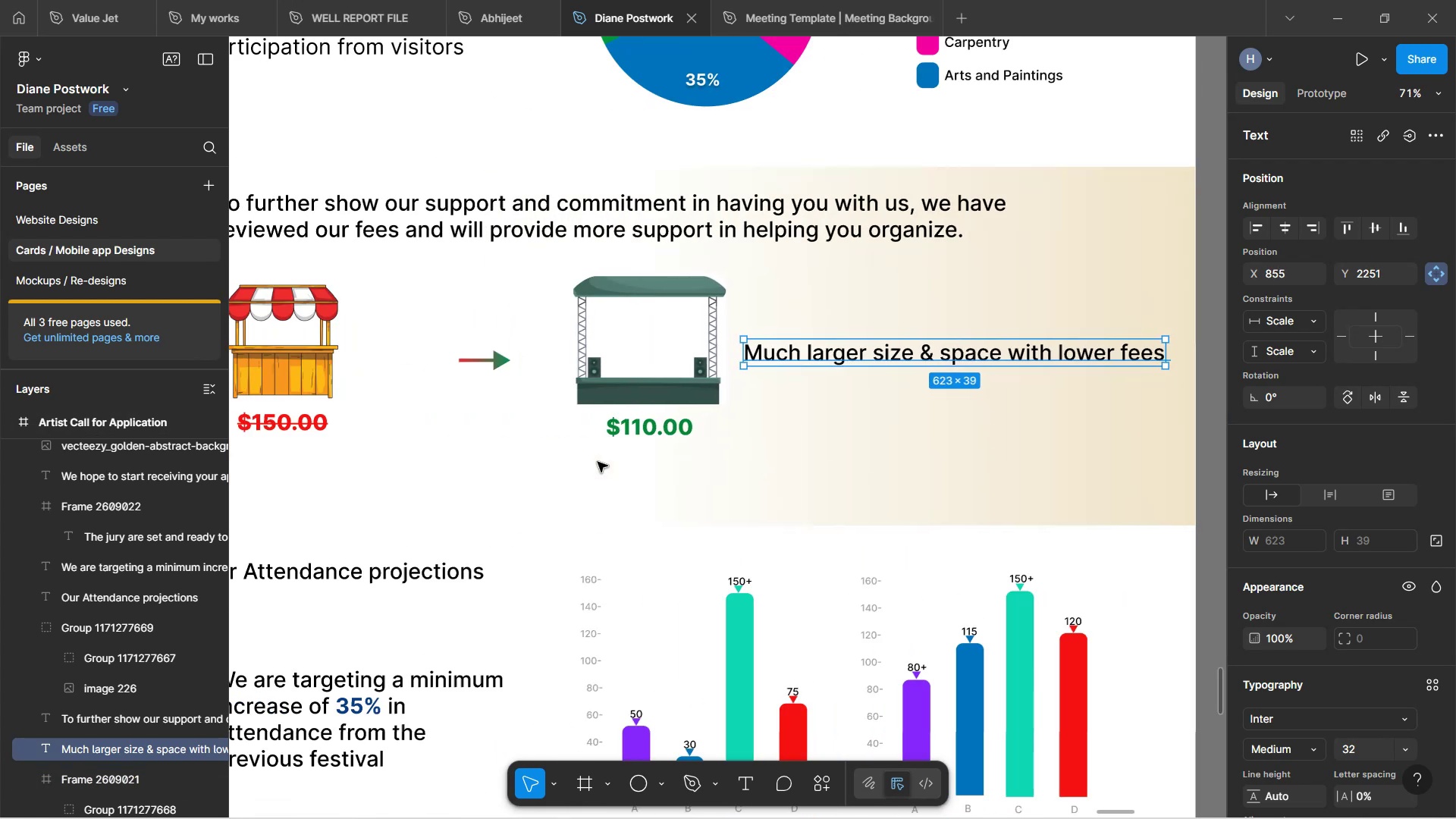 
hold_key(key=ShiftLeft, duration=1.12)
 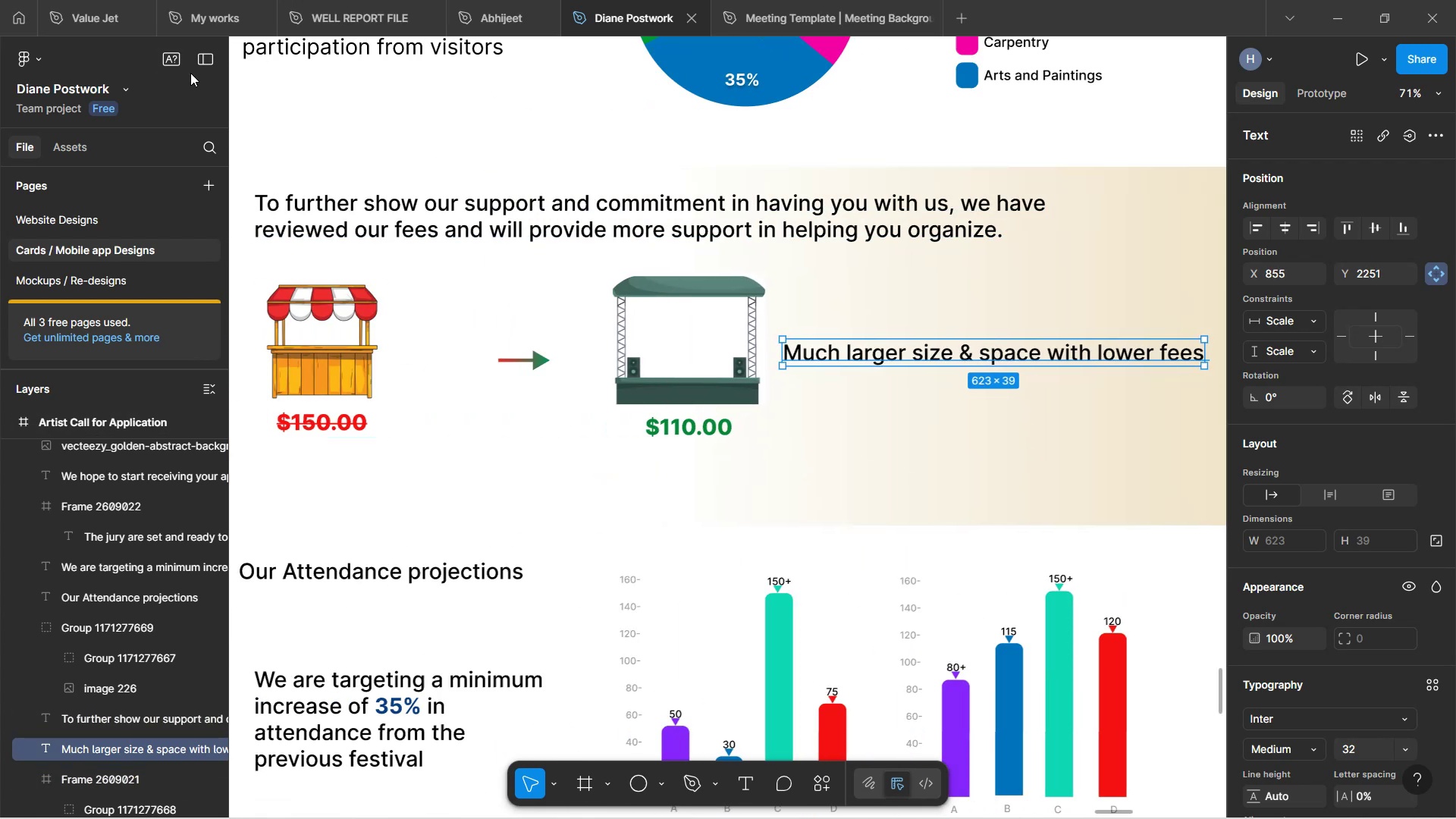 
left_click([211, 64])
 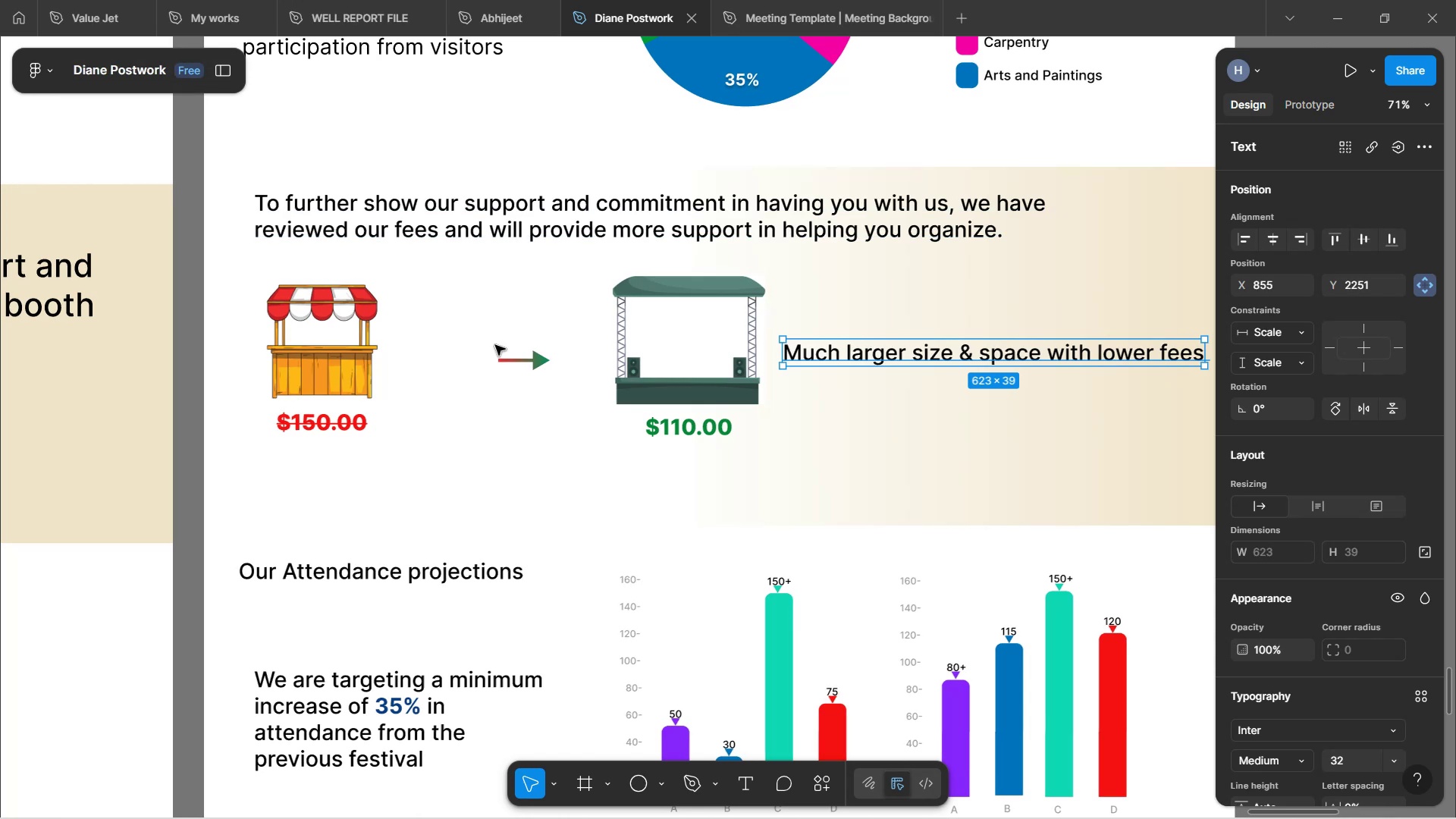 
hold_key(key=ControlLeft, duration=0.44)
scroll: coordinate [523, 403], scroll_direction: down, amount: 2.0
 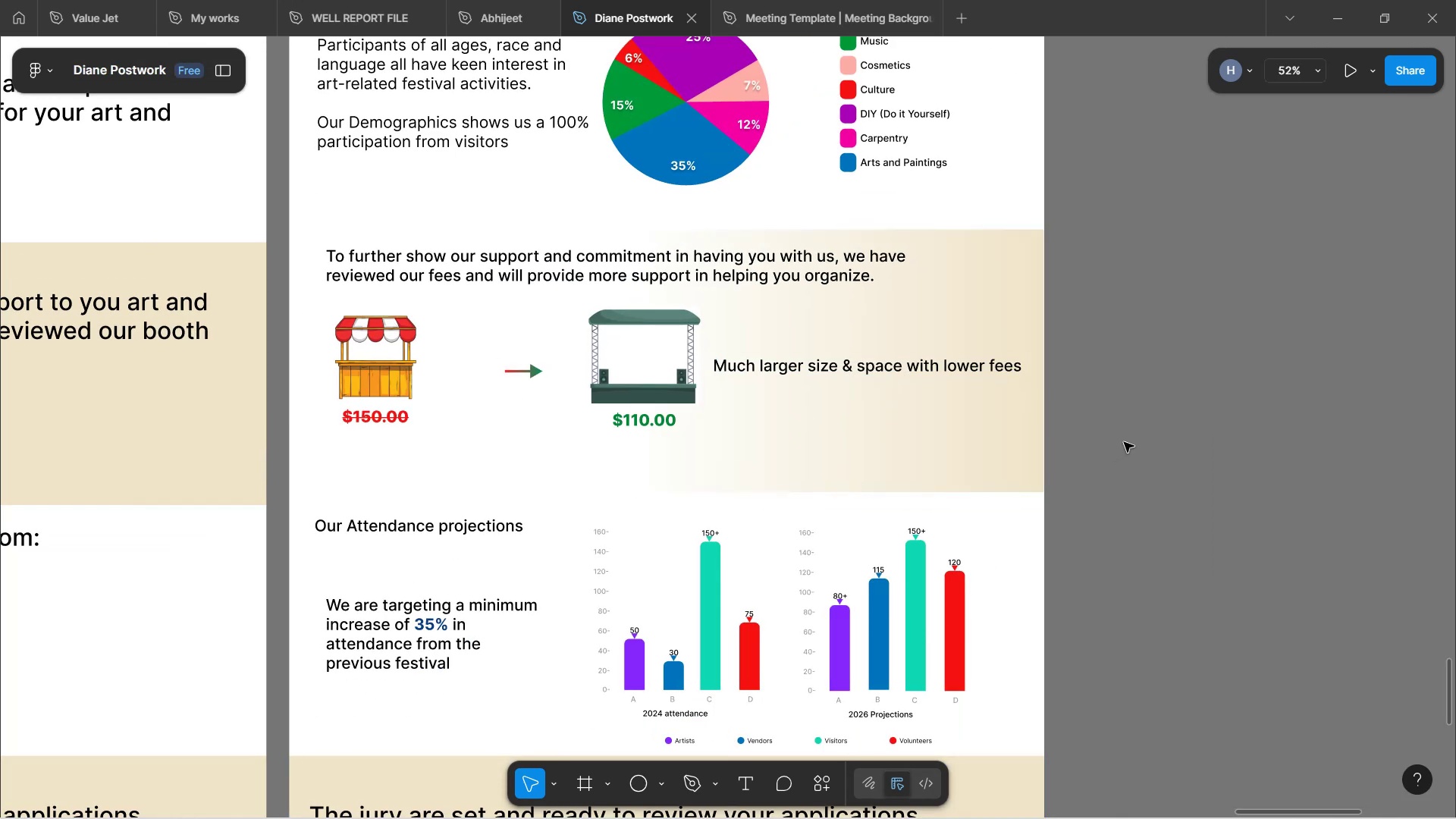 
wait(7.45)
 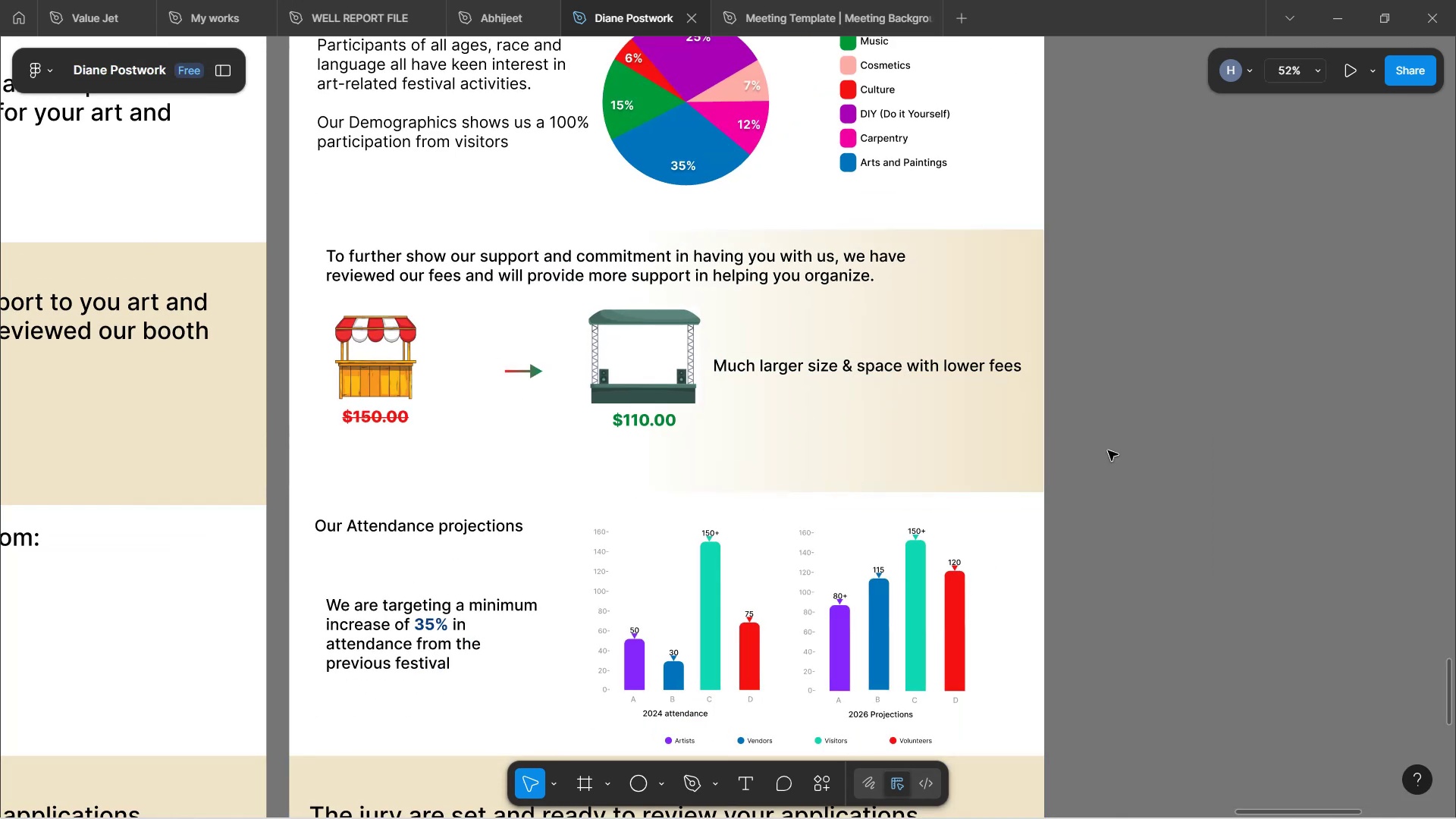 
hold_key(key=ControlLeft, duration=1.78)
scroll: coordinate [628, 394], scroll_direction: up, amount: 2.0
 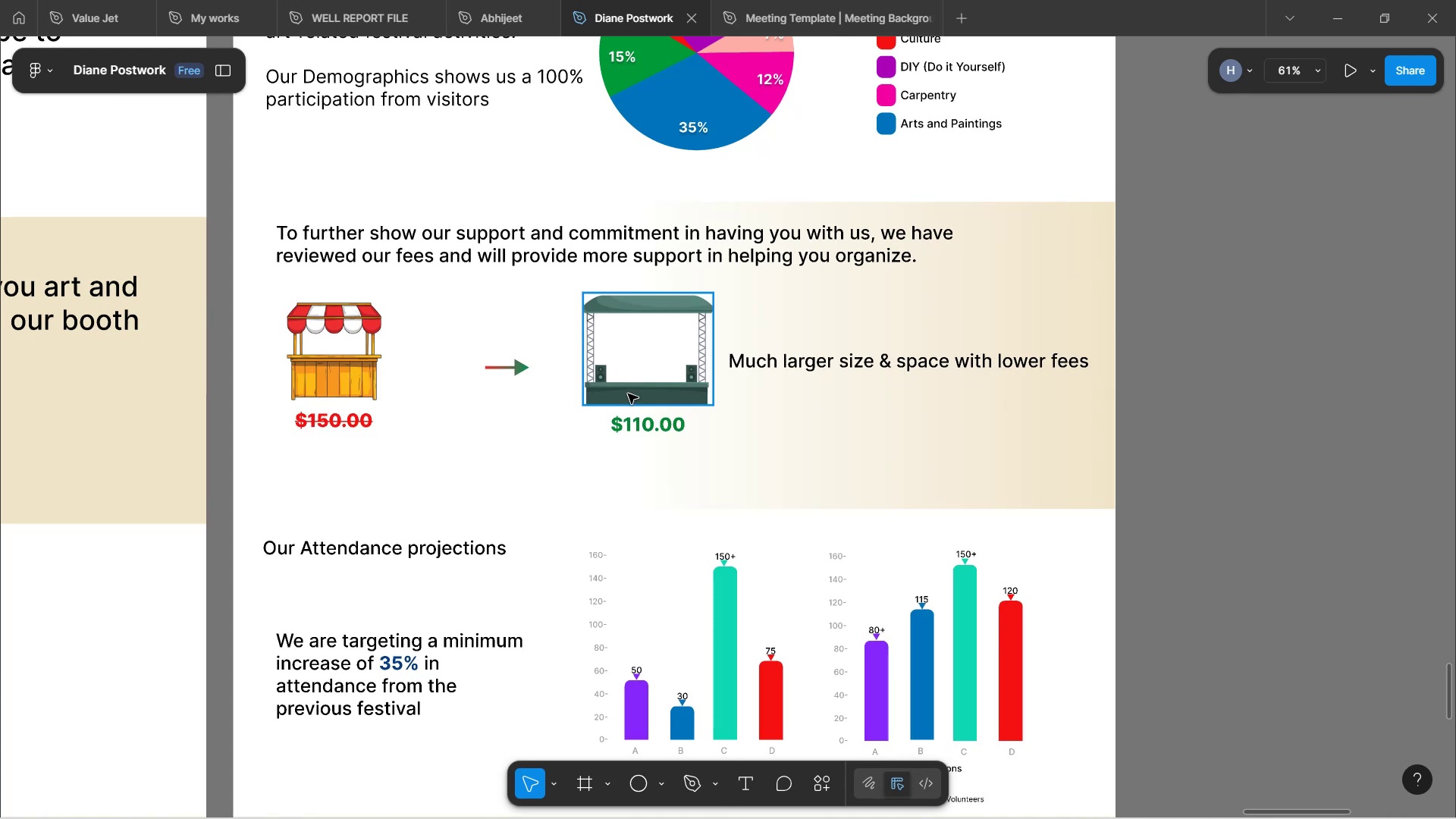 
hold_key(key=ControlLeft, duration=0.65)
 